 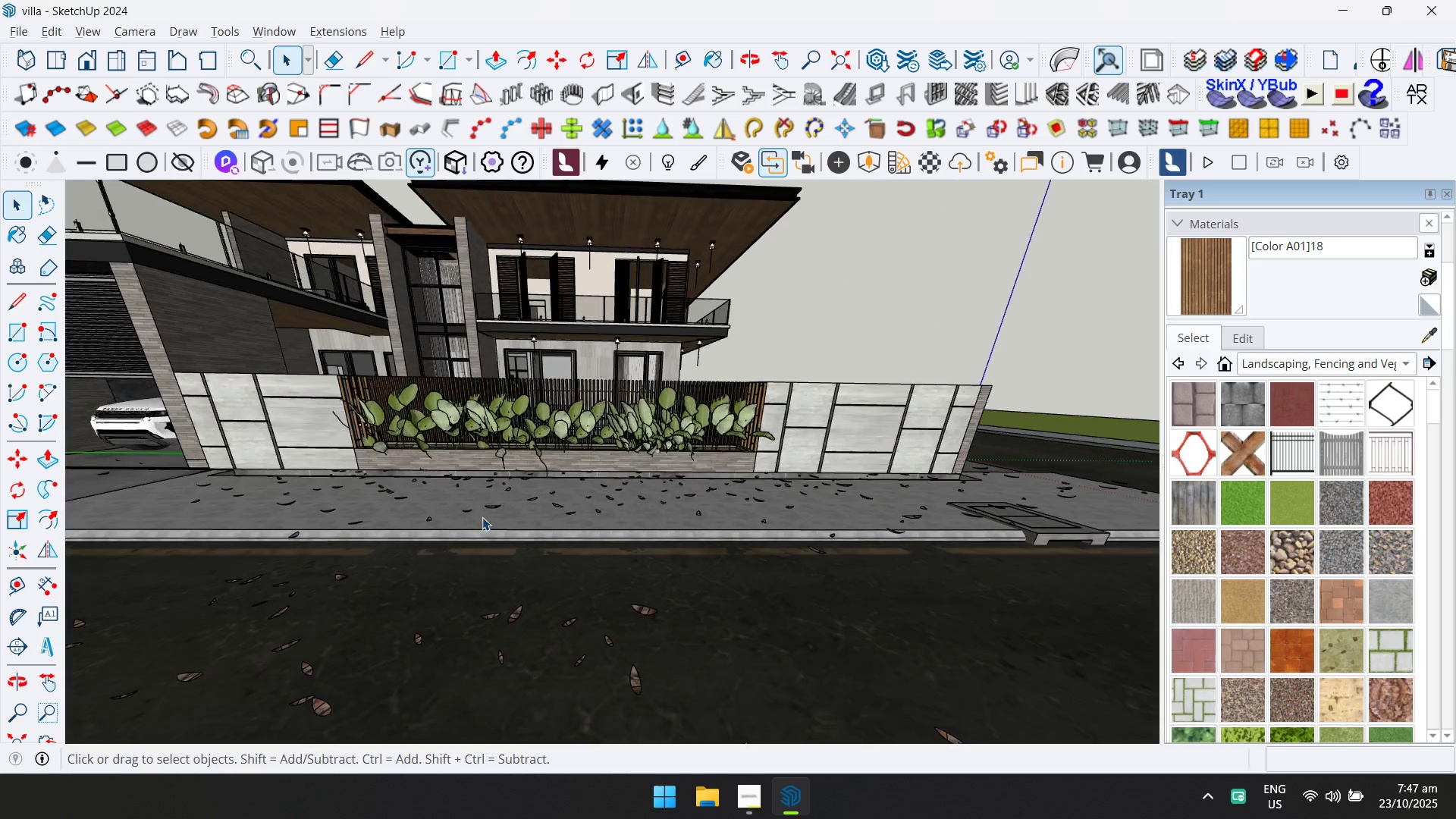 
key(Escape)
 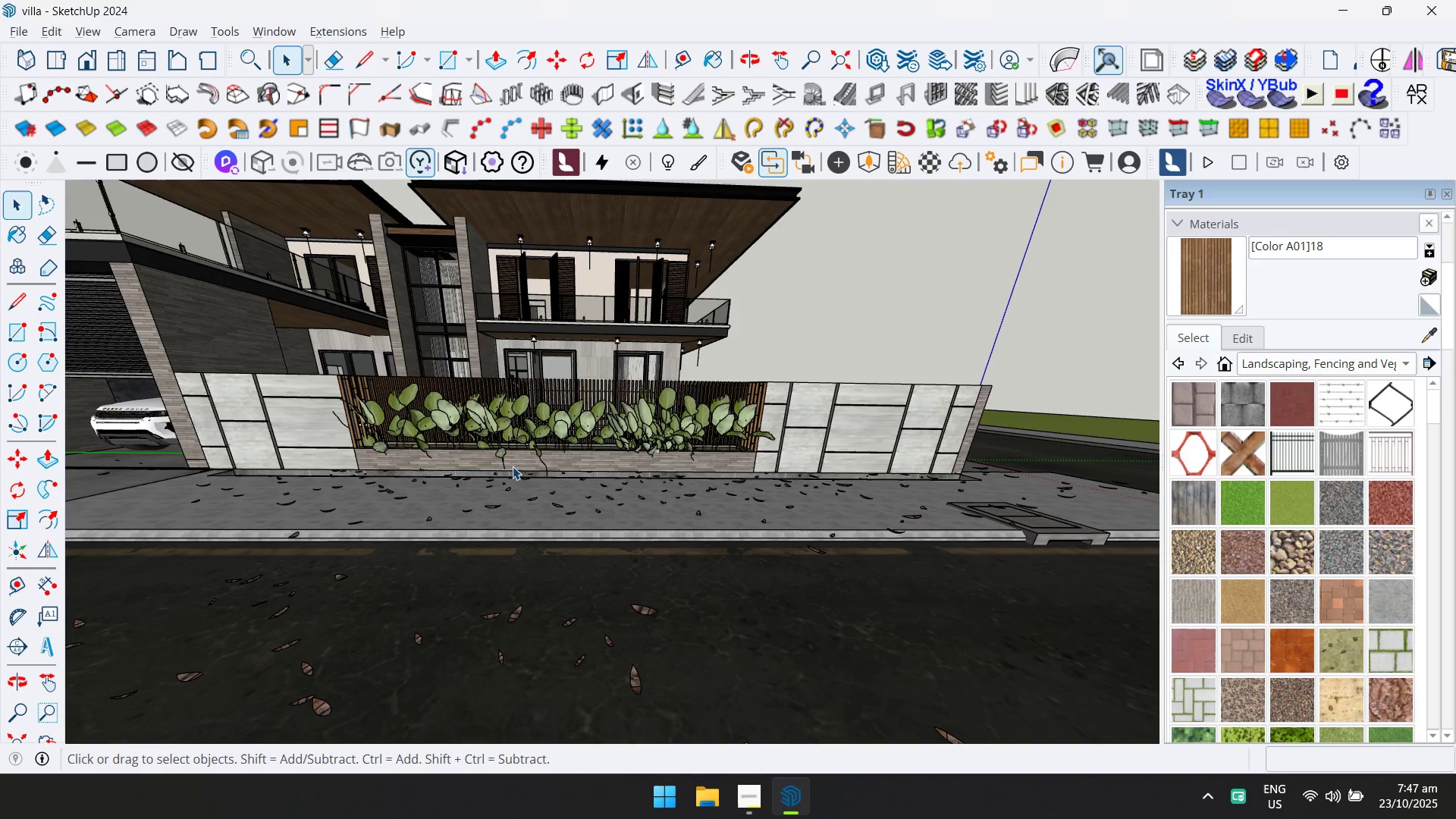 
hold_key(key=ShiftLeft, duration=0.3)
 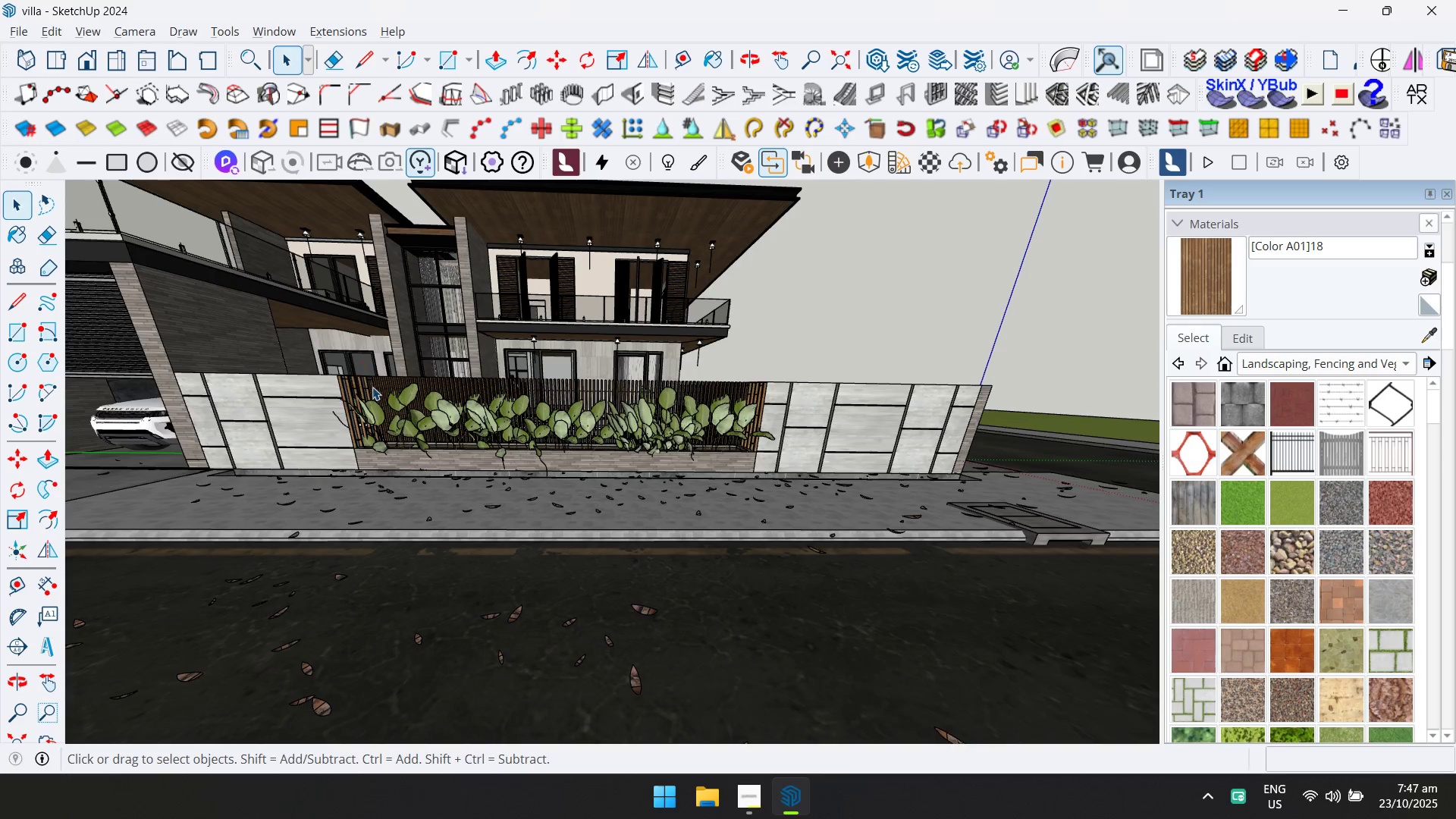 
scroll: coordinate [428, 453], scroll_direction: up, amount: 14.0
 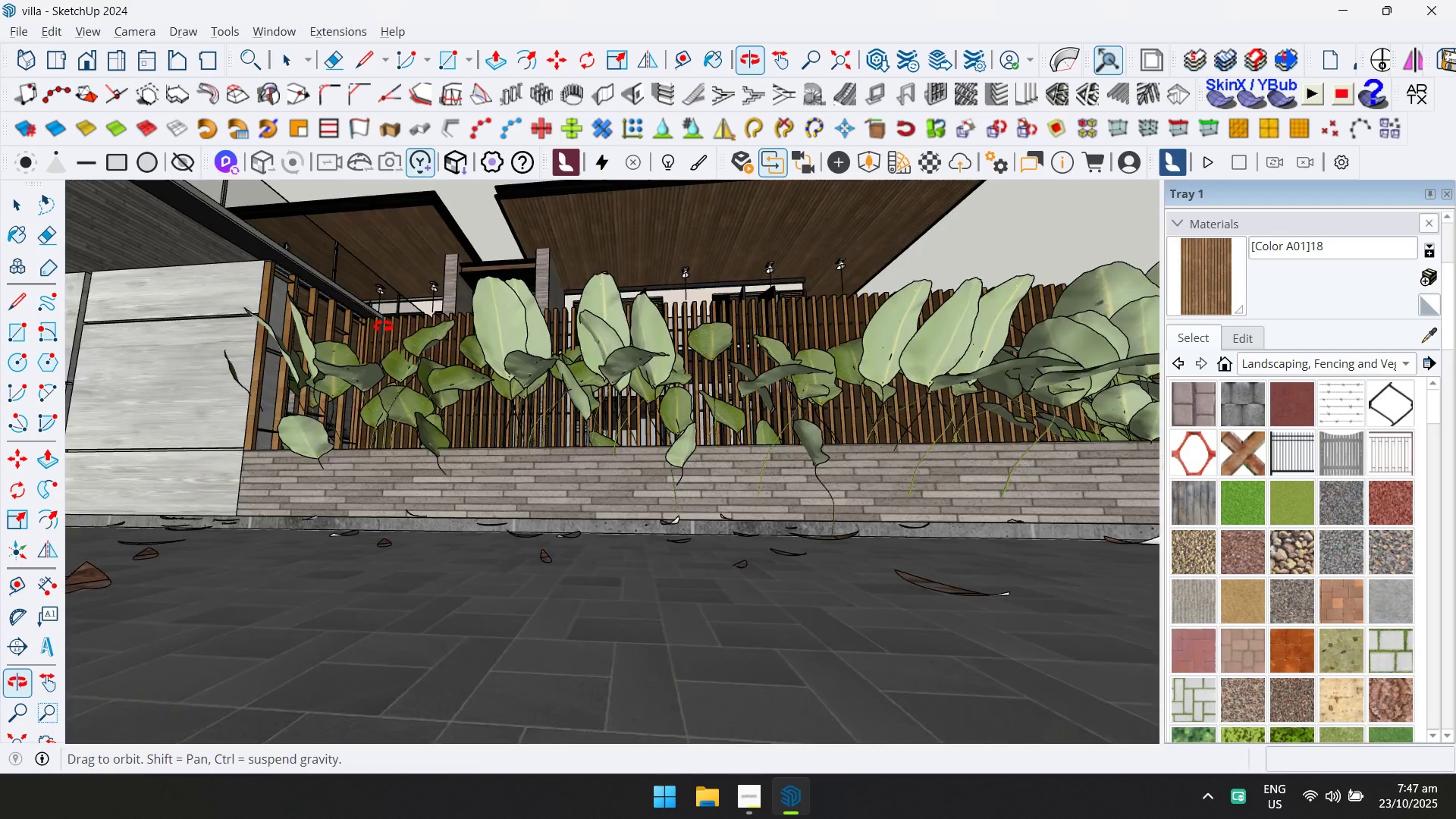 
scroll: coordinate [523, 536], scroll_direction: down, amount: 8.0
 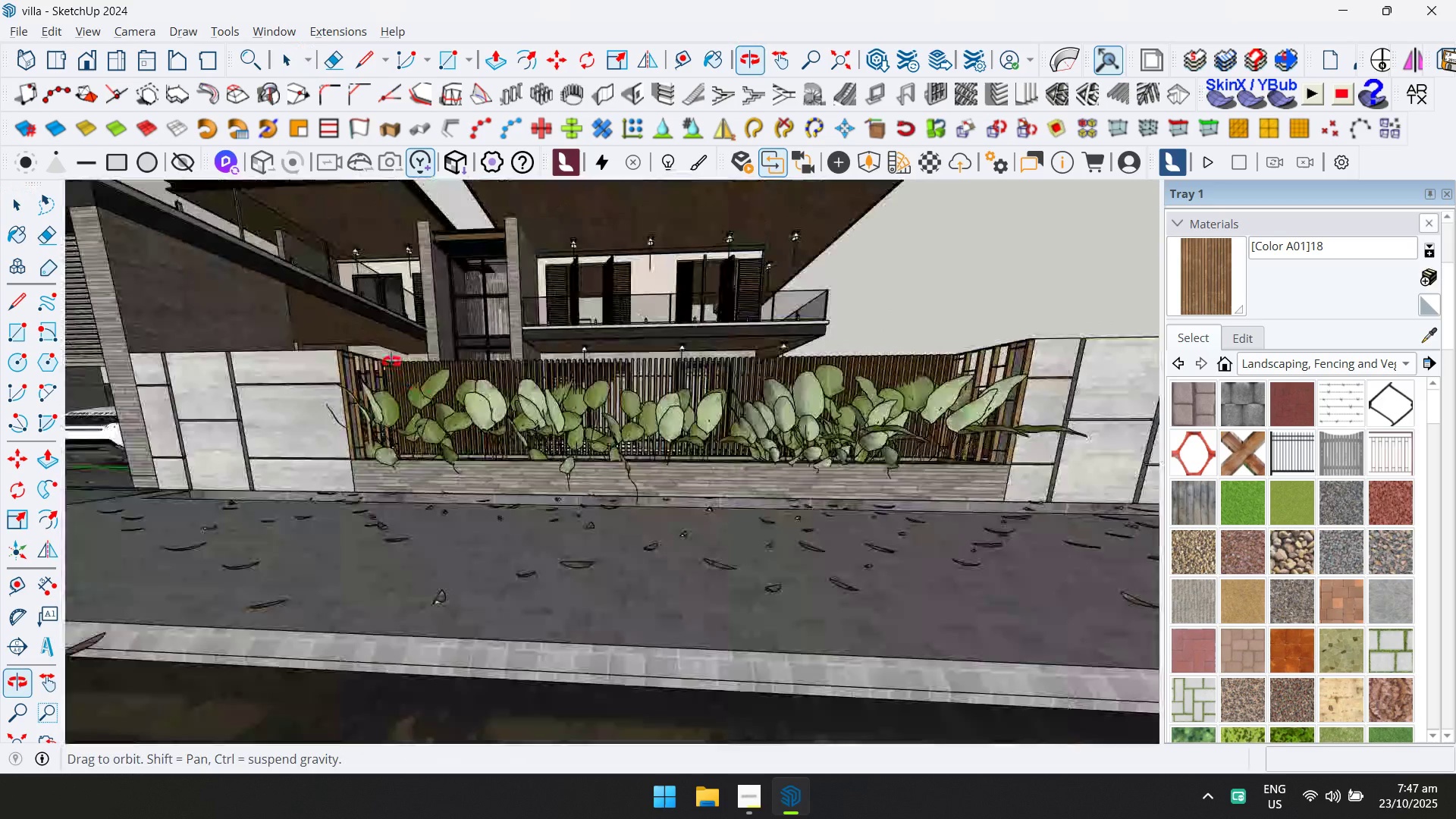 
hold_key(key=ShiftLeft, duration=0.34)
 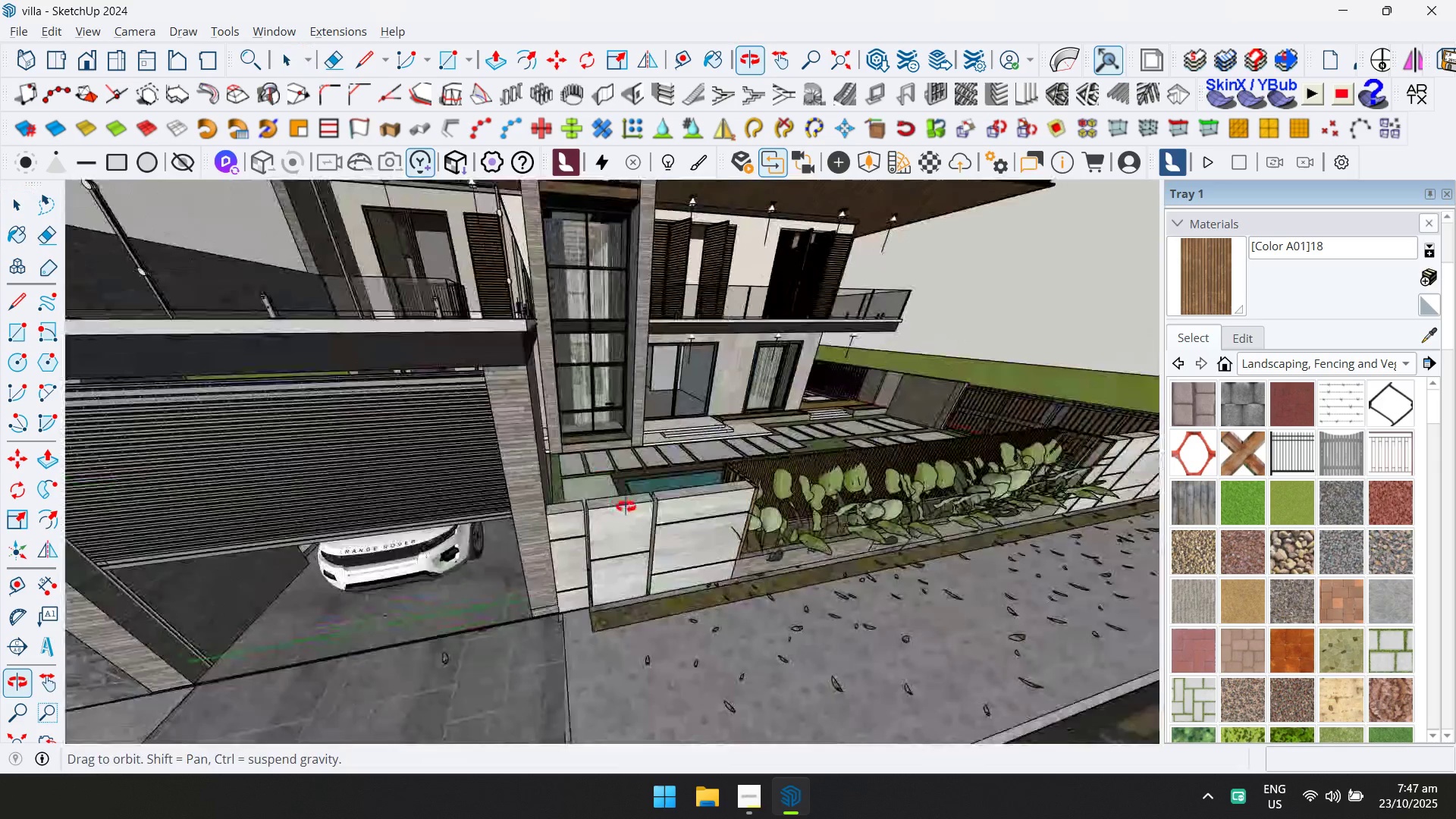 
scroll: coordinate [802, 539], scroll_direction: none, amount: 0.0
 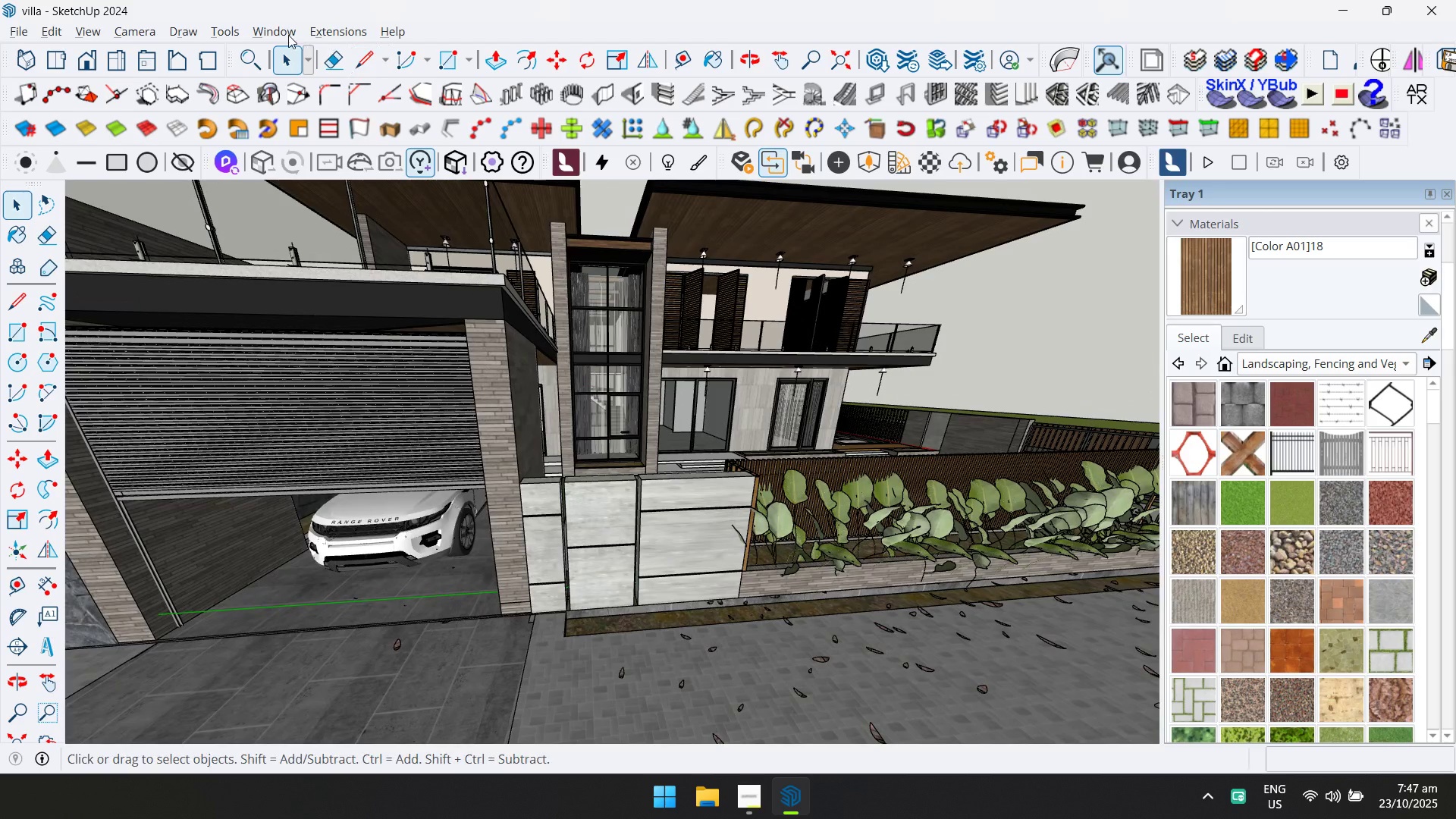 
left_click([287, 33])
 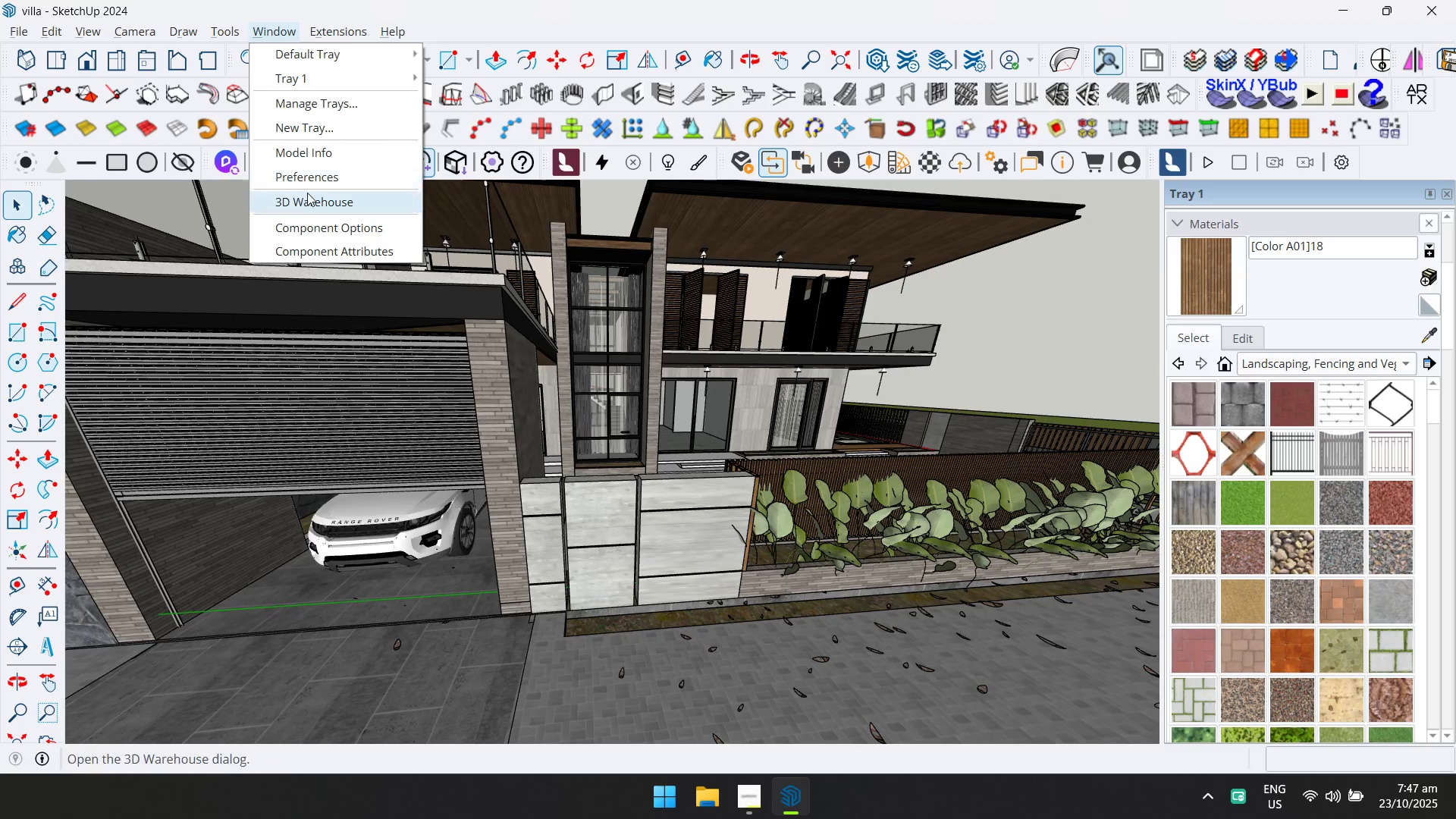 
left_click([309, 206])
 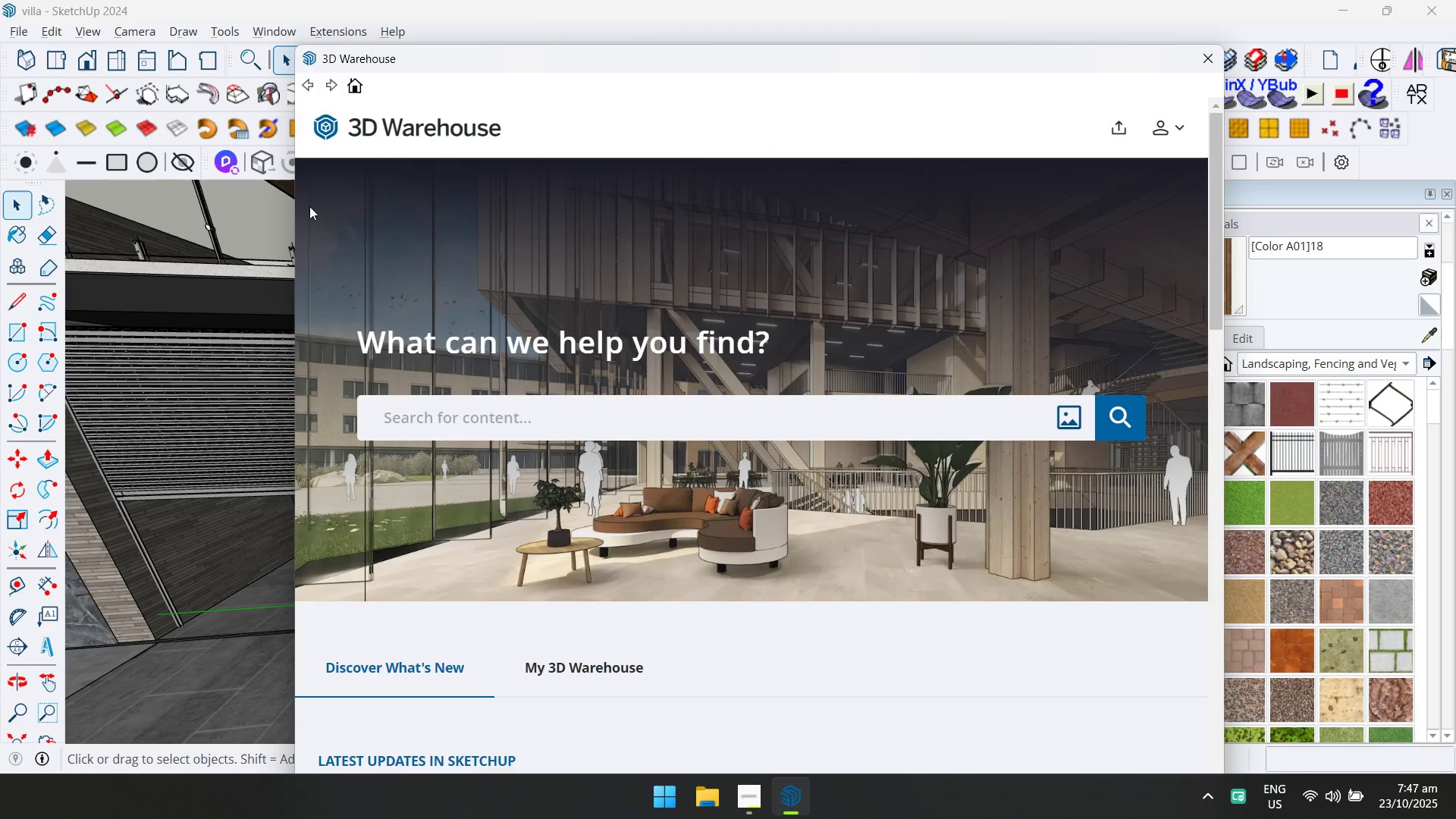 
double_click([664, 419])
 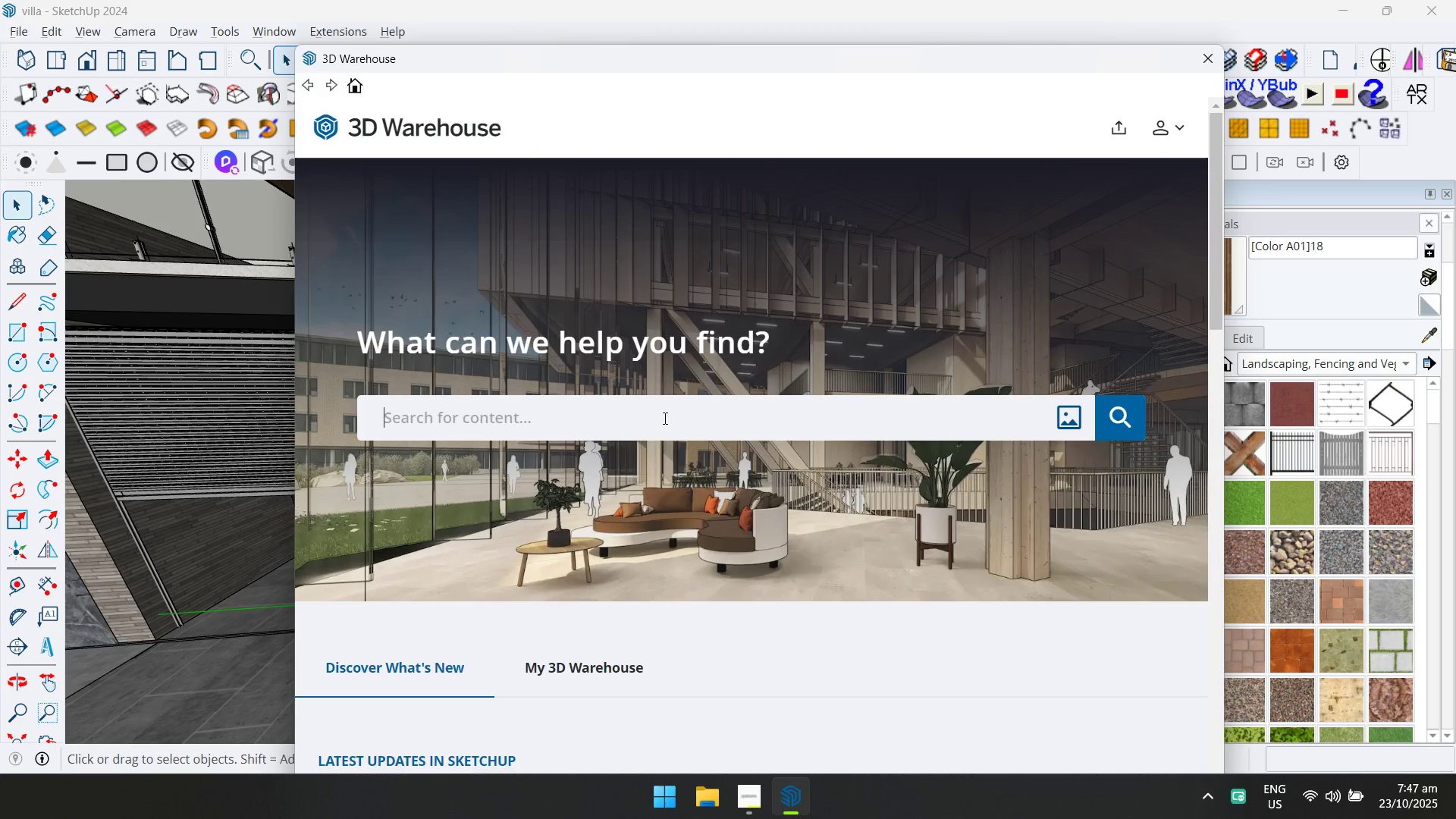 
type(WALL LIGHT)
 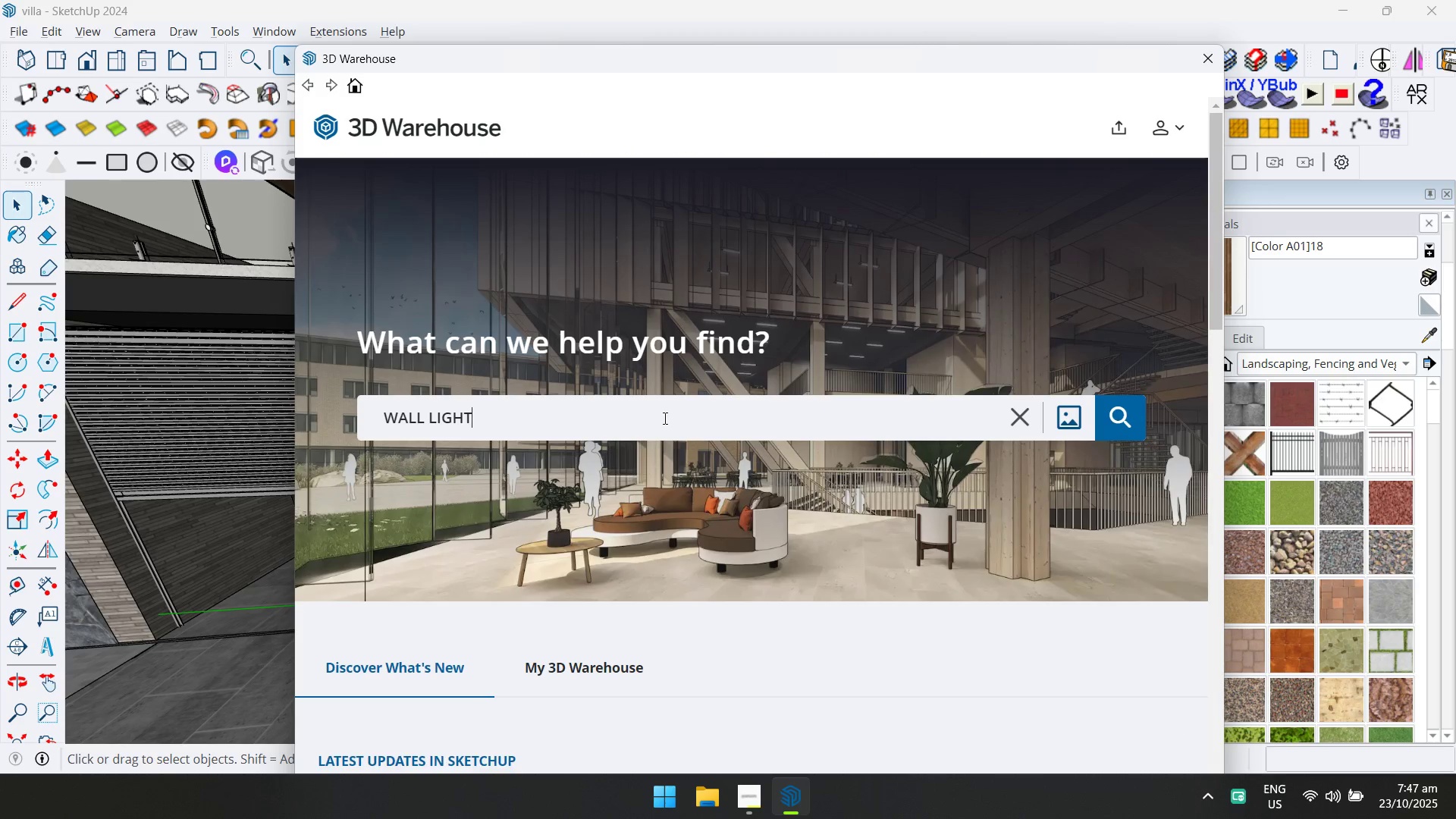 
key(Enter)
 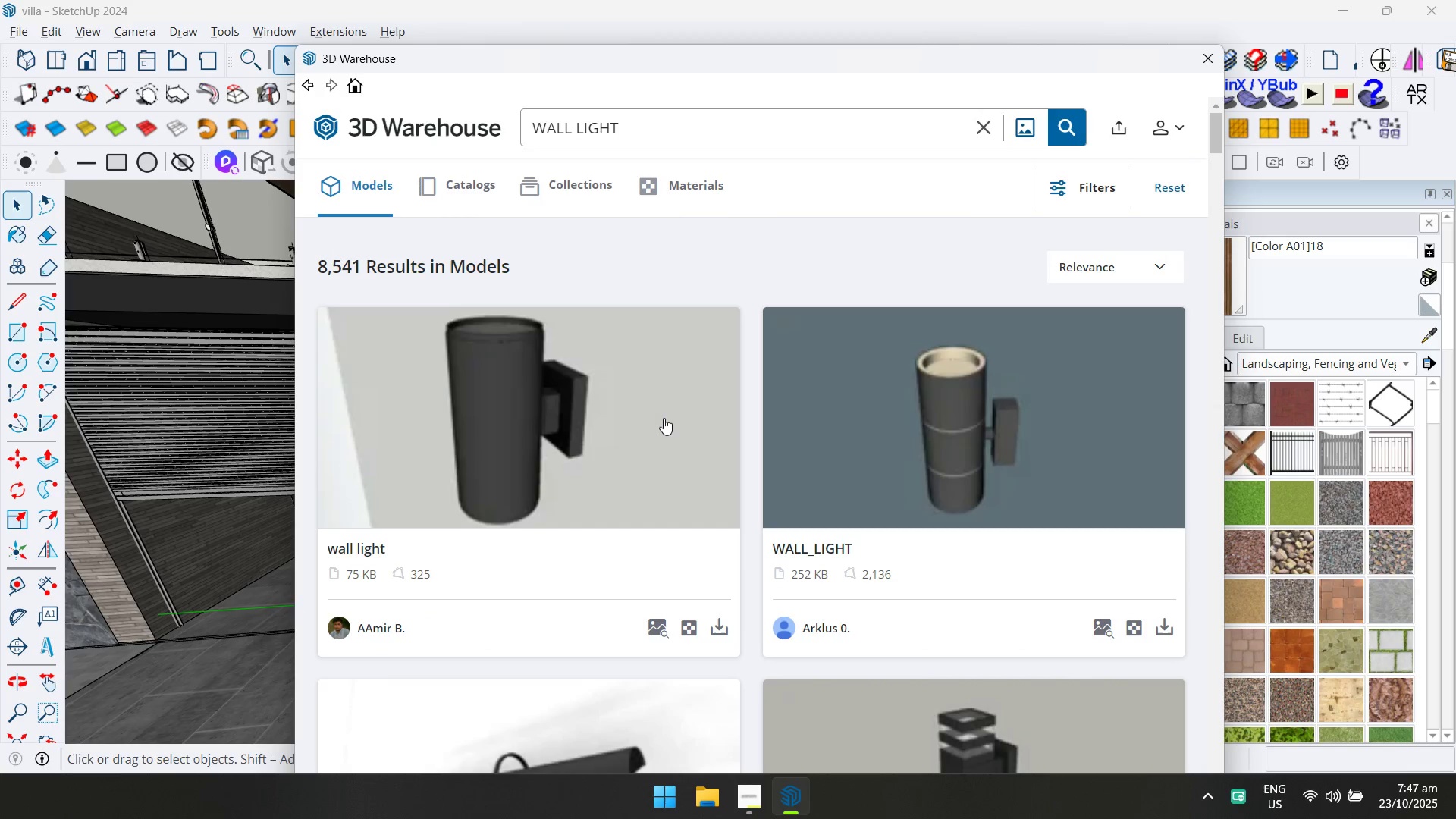 
left_click([627, 428])
 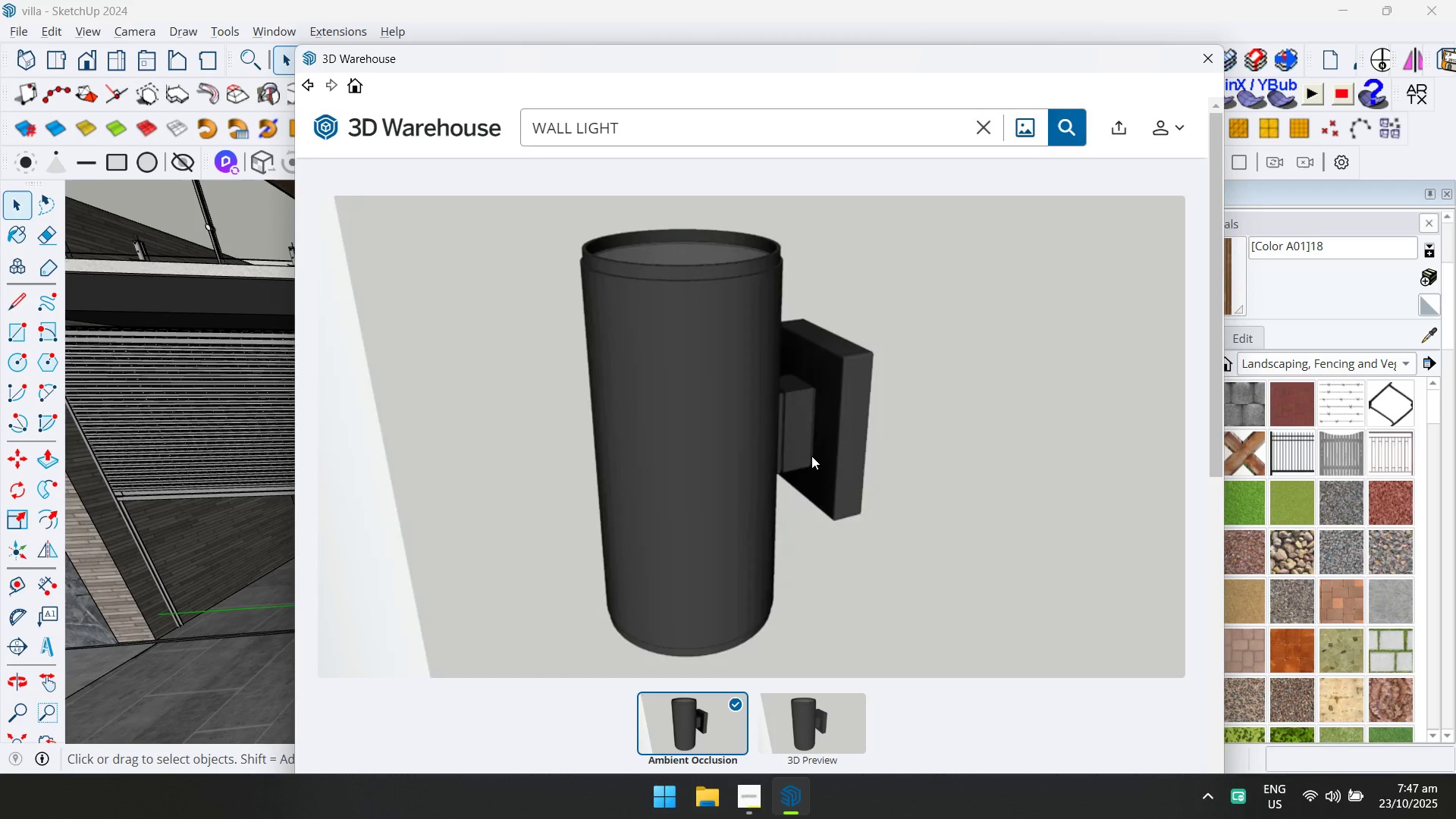 
scroll: coordinate [874, 608], scroll_direction: down, amount: 1.0
 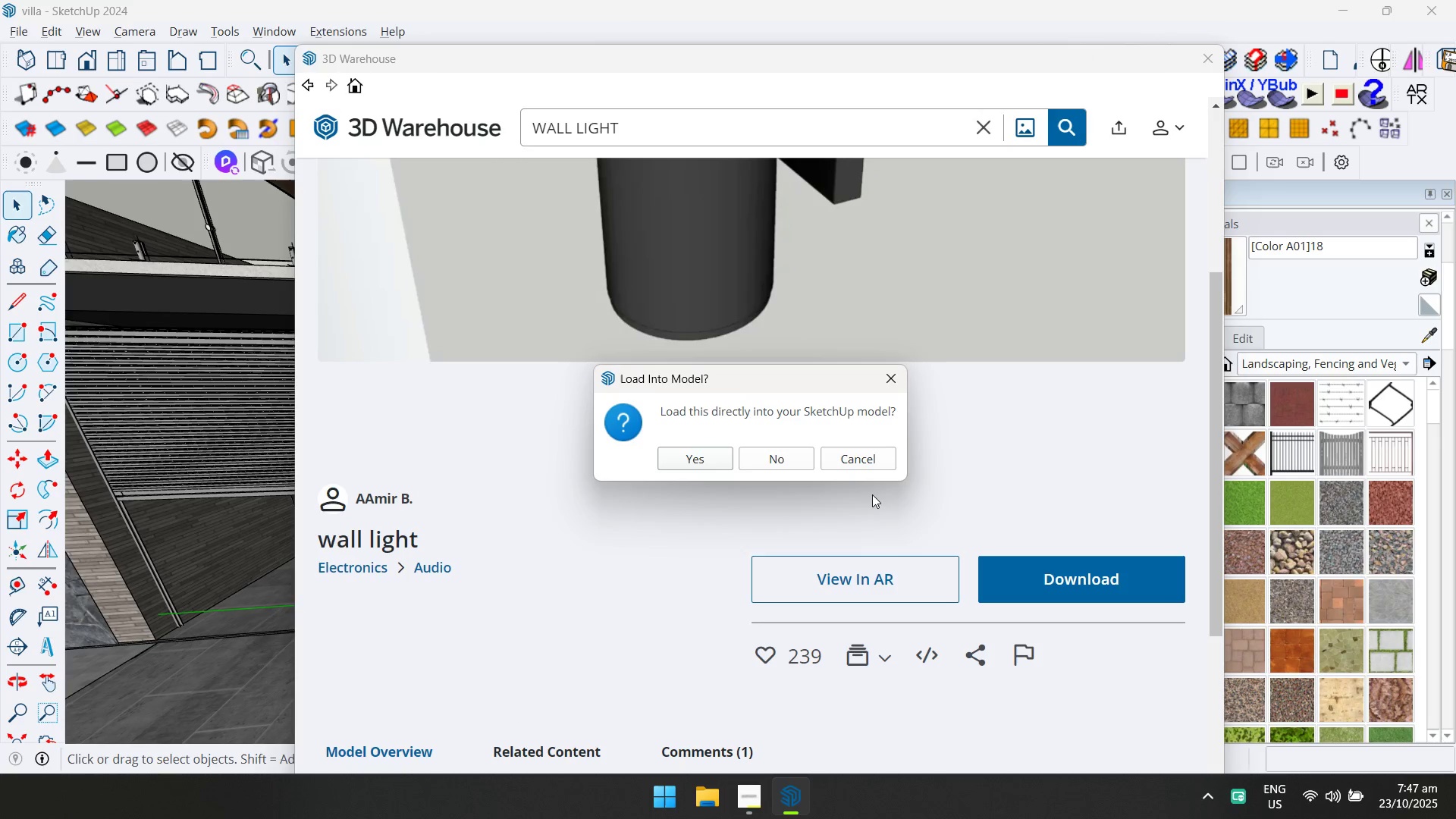 
left_click([714, 456])
 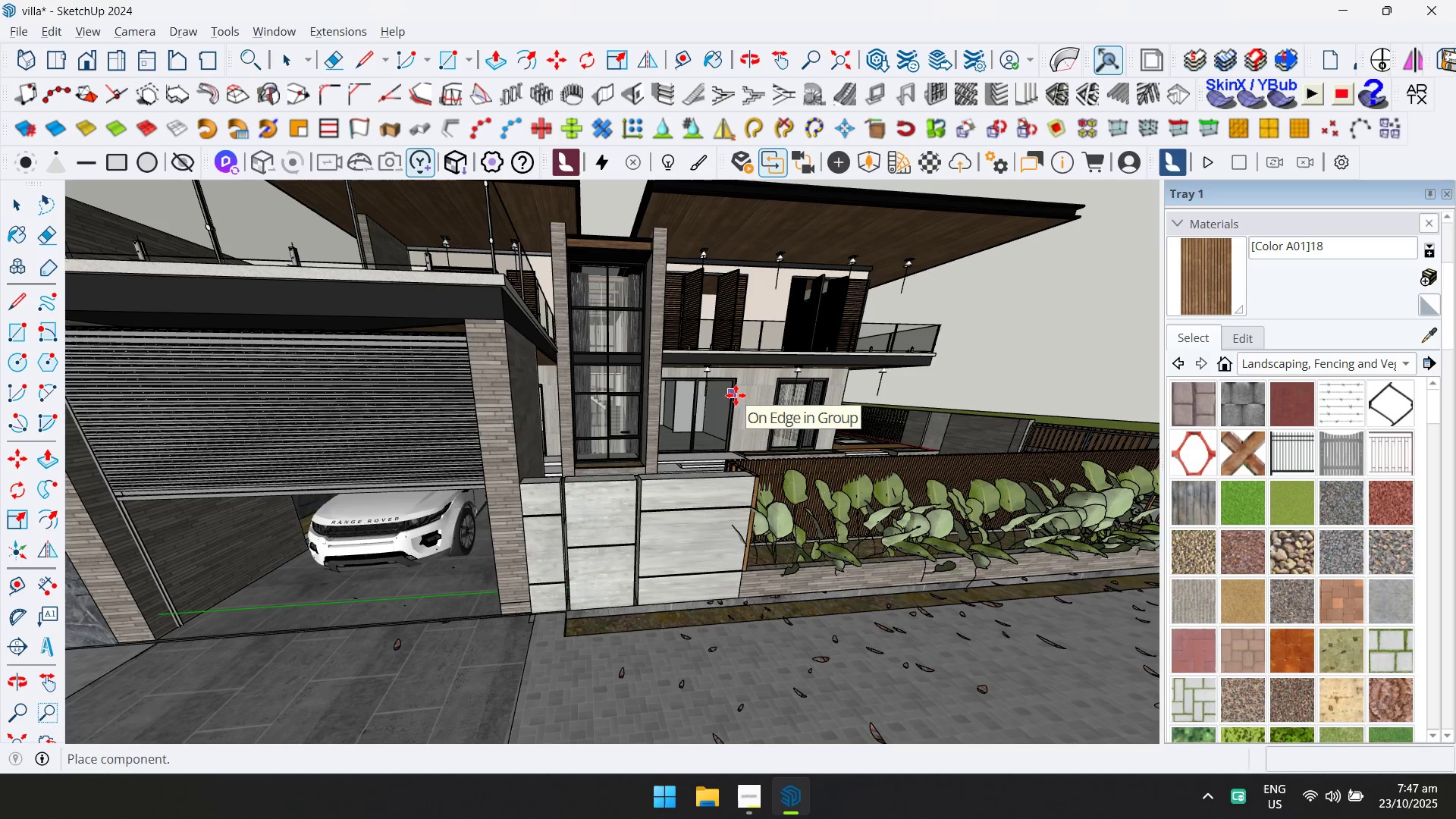 
scroll: coordinate [651, 447], scroll_direction: up, amount: 10.0
 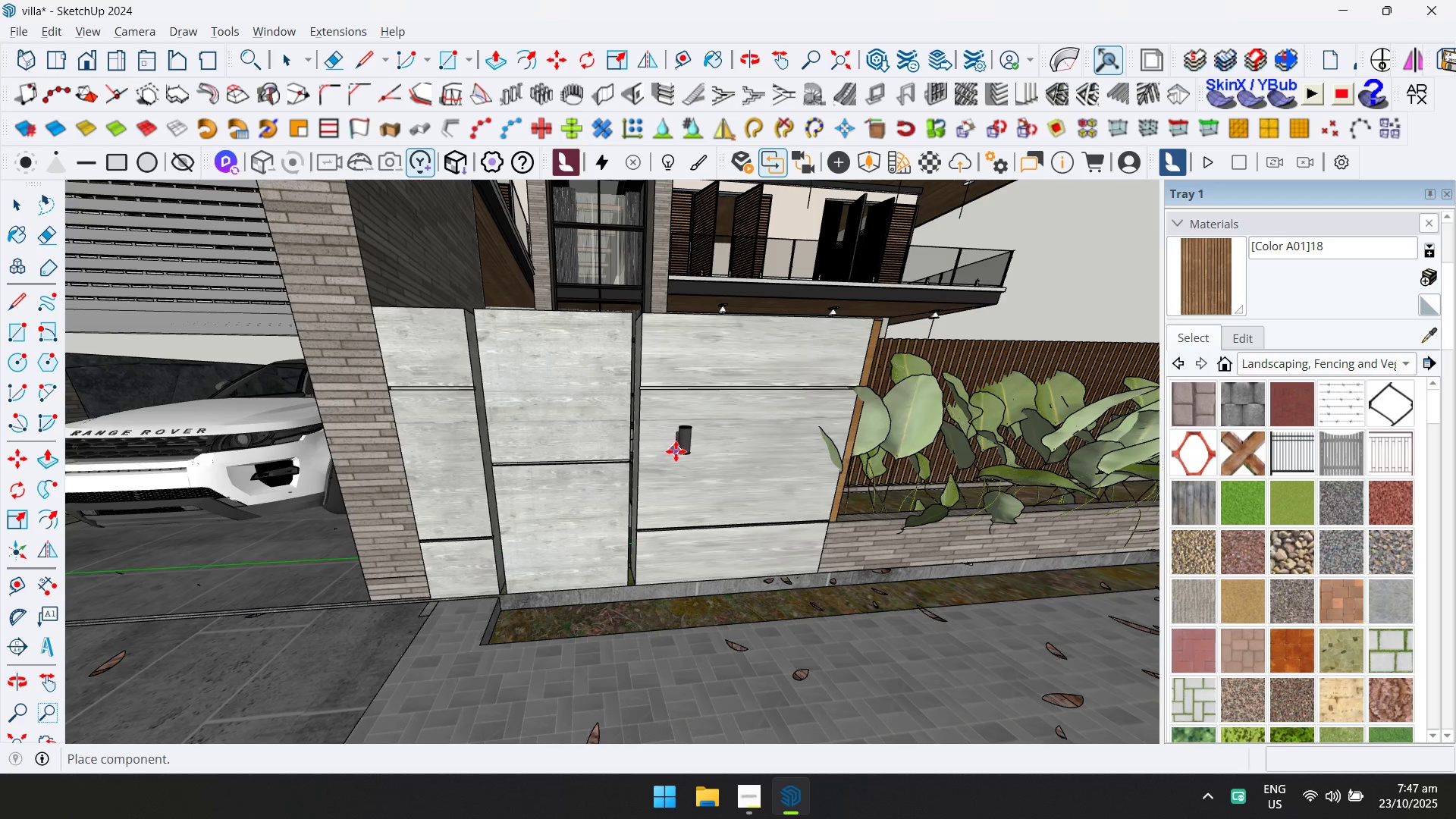 
scroll: coordinate [716, 441], scroll_direction: down, amount: 4.0
 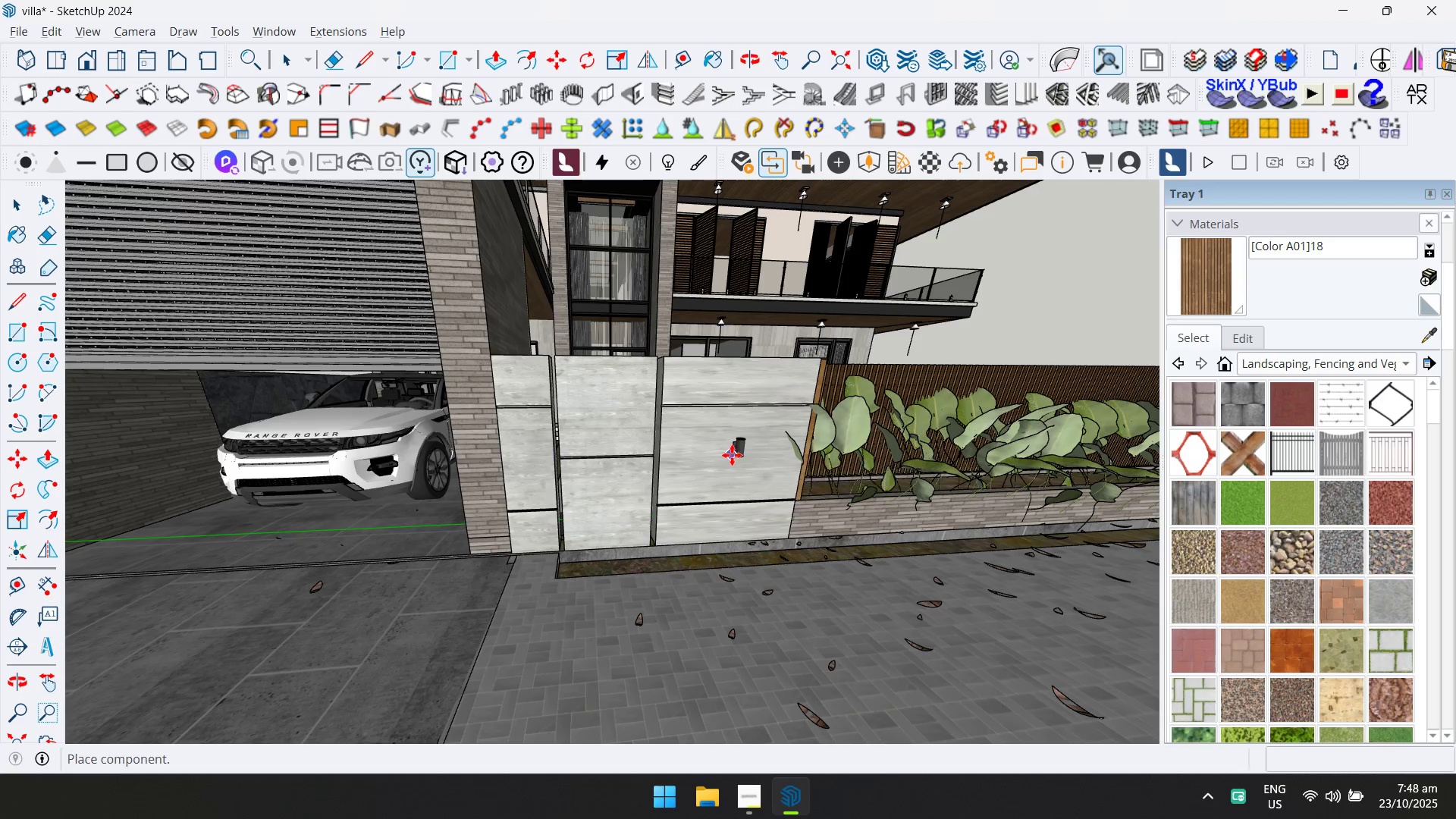 
left_click([730, 455])
 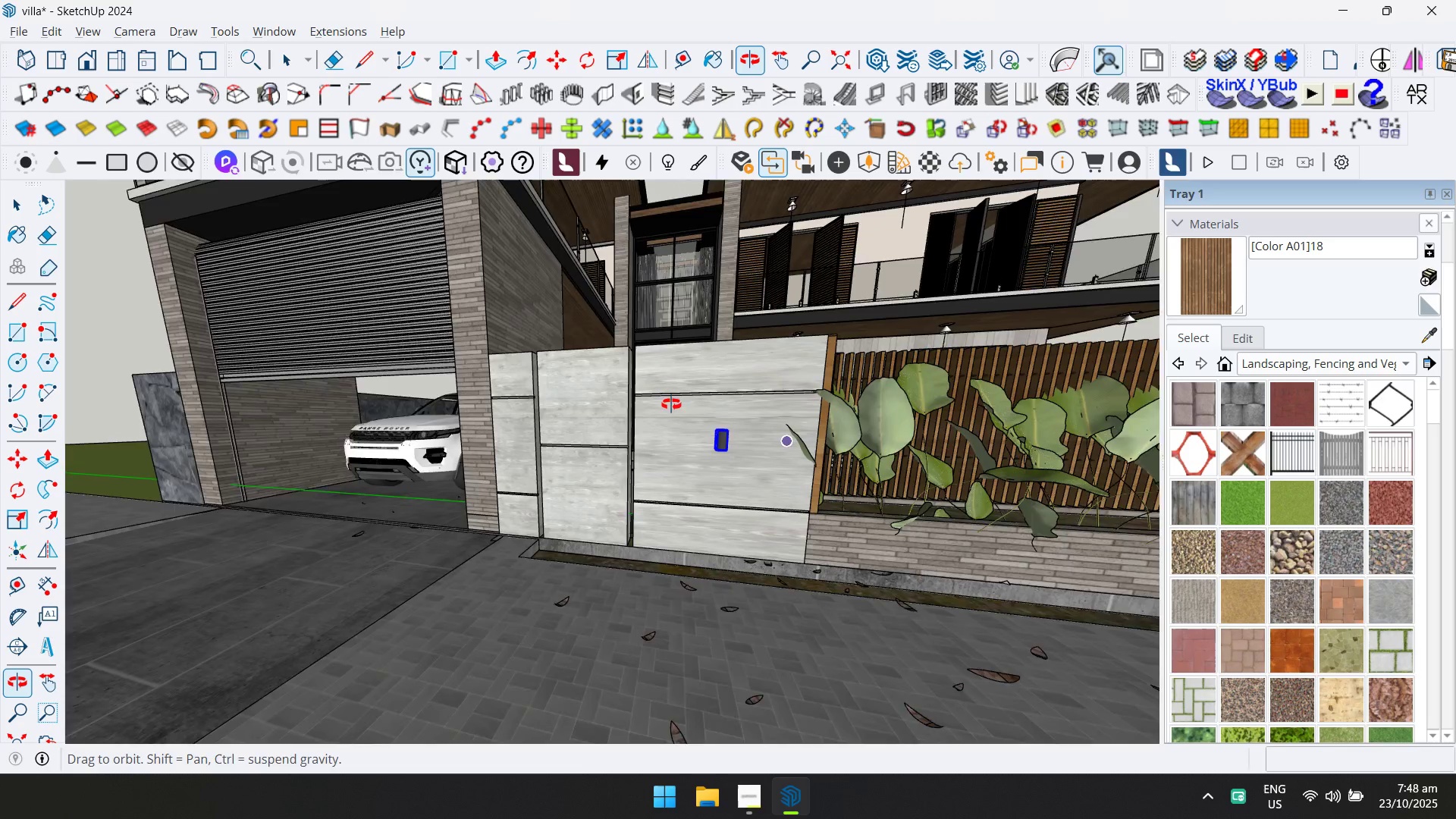 
scroll: coordinate [723, 444], scroll_direction: up, amount: 4.0
 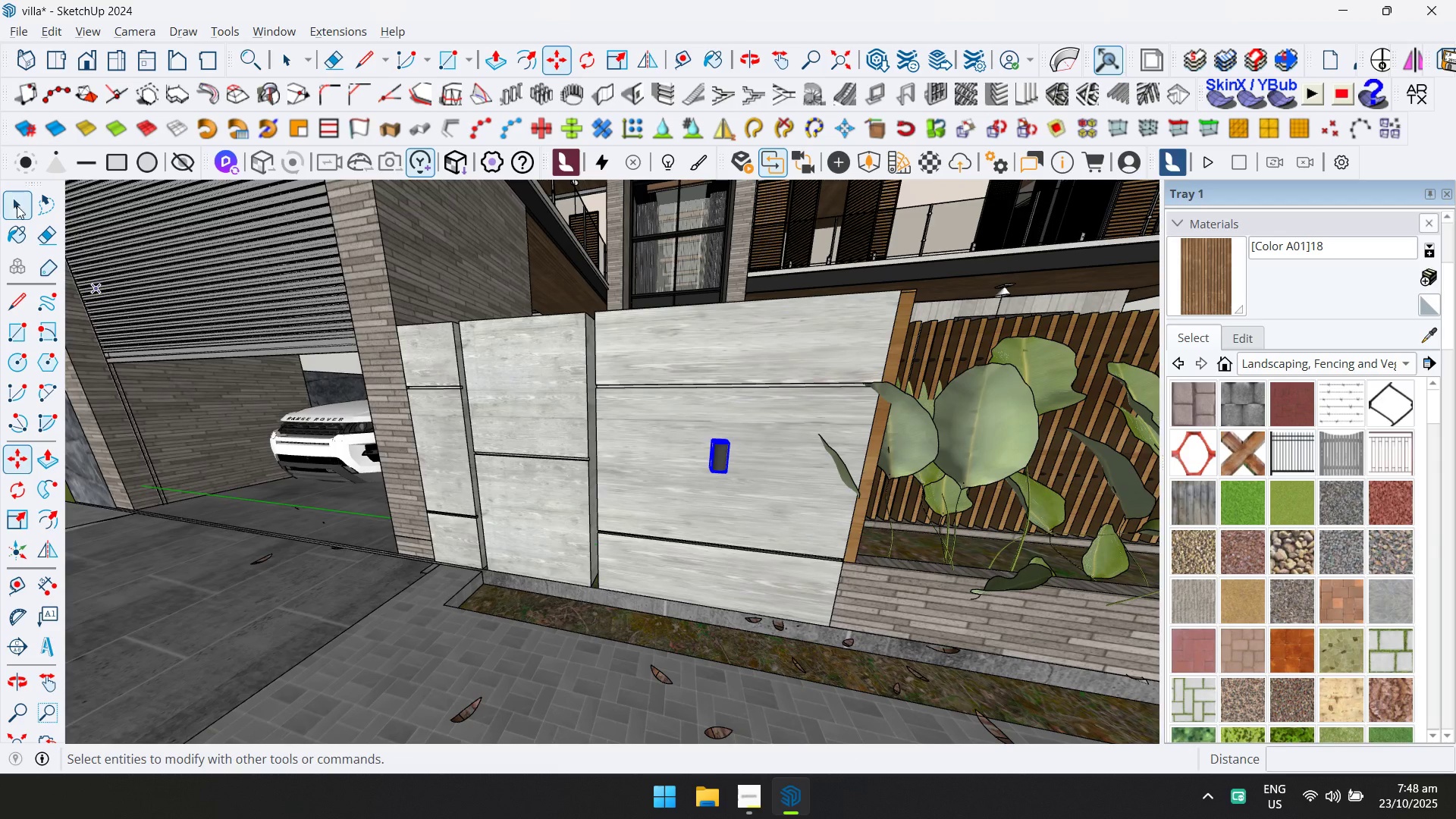 
left_click([22, 206])
 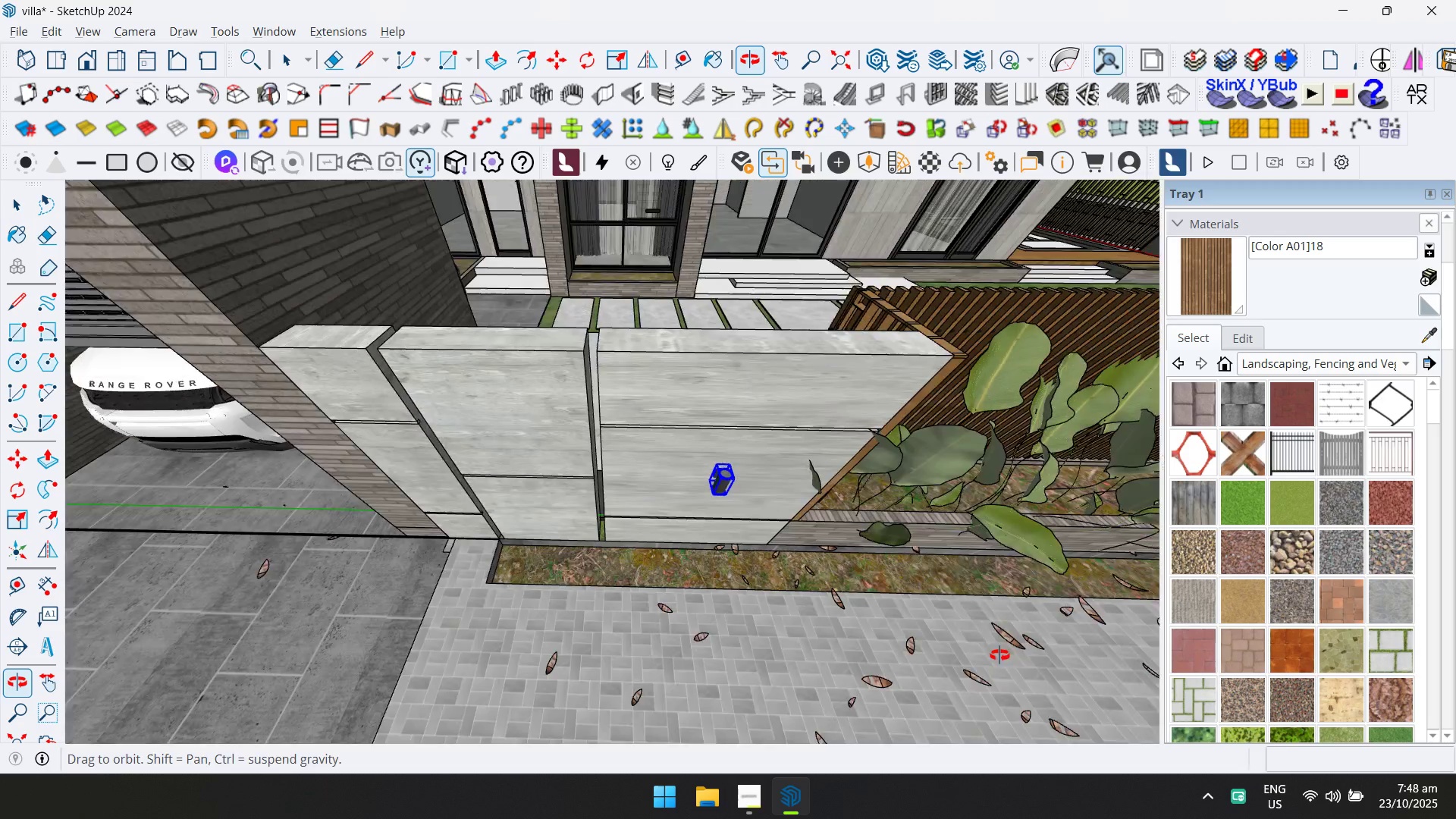 
scroll: coordinate [715, 483], scroll_direction: up, amount: 7.0
 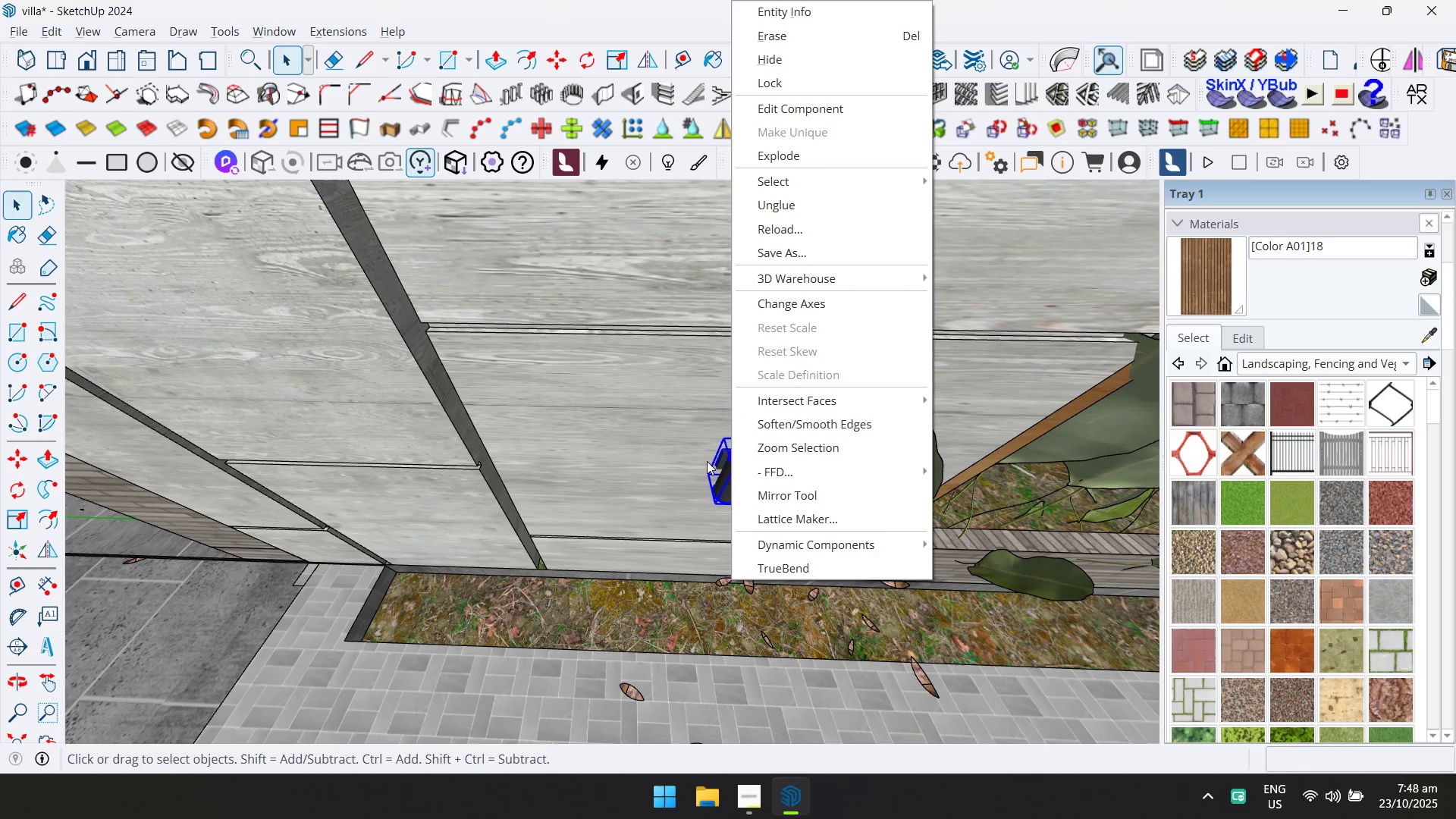 
double_click([717, 471])
 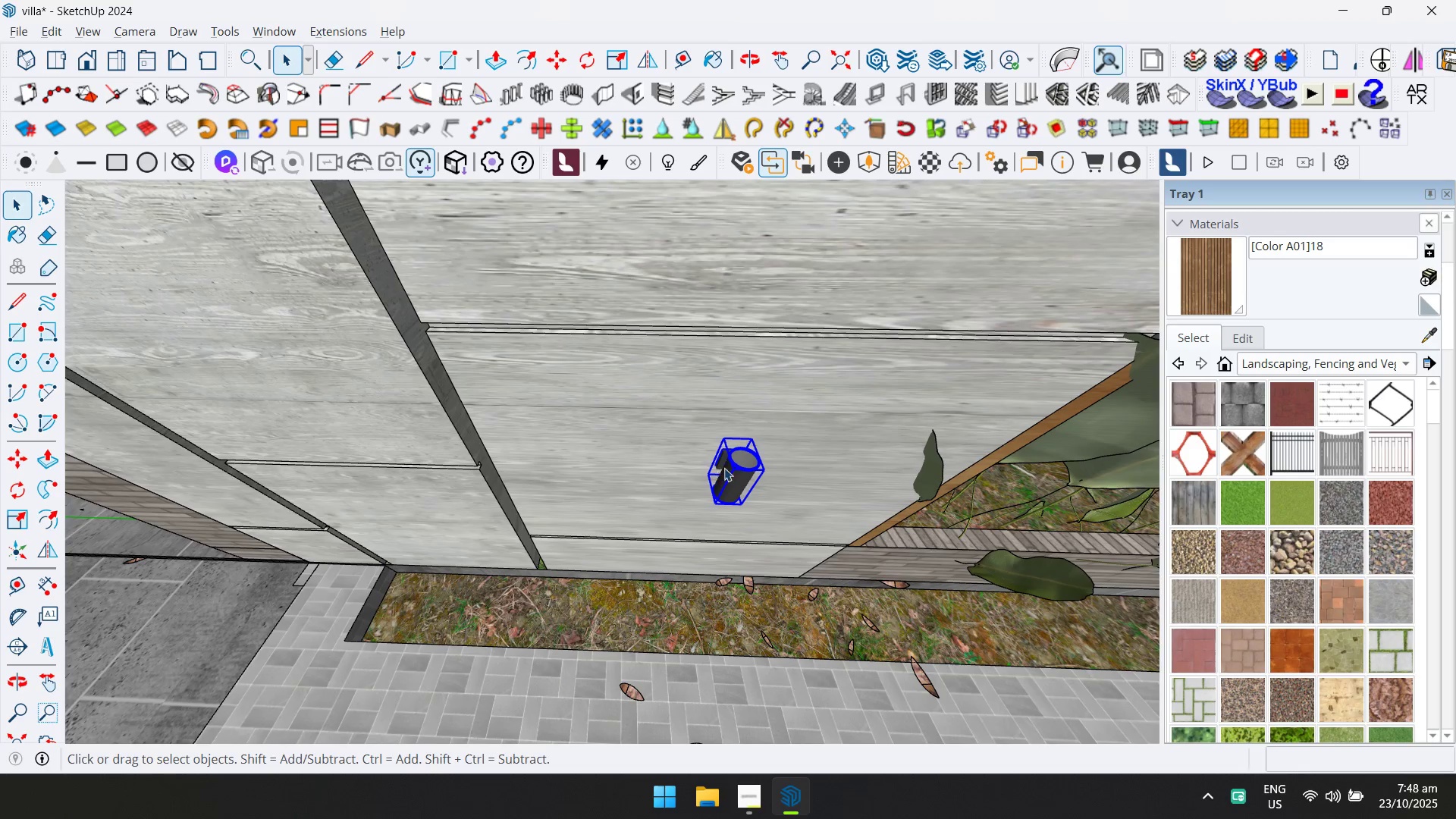 
scroll: coordinate [736, 463], scroll_direction: up, amount: 7.0
 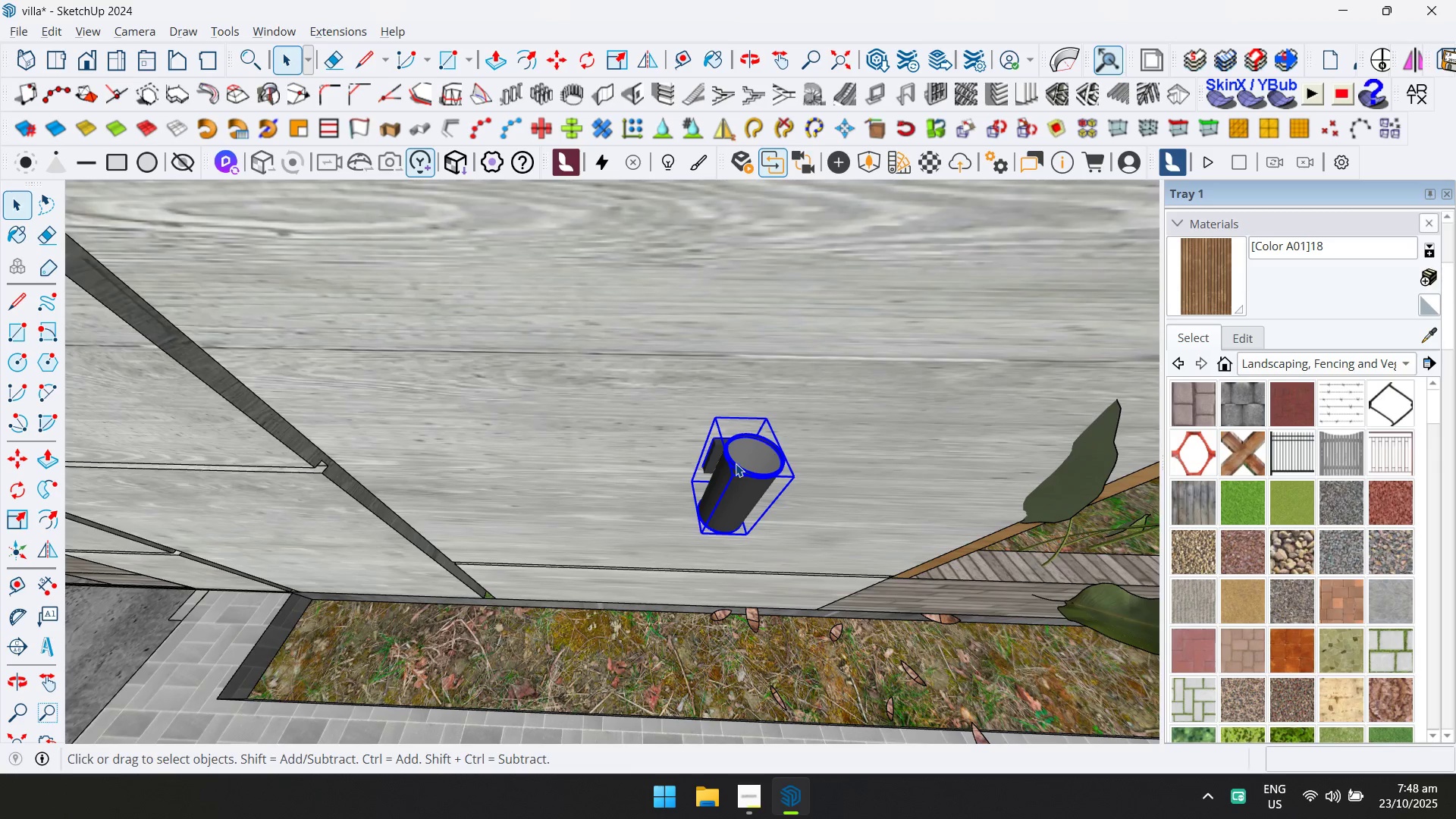 
double_click([736, 463])
 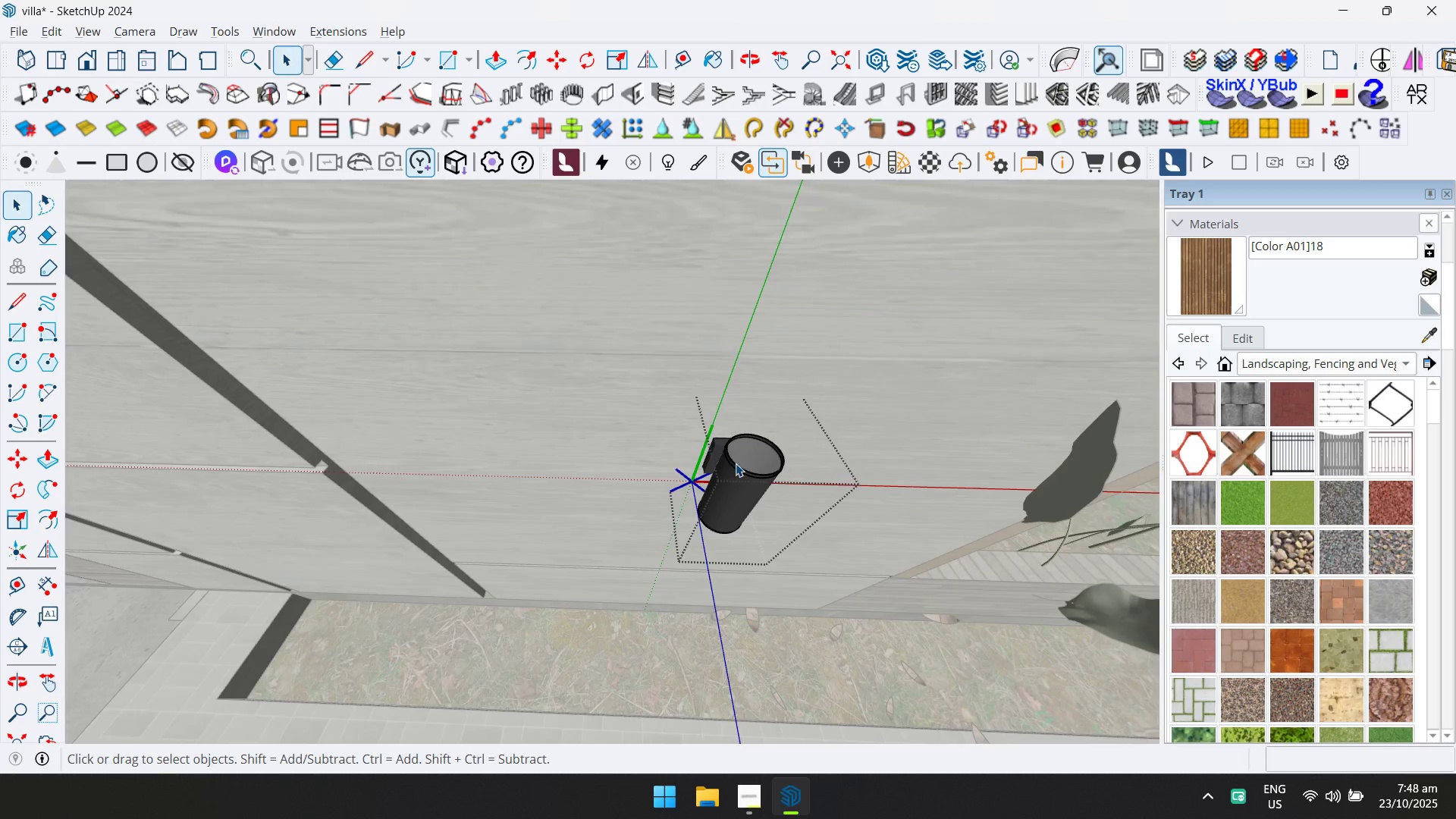 
scroll: coordinate [745, 459], scroll_direction: up, amount: 1.0
 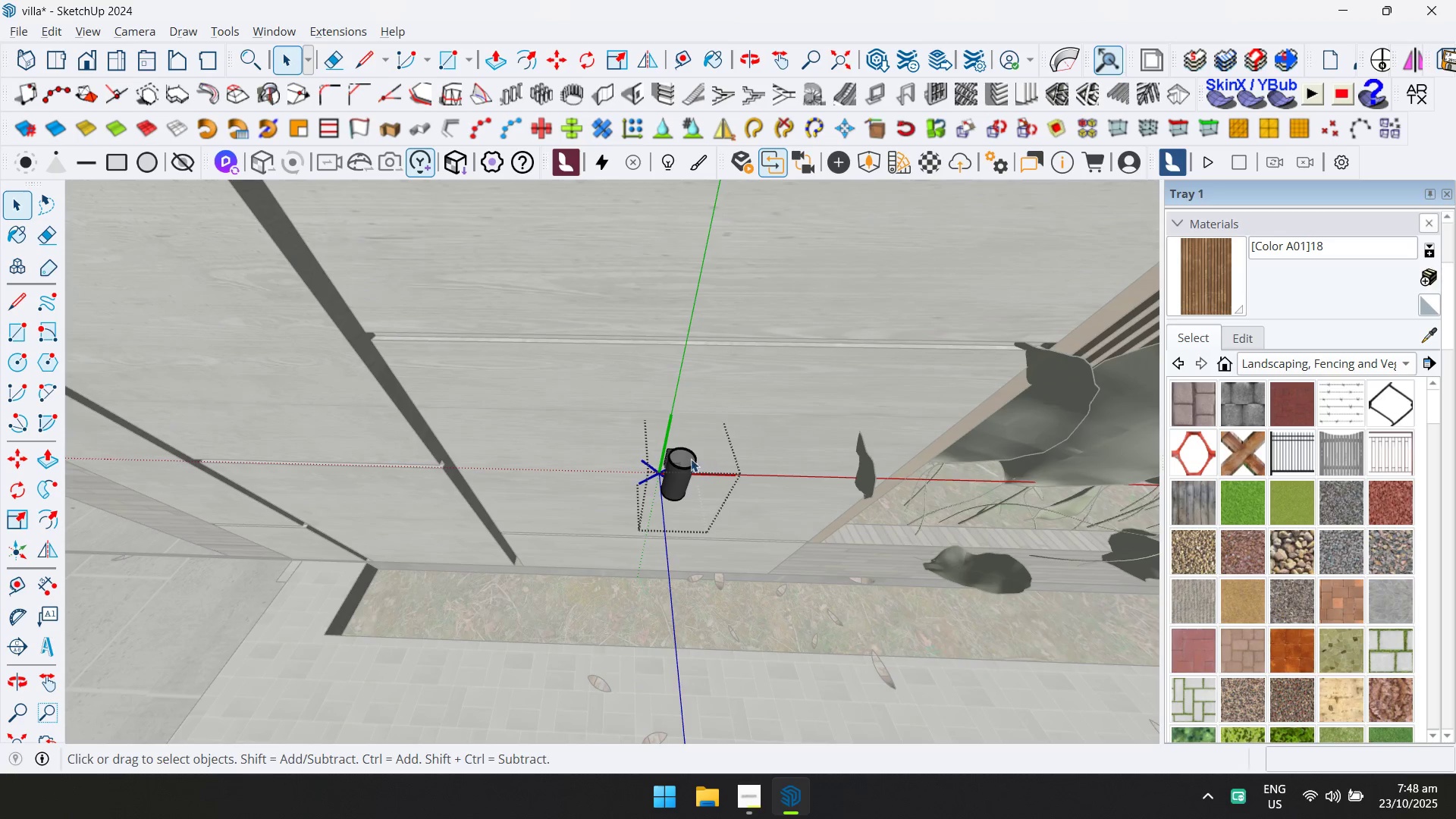 
left_click([676, 459])
 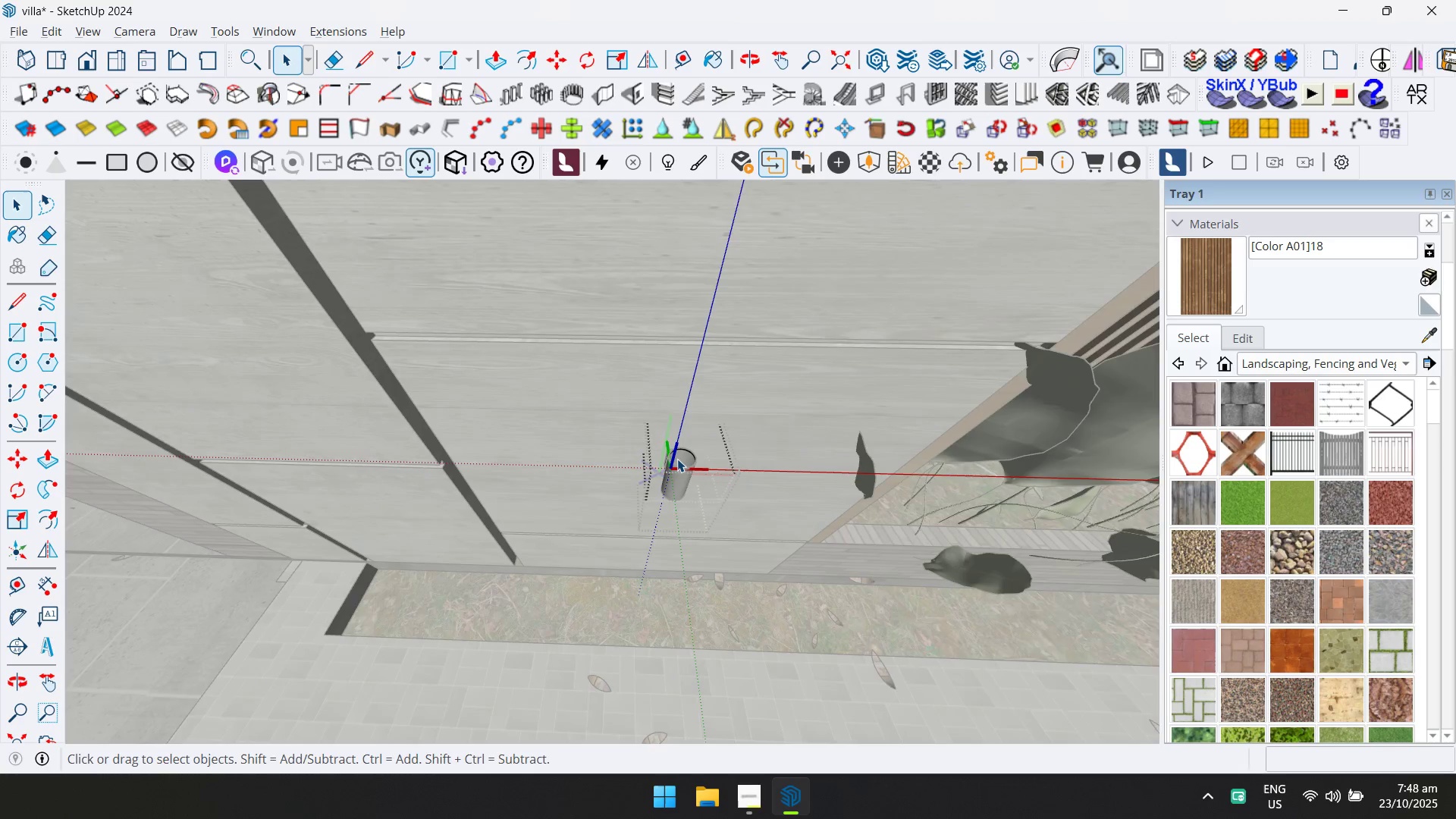 
scroll: coordinate [679, 460], scroll_direction: up, amount: 3.0
 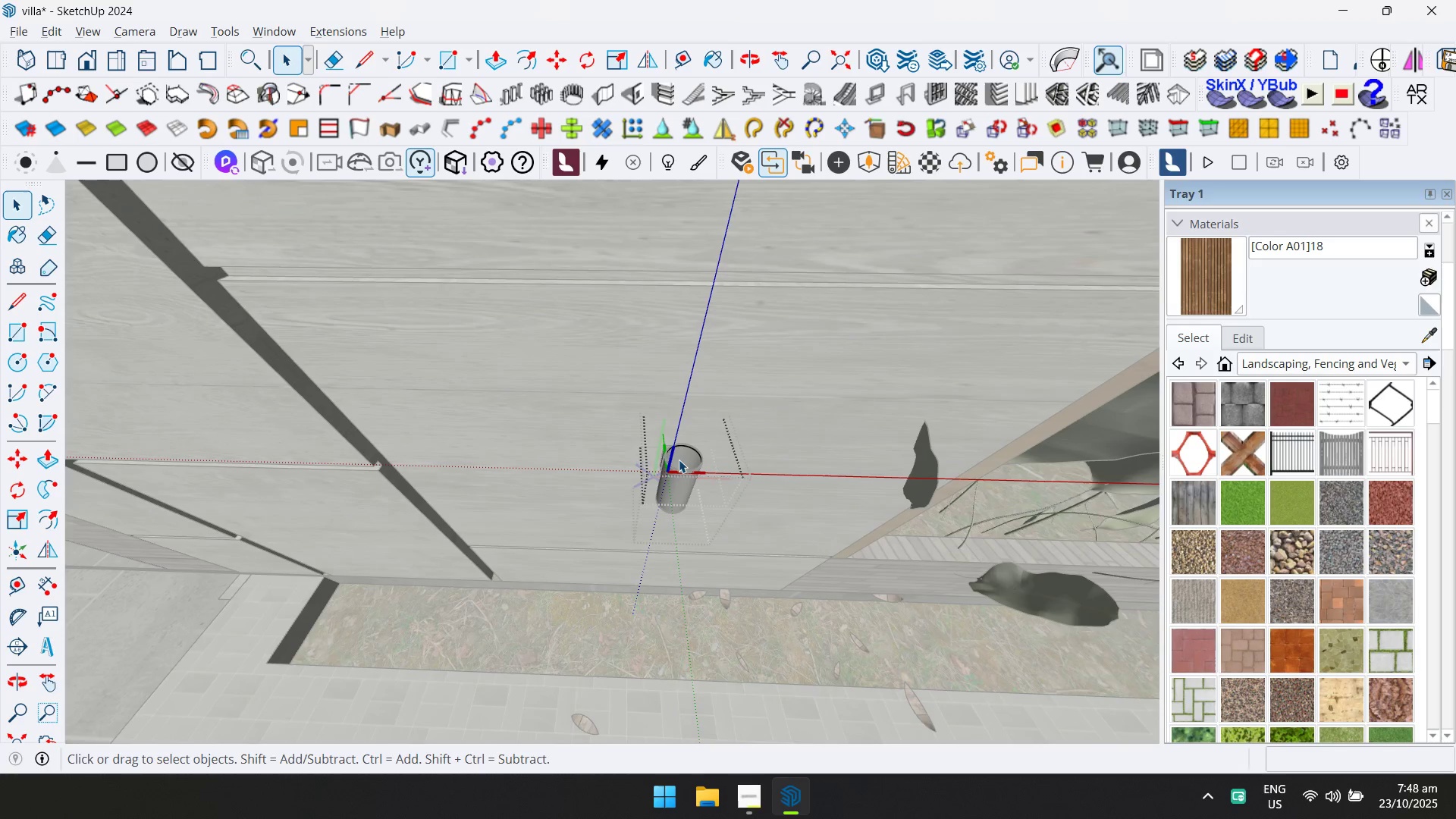 
left_click([679, 460])
 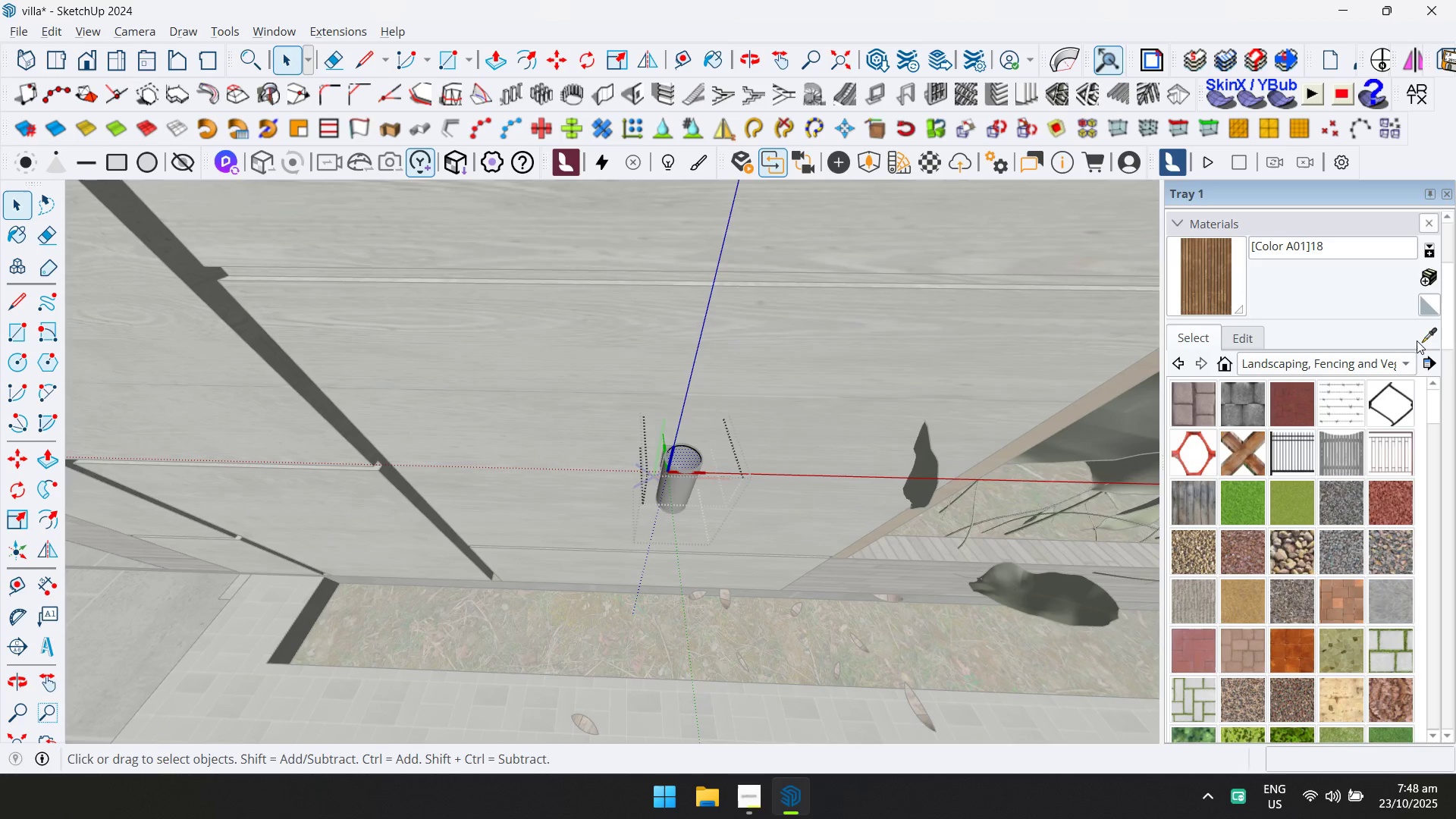 
scroll: coordinate [829, 343], scroll_direction: down, amount: 13.0
 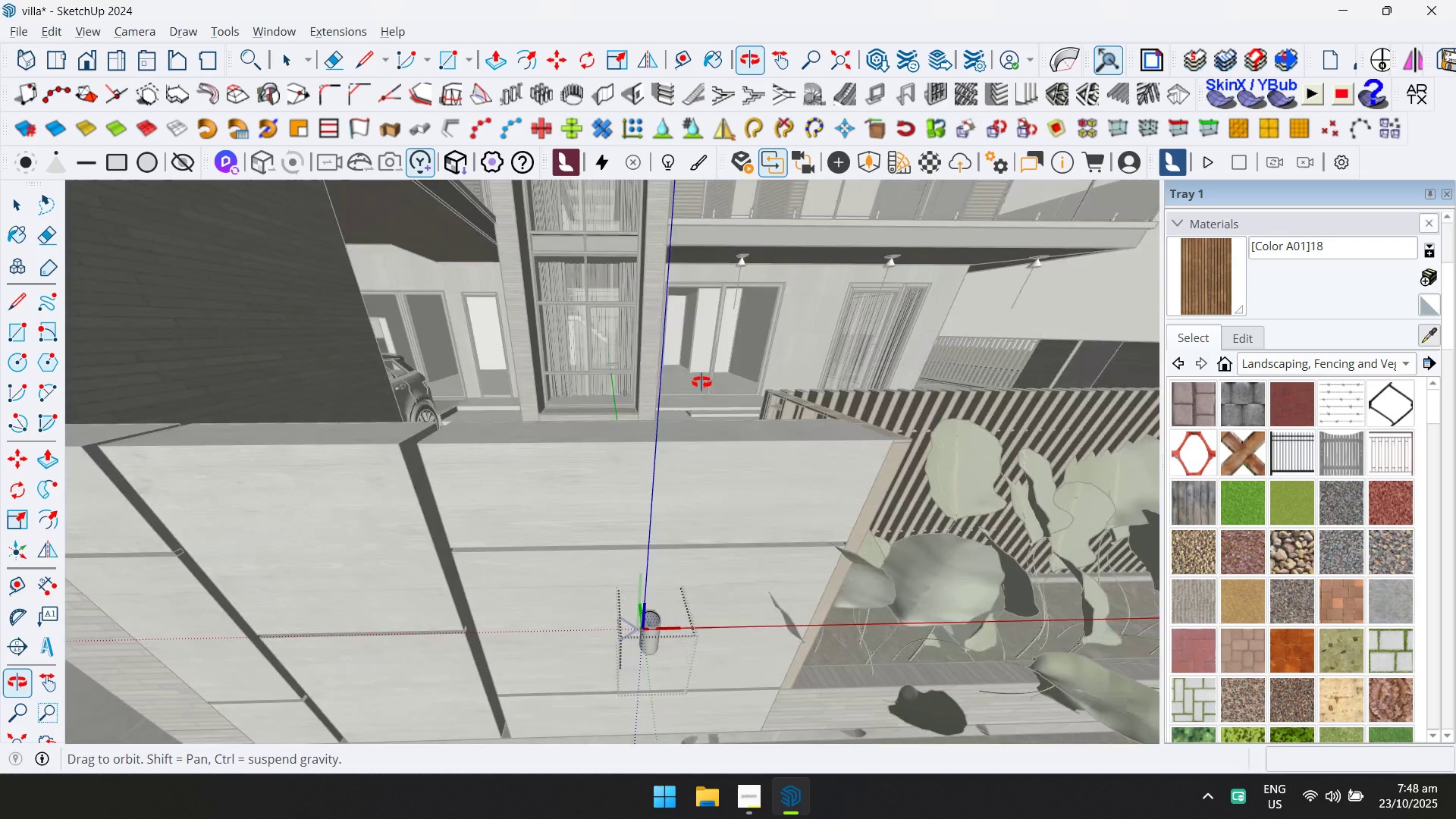 
hold_key(key=ShiftLeft, duration=0.44)
 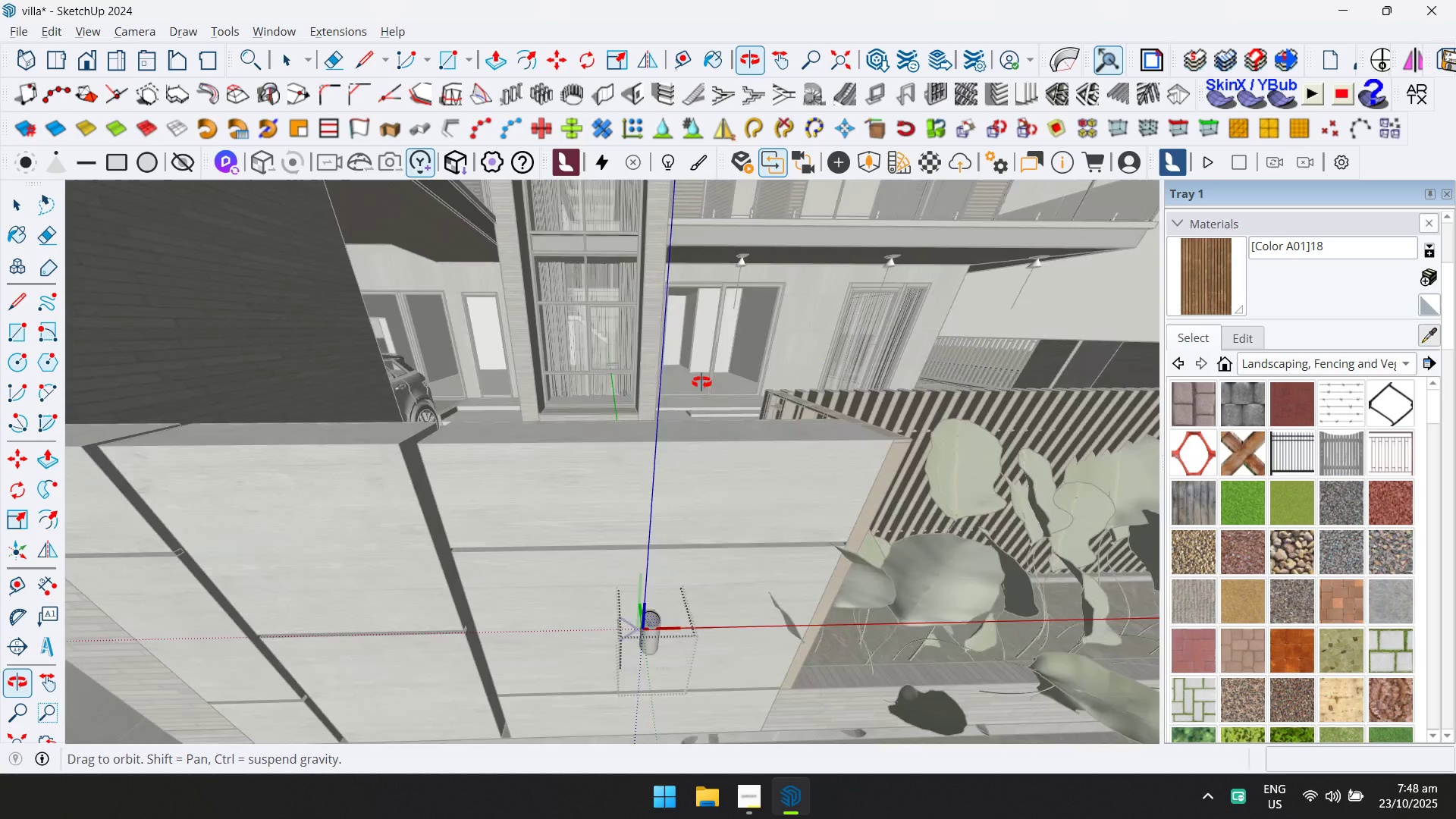 
hold_key(key=ShiftLeft, duration=0.36)
 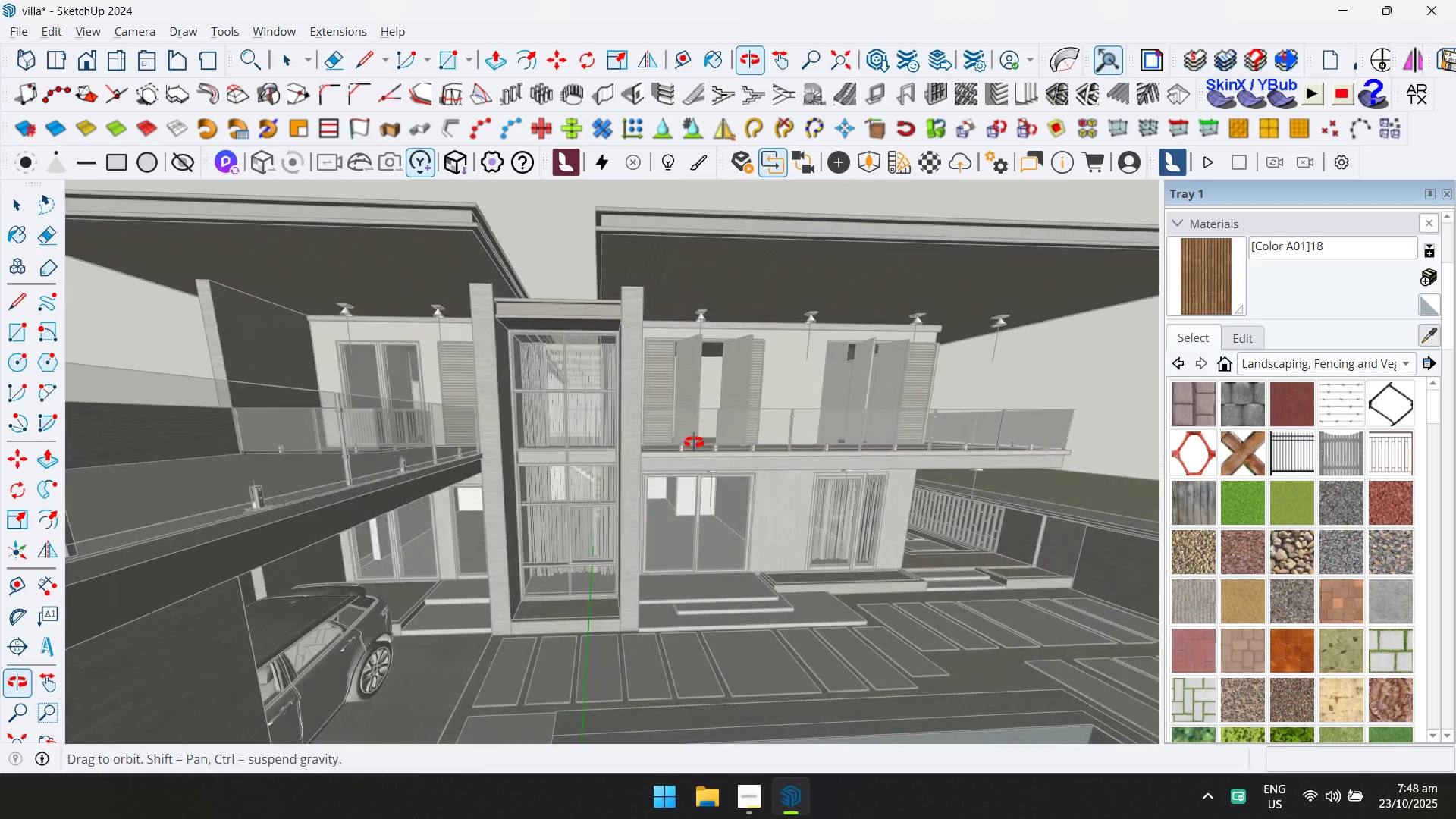 
scroll: coordinate [711, 252], scroll_direction: up, amount: 22.0
 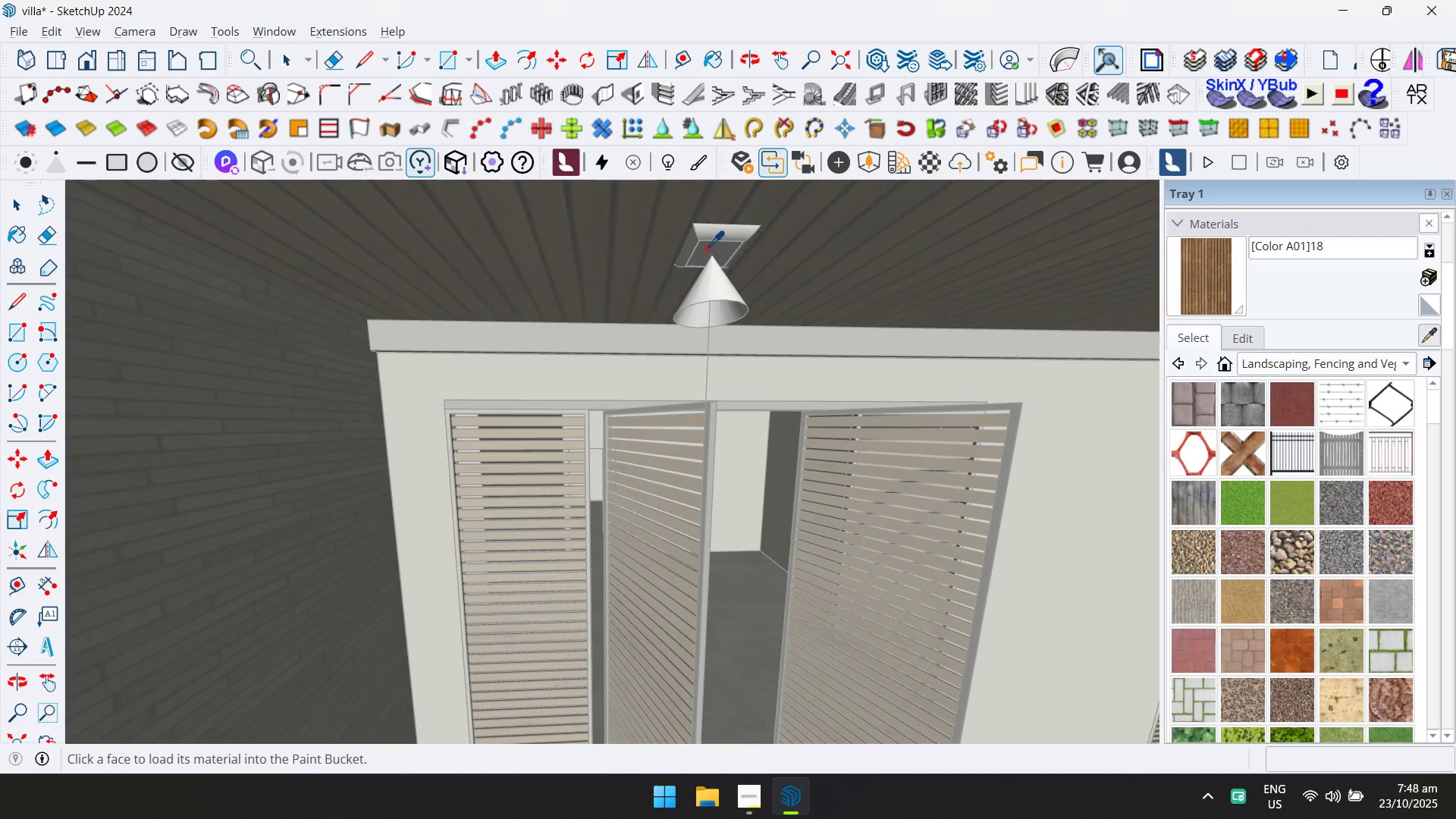 
left_click([706, 248])
 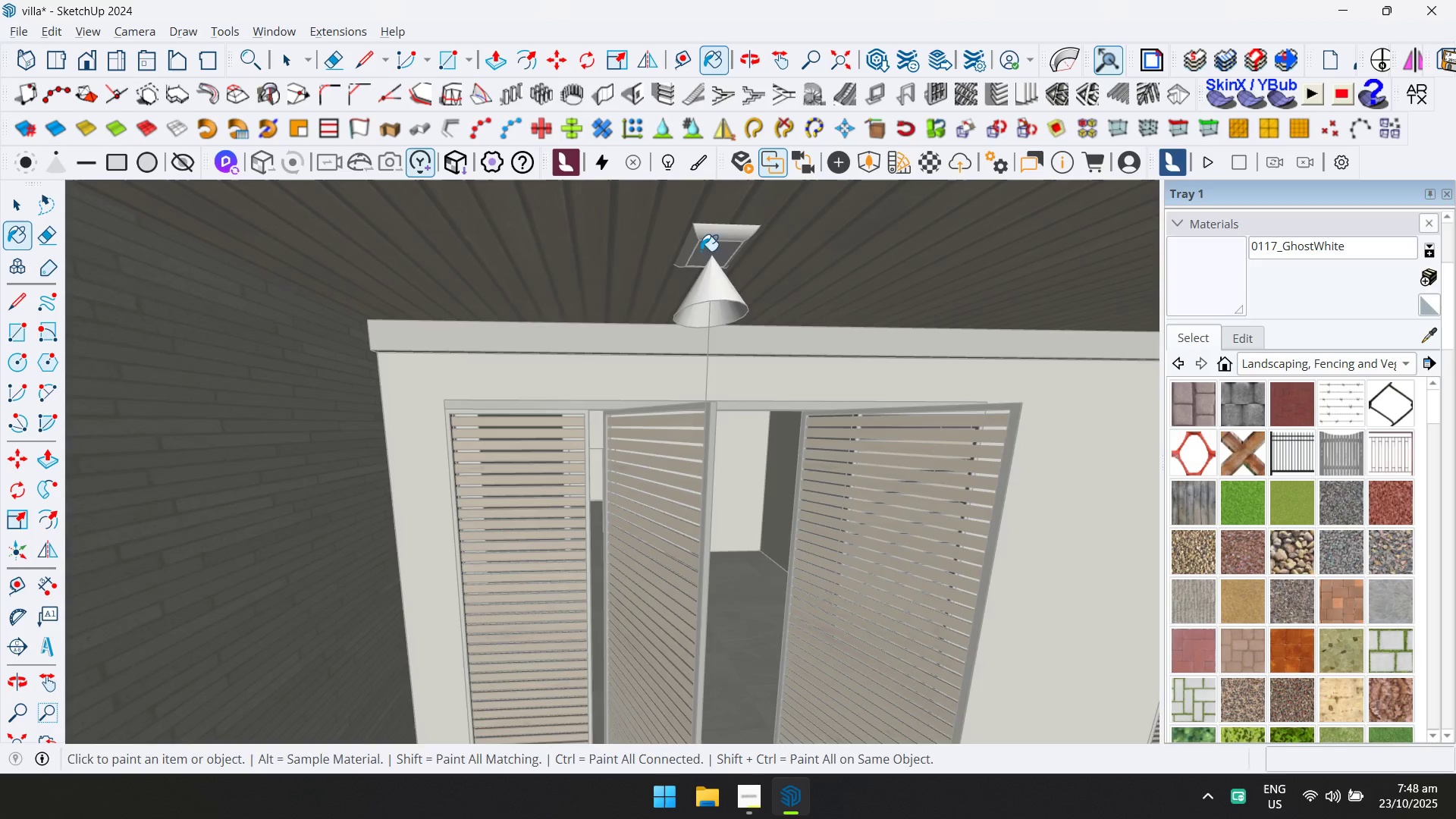 
scroll: coordinate [691, 282], scroll_direction: down, amount: 22.0
 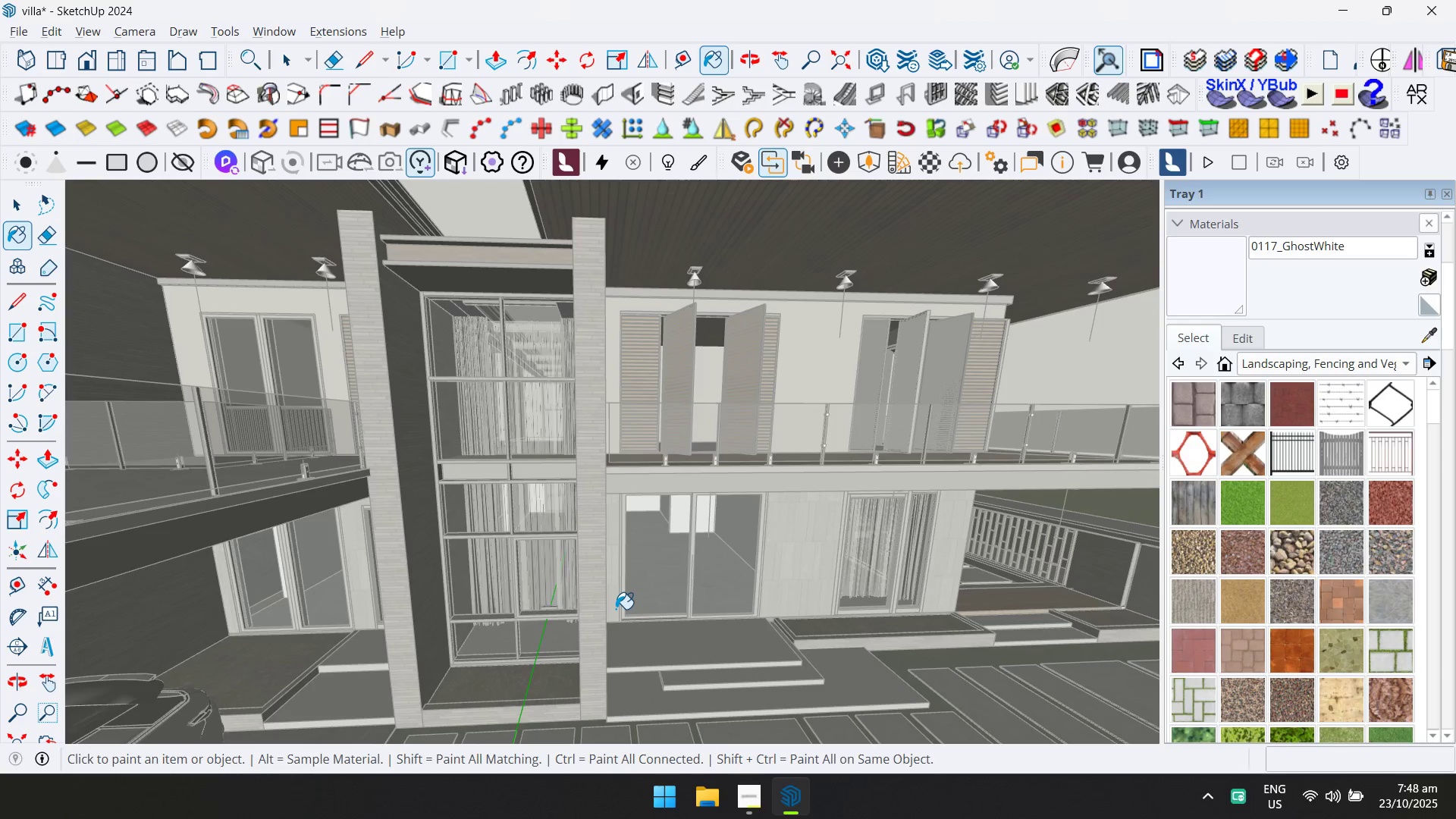 
wait(8.47)
 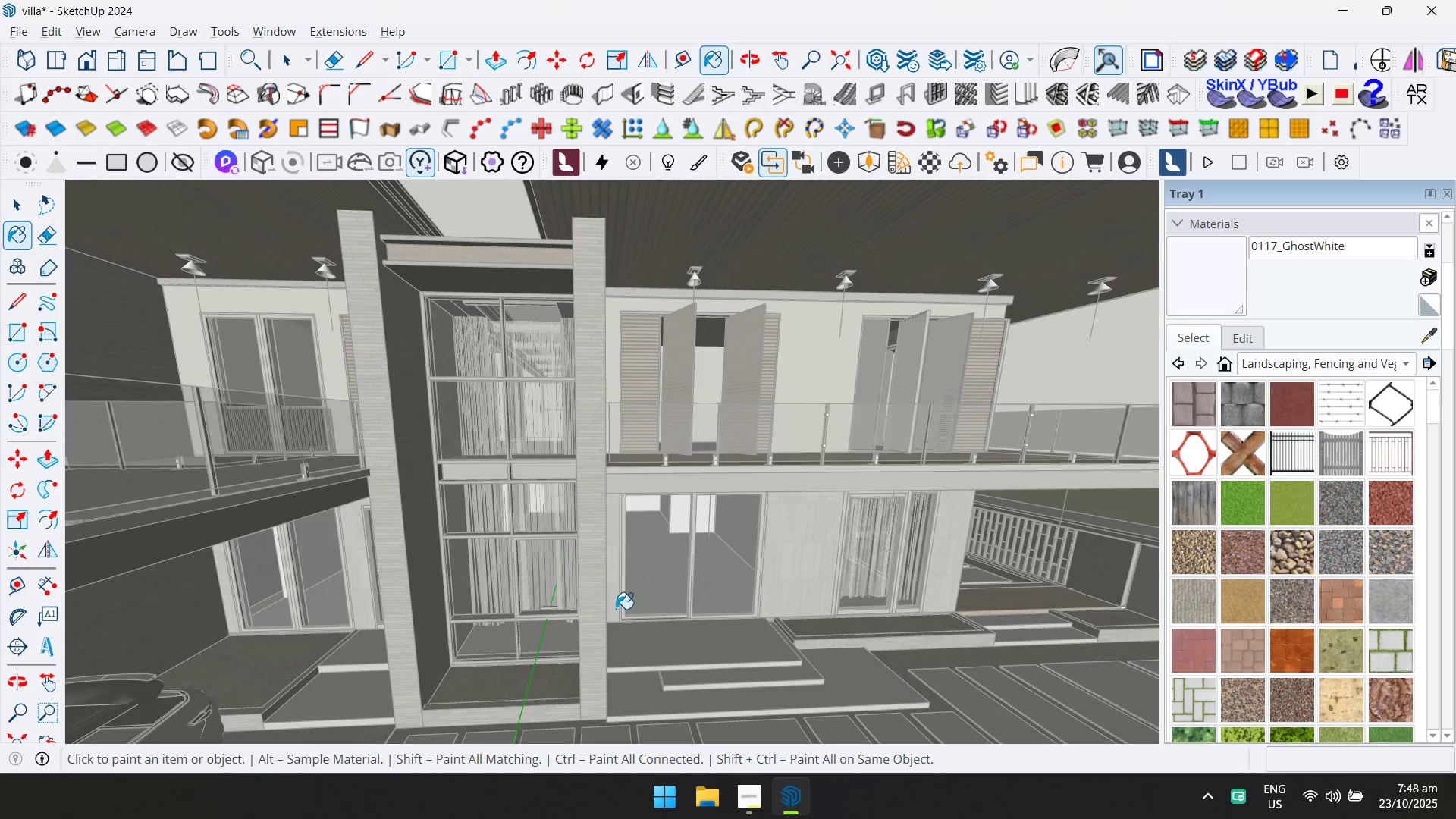 
scroll: coordinate [640, 634], scroll_direction: up, amount: 26.0
 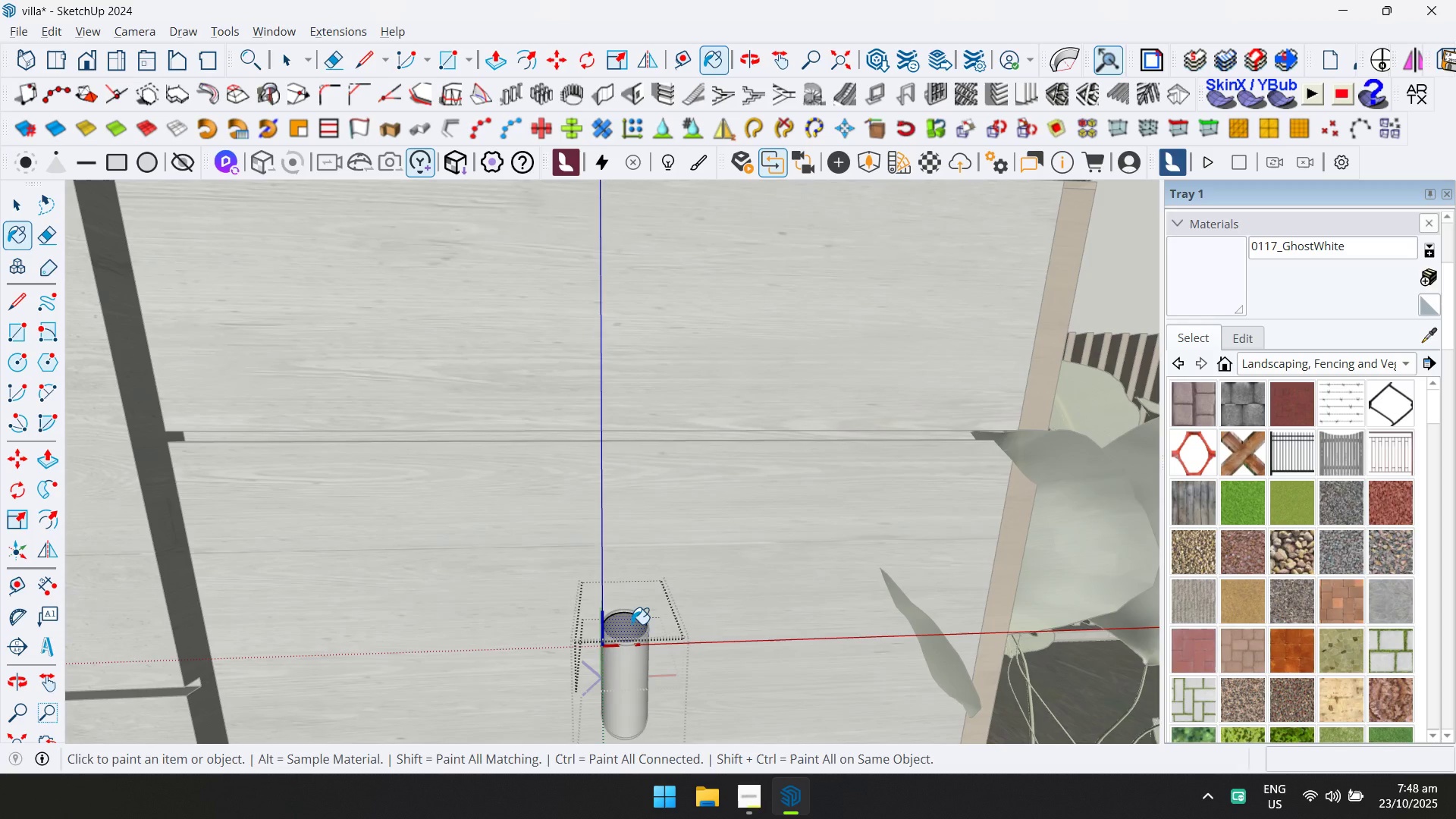 
left_click([632, 624])
 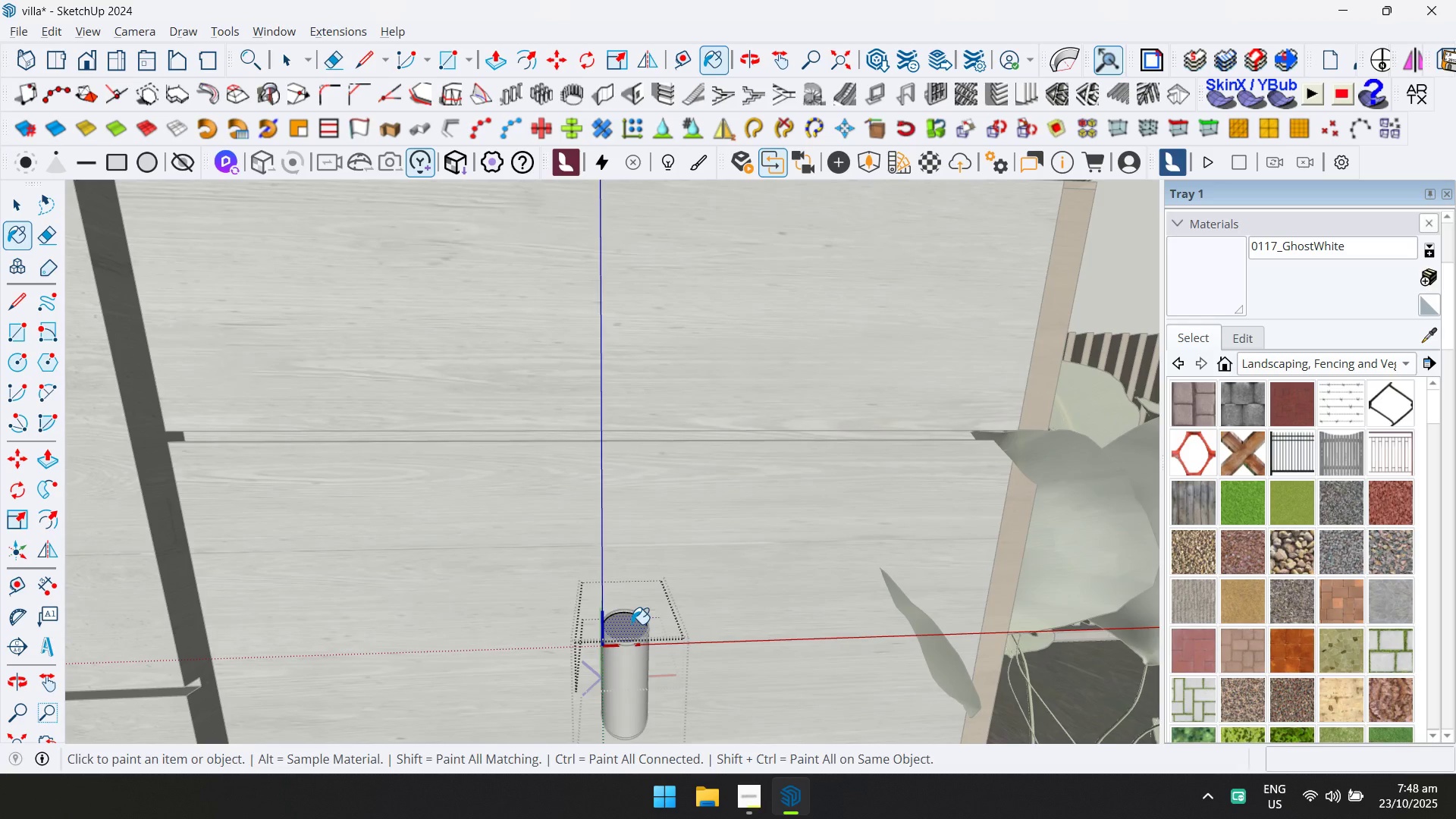 
scroll: coordinate [632, 642], scroll_direction: down, amount: 2.0
 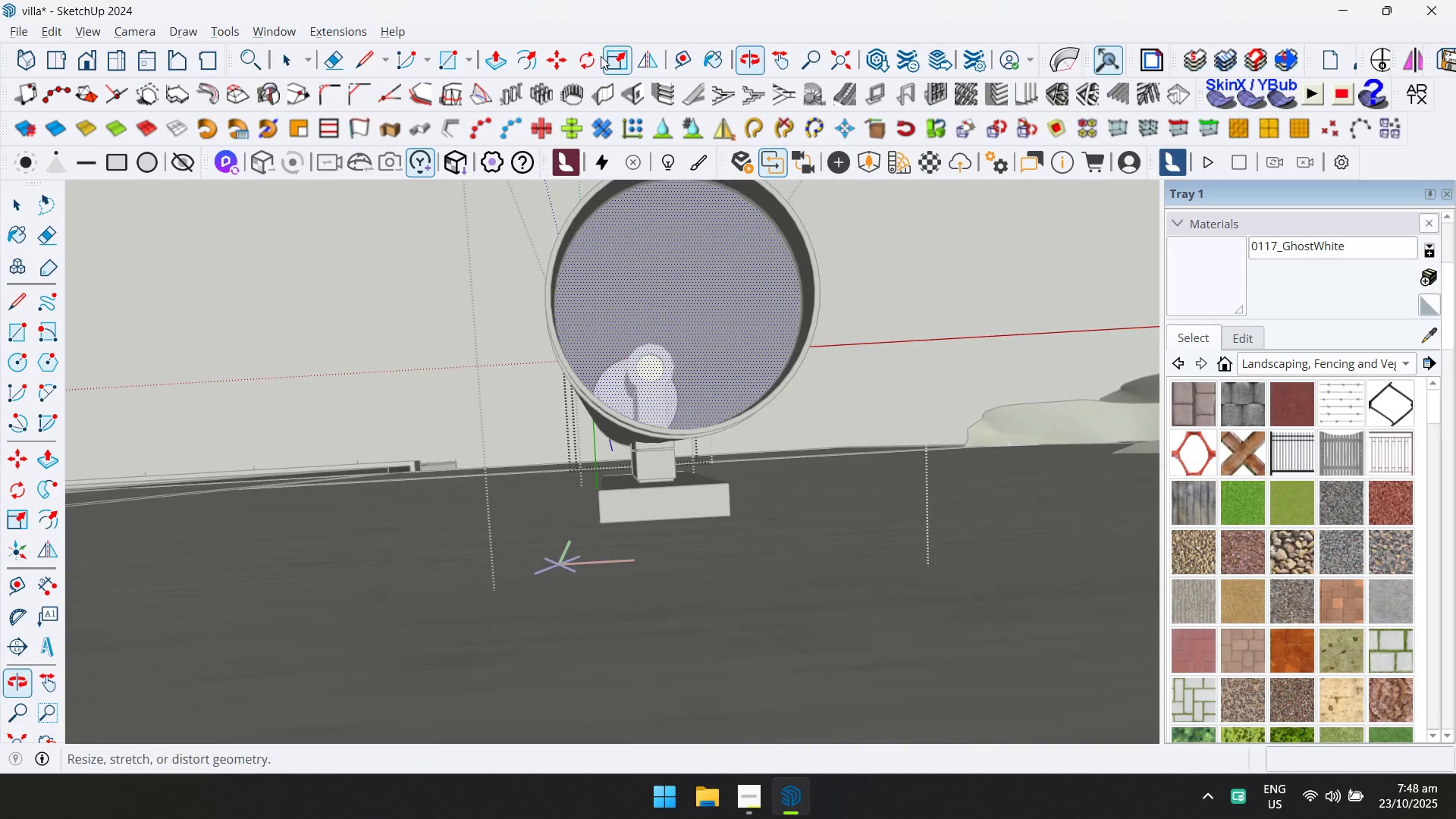 
double_click([692, 346])
 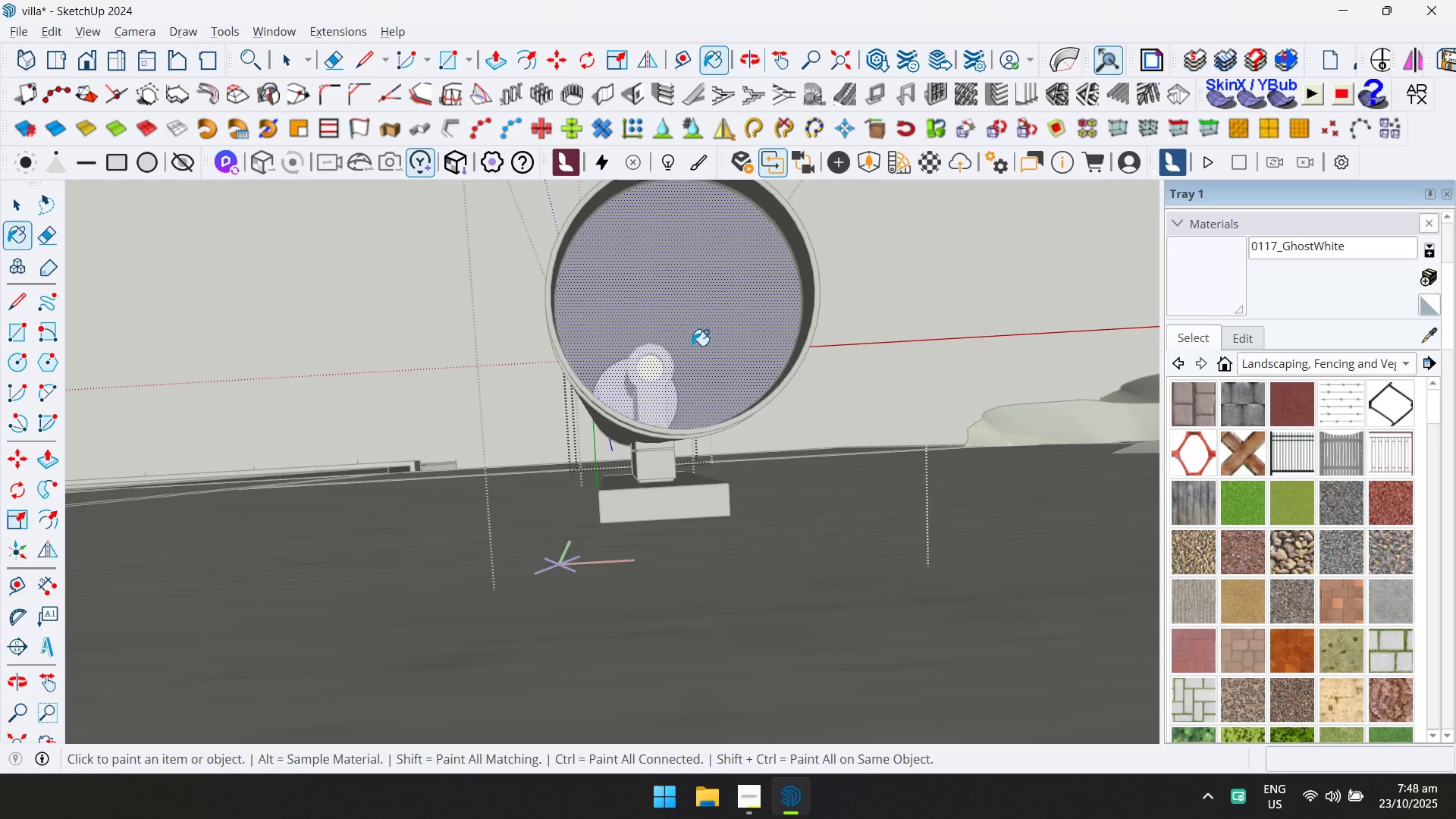 
scroll: coordinate [692, 345], scroll_direction: down, amount: 5.0
 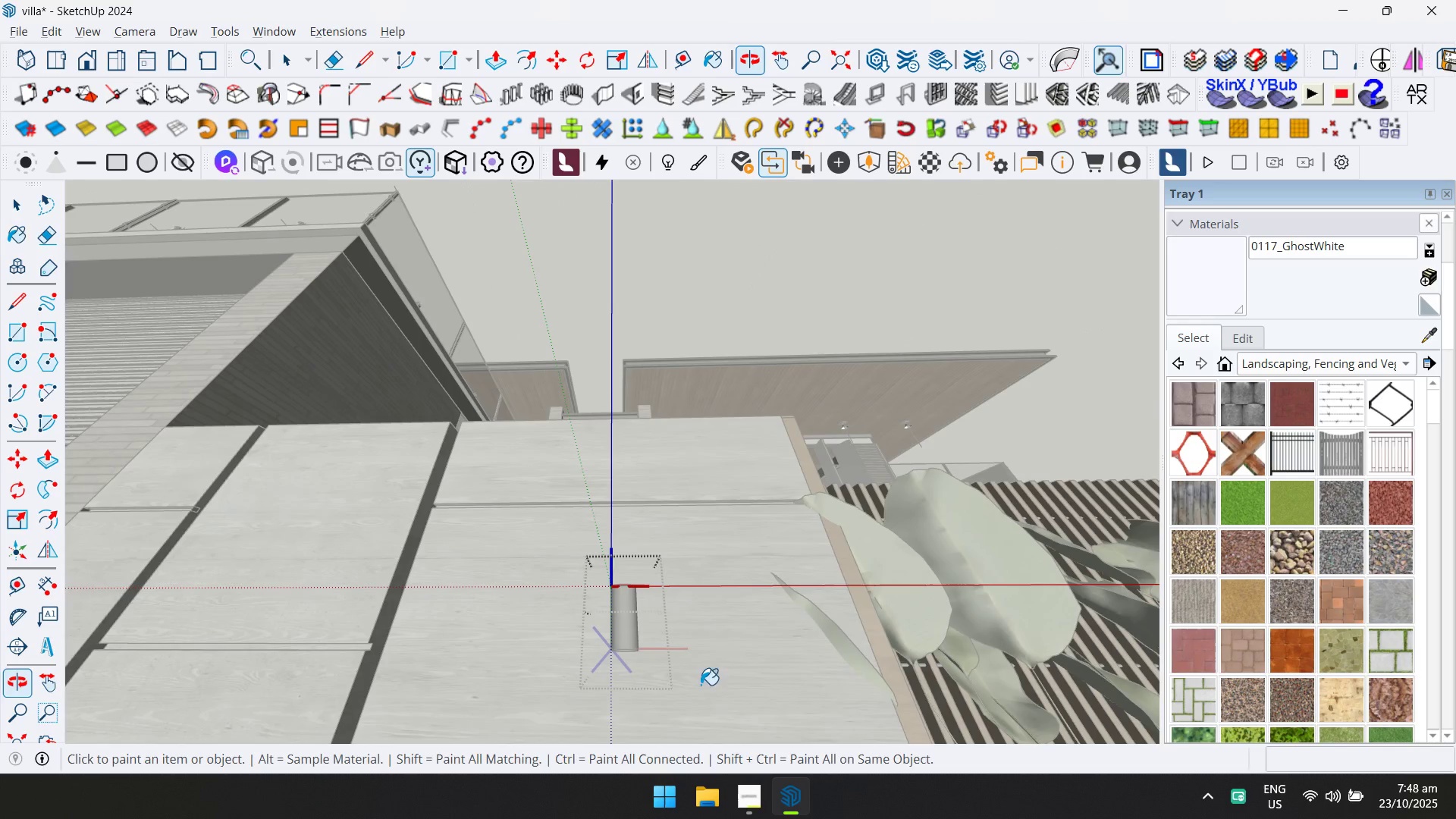 
key(D)
 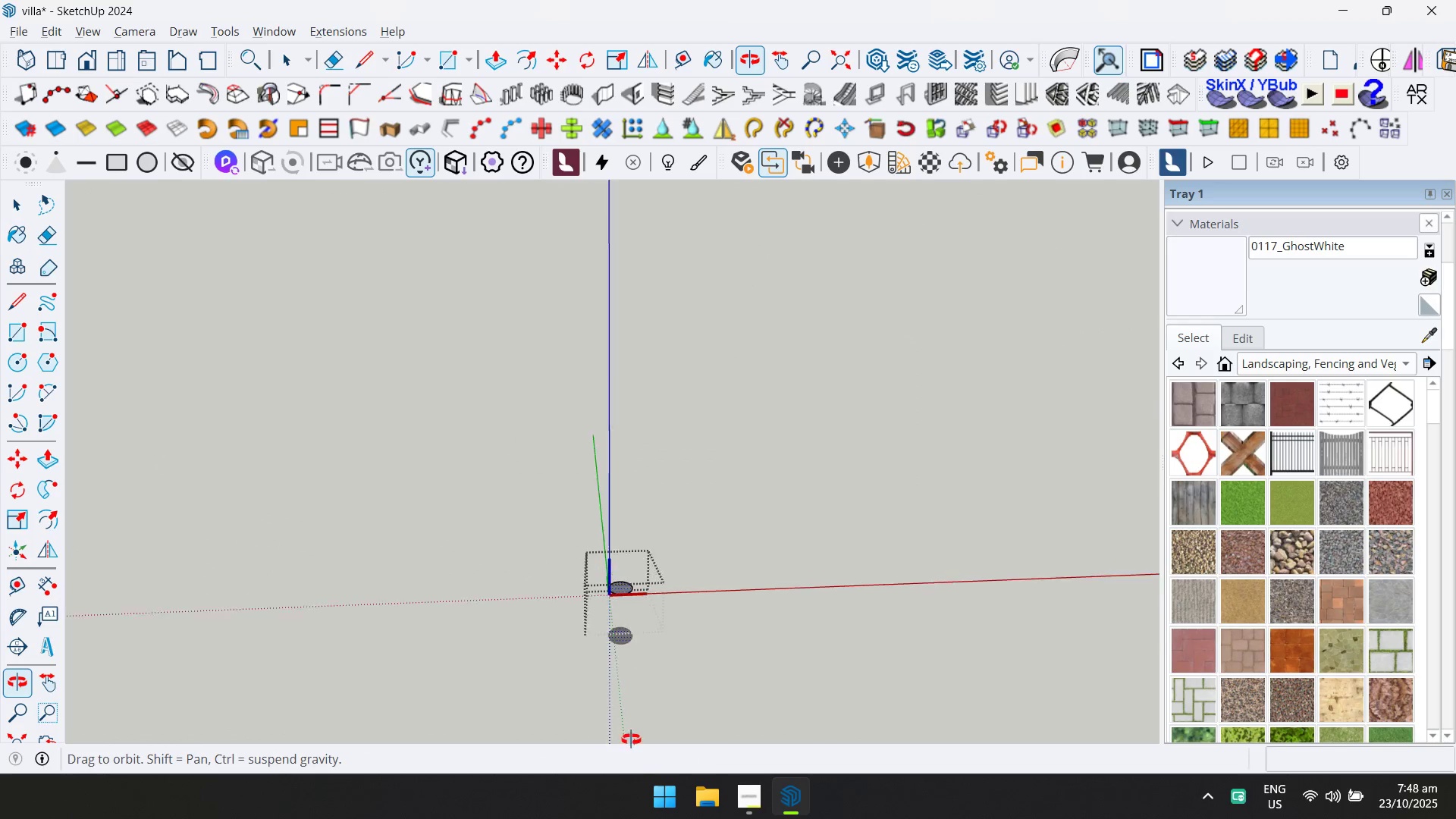 
scroll: coordinate [606, 639], scroll_direction: up, amount: 4.0
 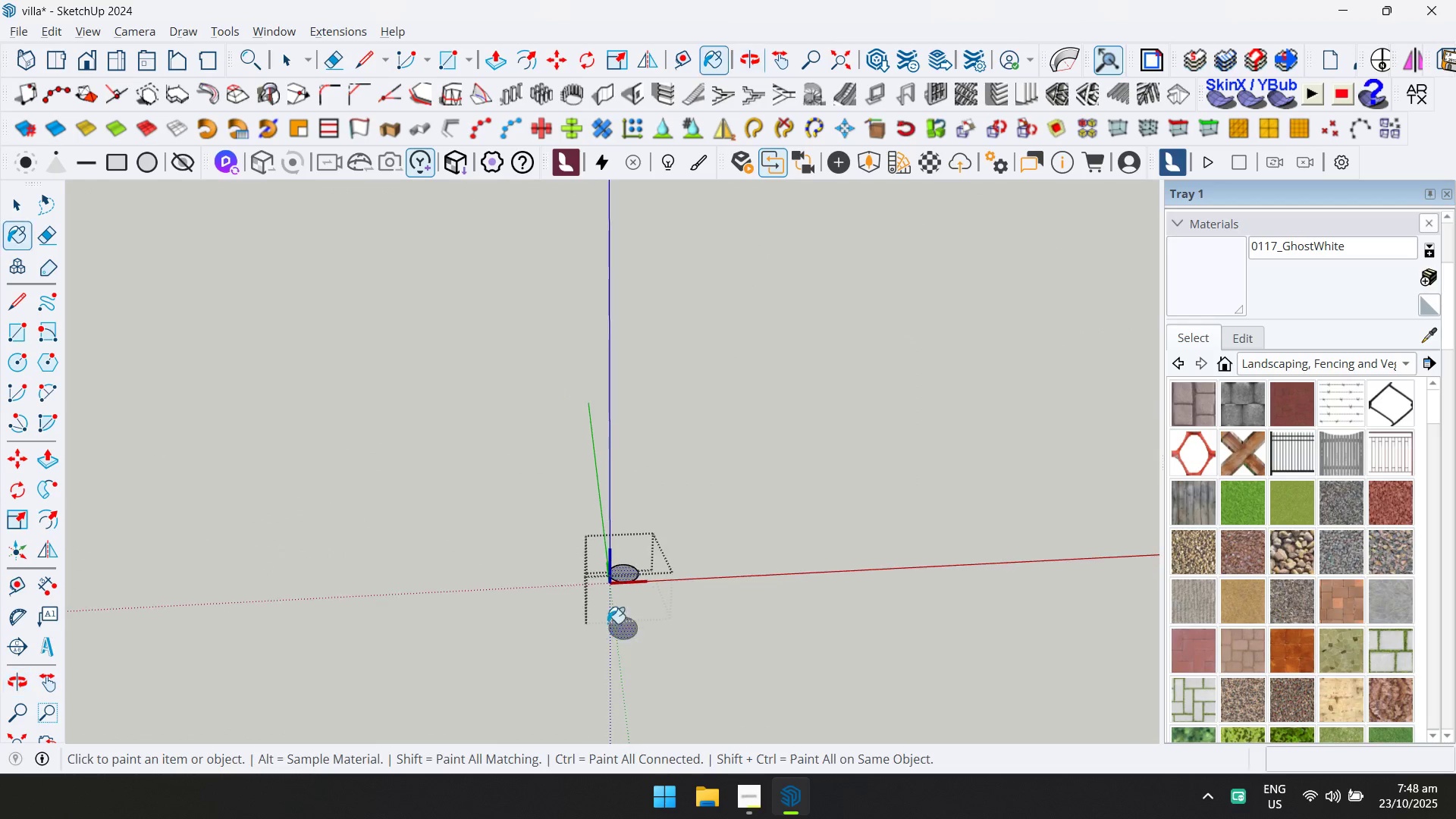 
hold_key(key=ControlLeft, duration=0.58)
 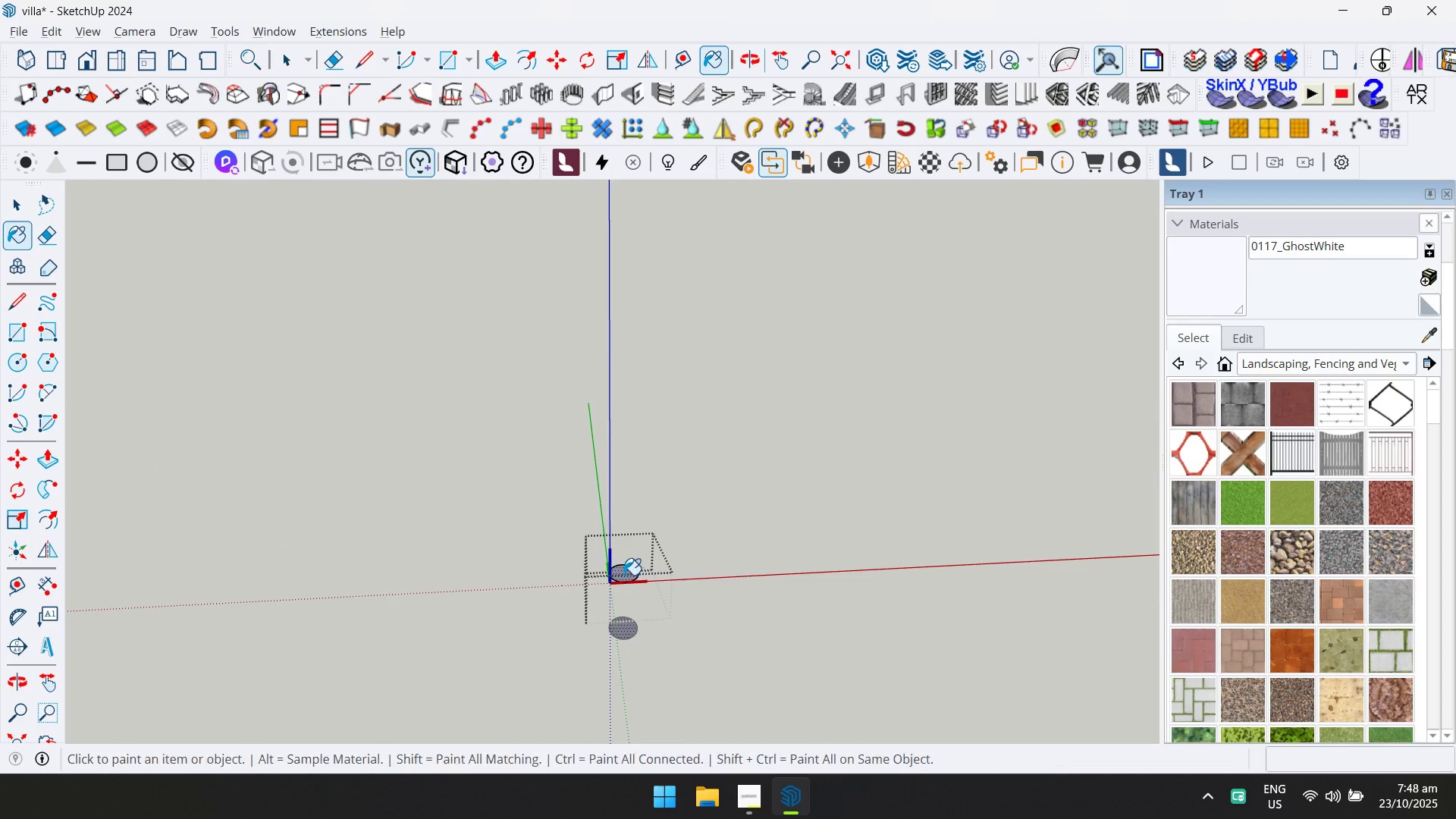 
key(Escape)
 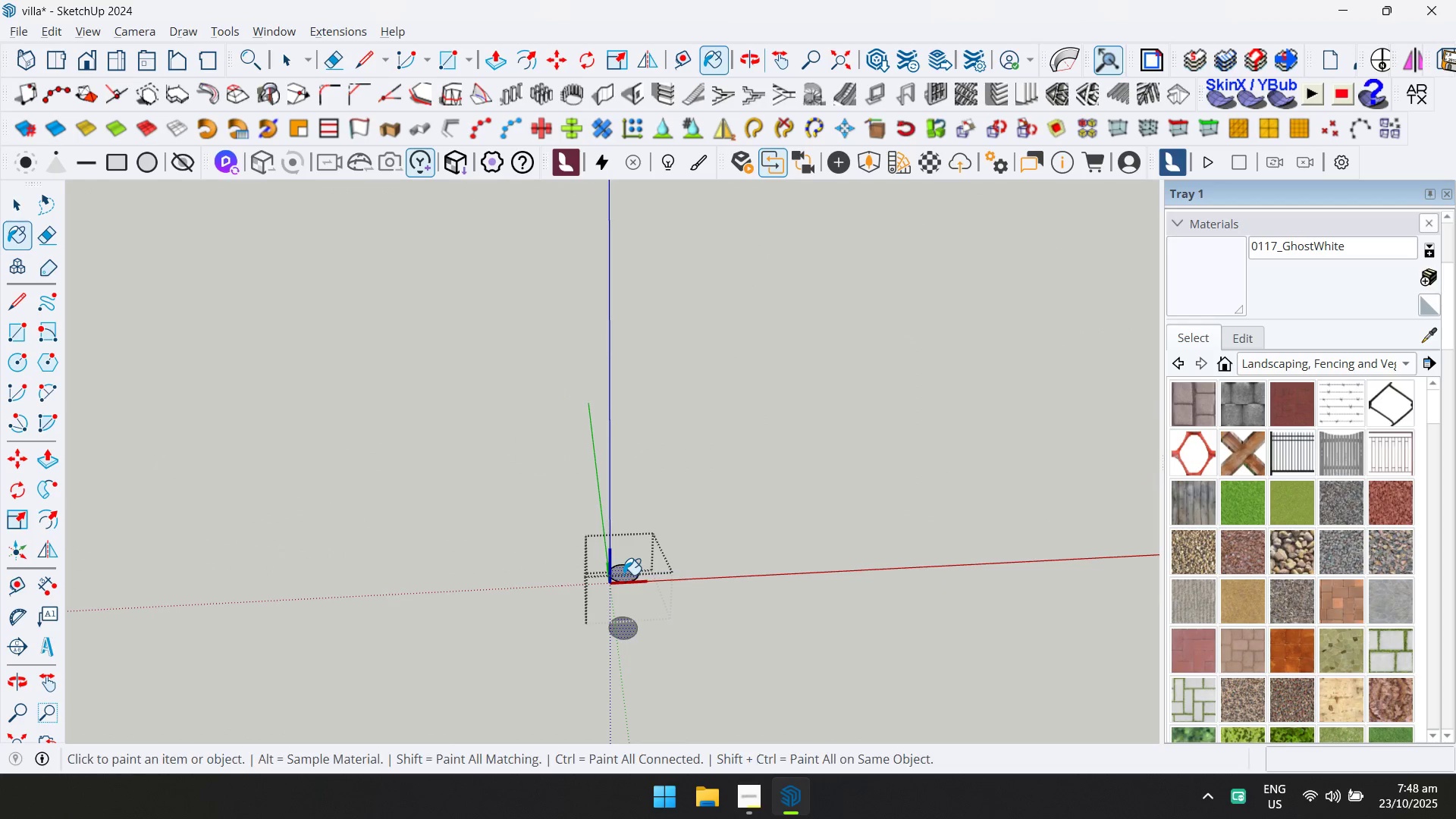 
key(Space)
 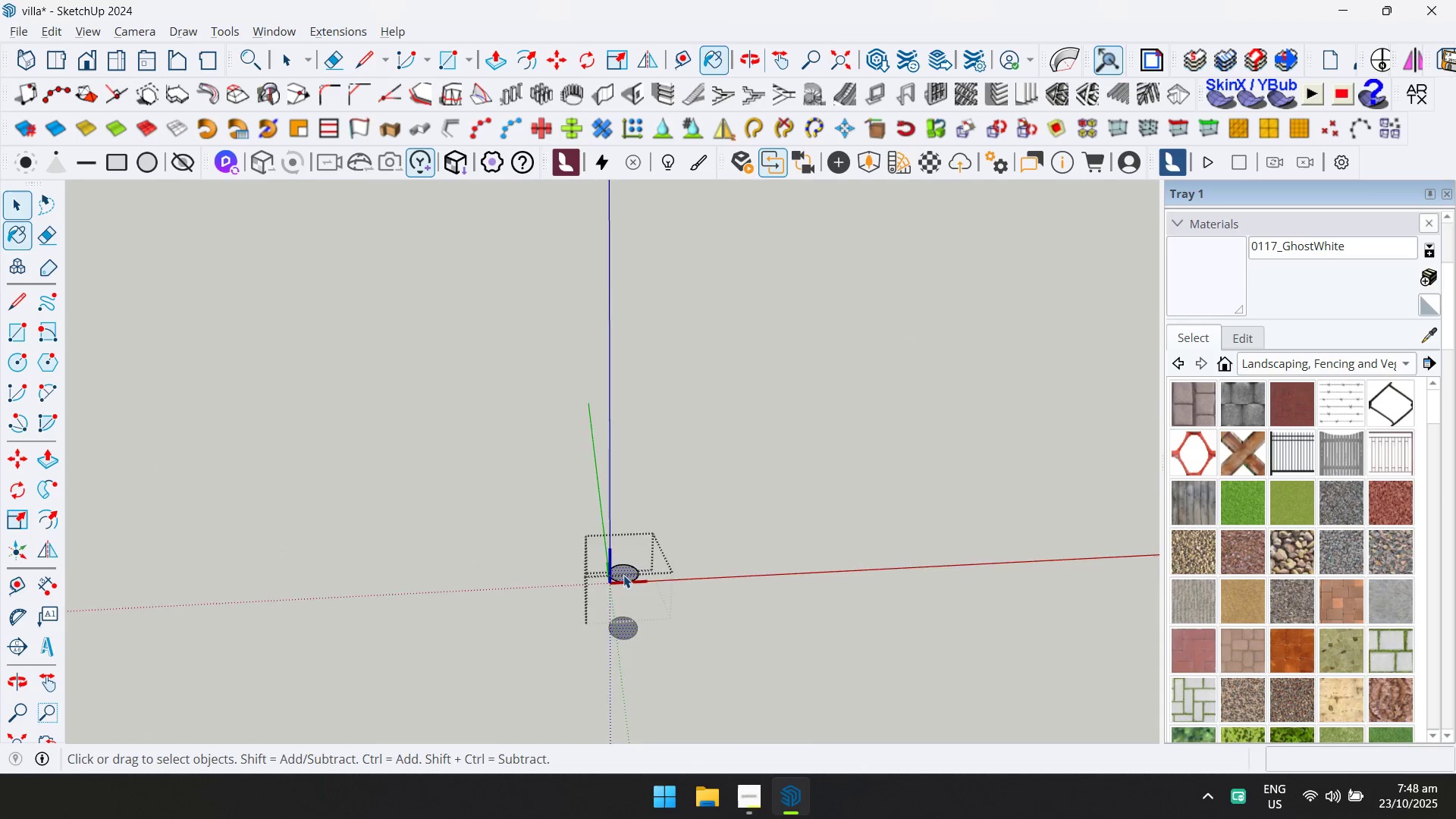 
key(Escape)
 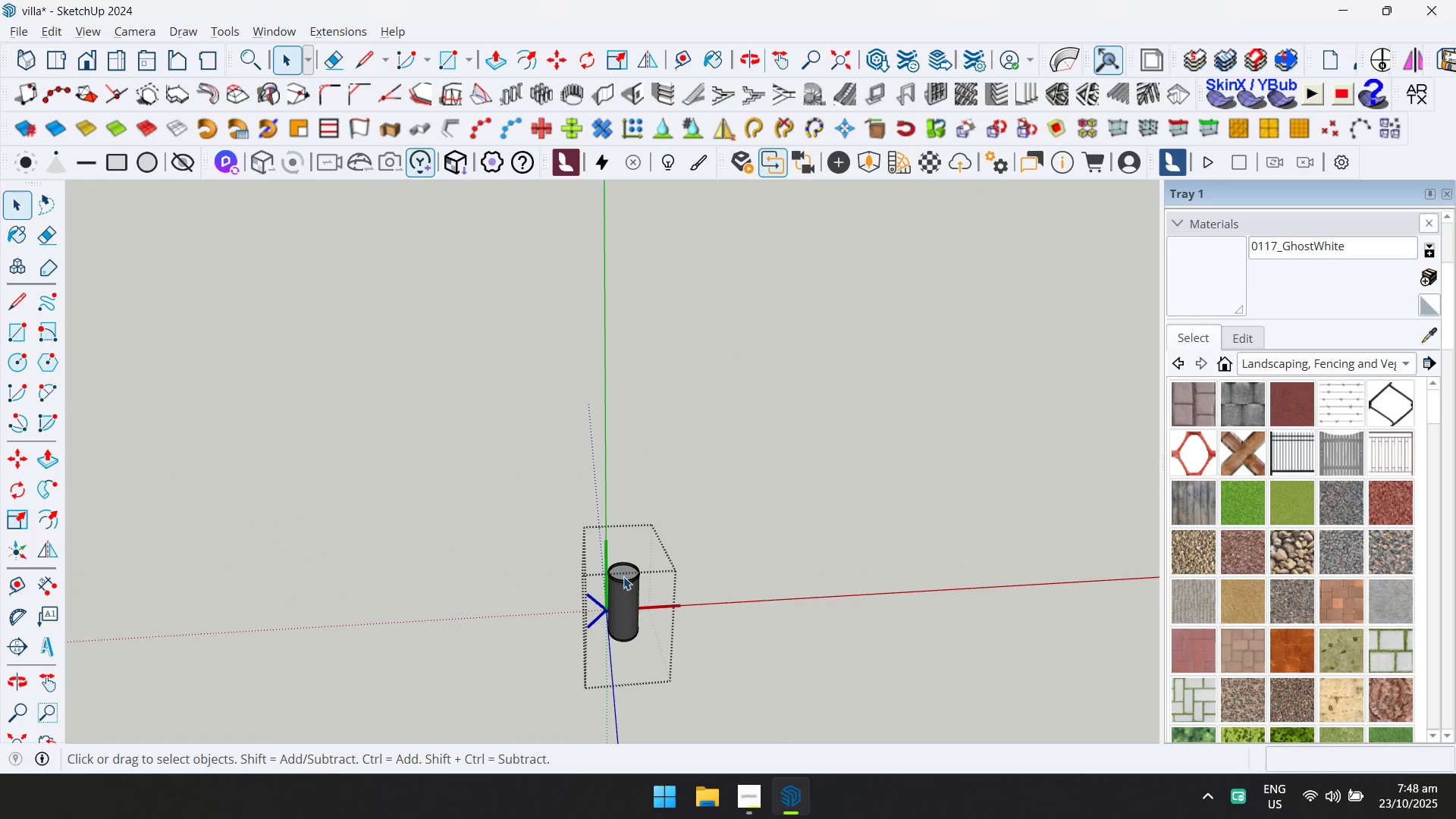 
scroll: coordinate [624, 594], scroll_direction: up, amount: 5.0
 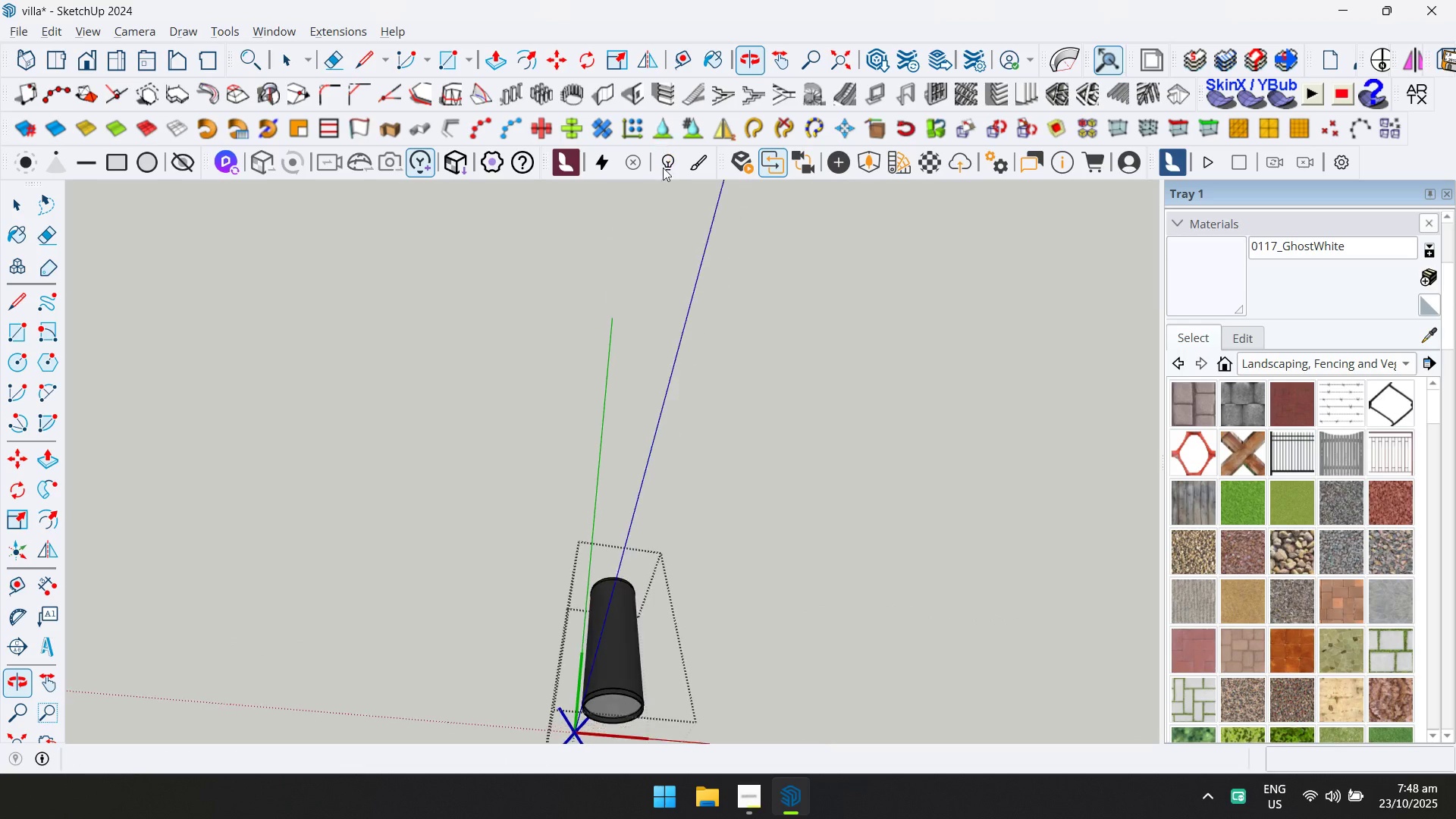 
hold_key(key=ShiftLeft, duration=0.47)
 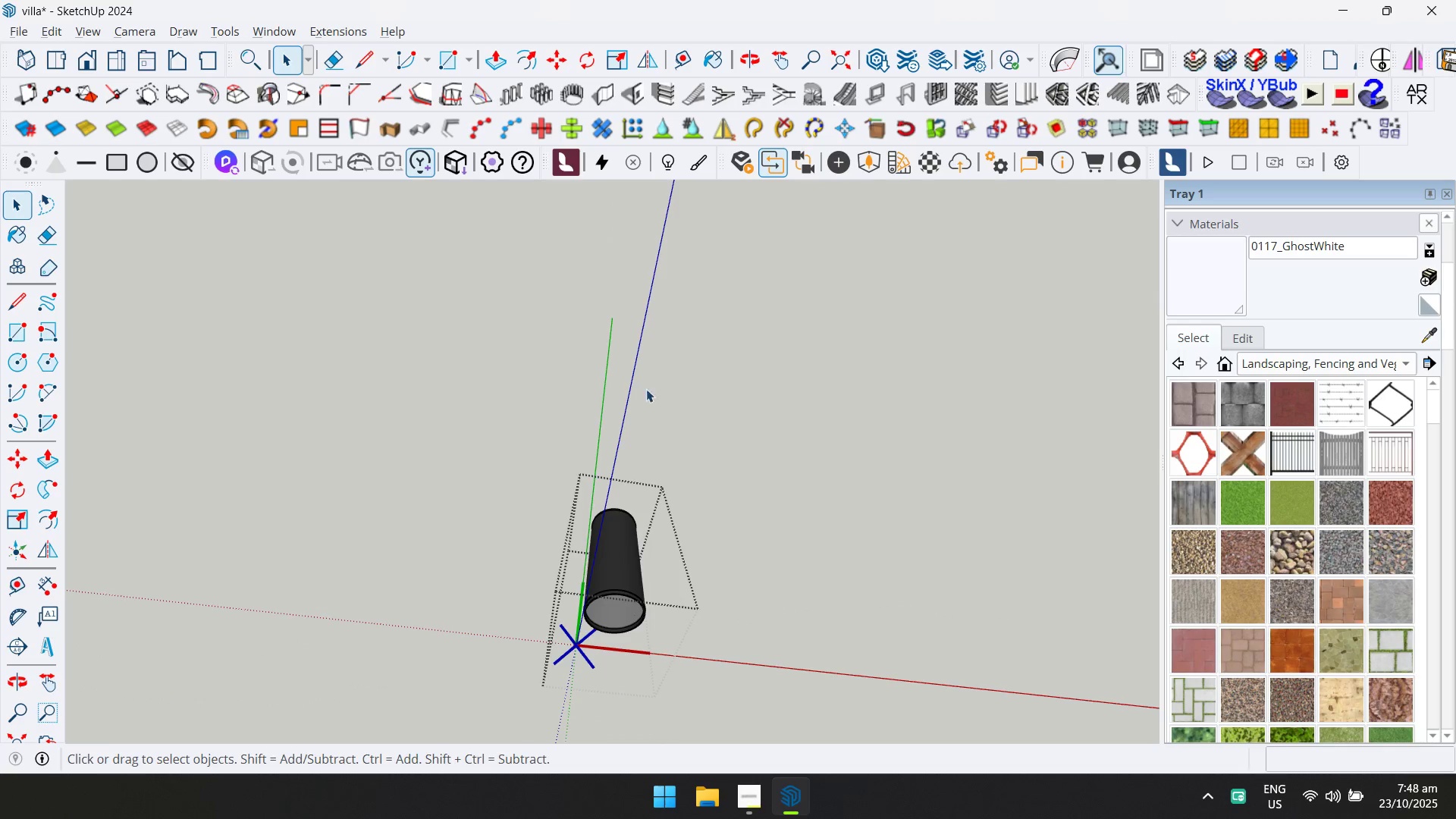 
key(L)
 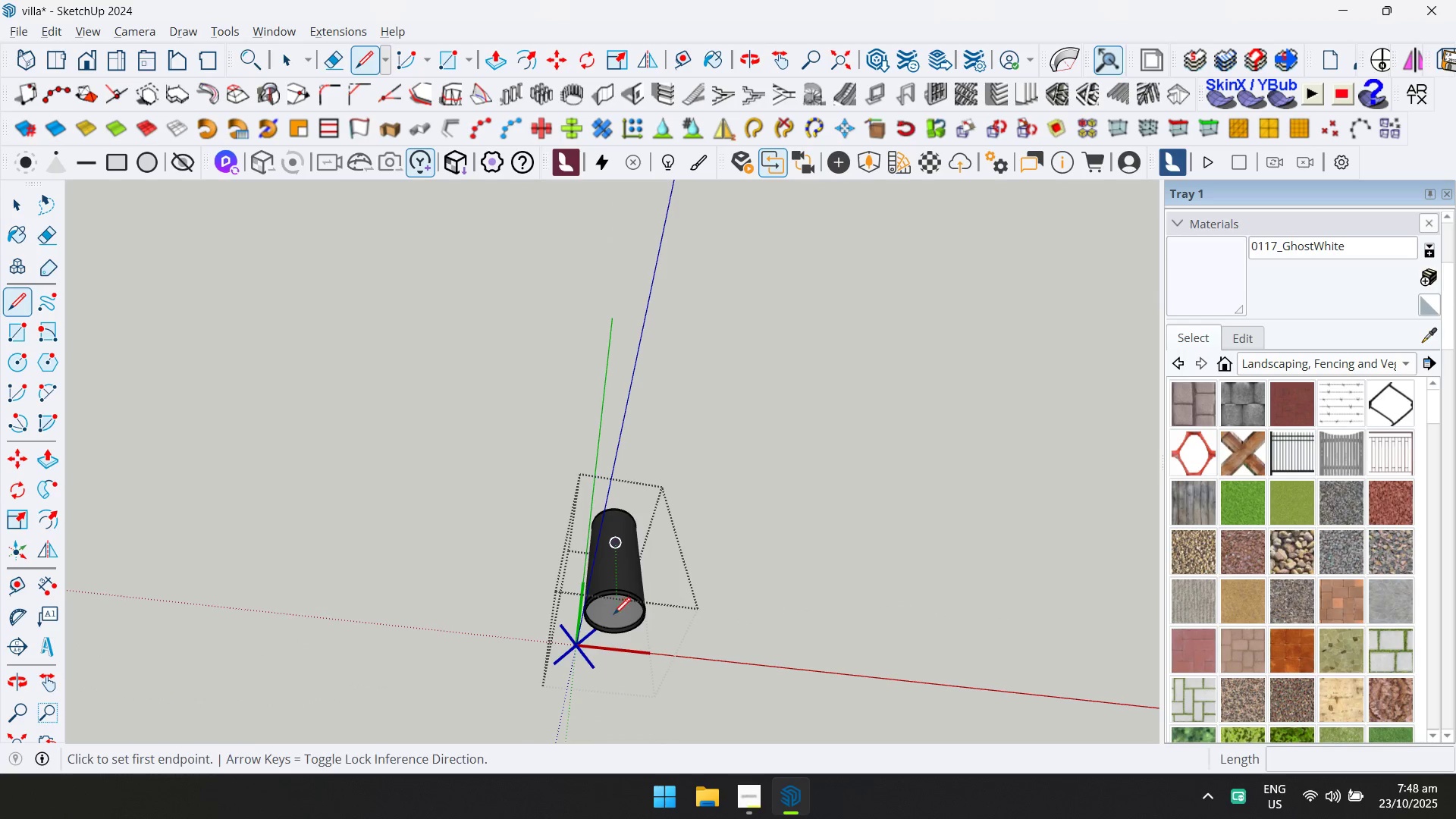 
scroll: coordinate [610, 615], scroll_direction: up, amount: 5.0
 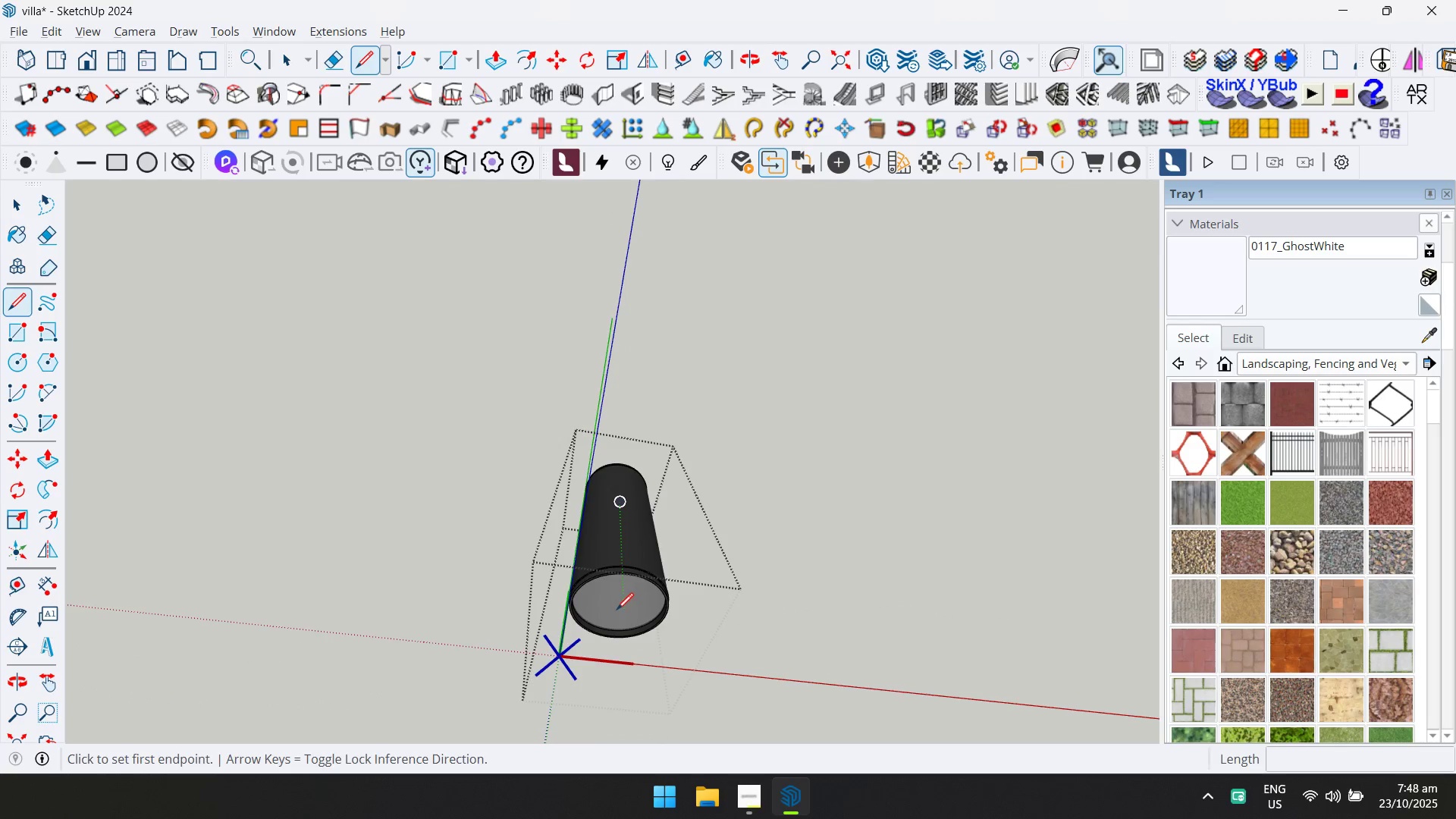 
key(Escape)
 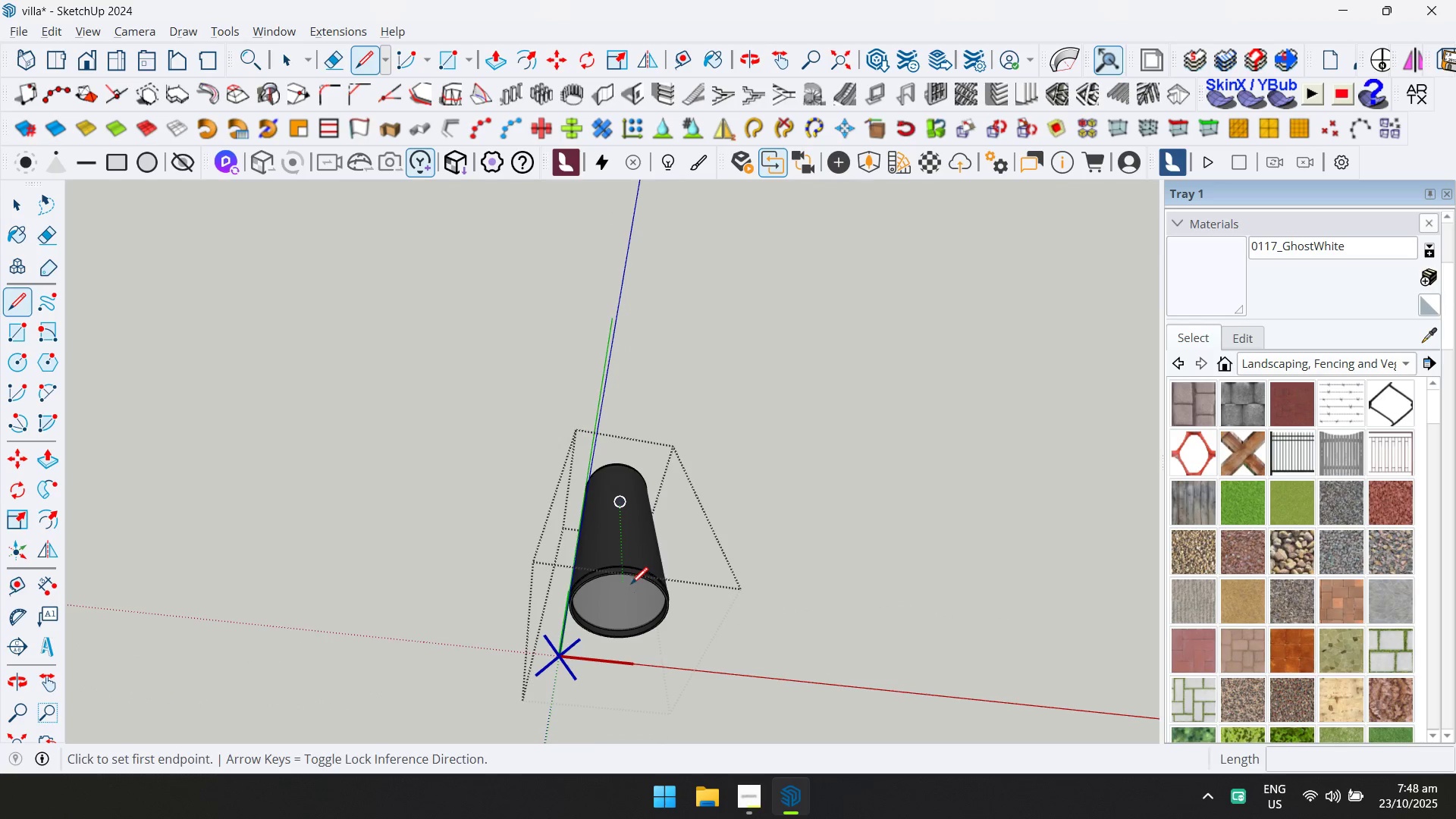 
key(Space)
 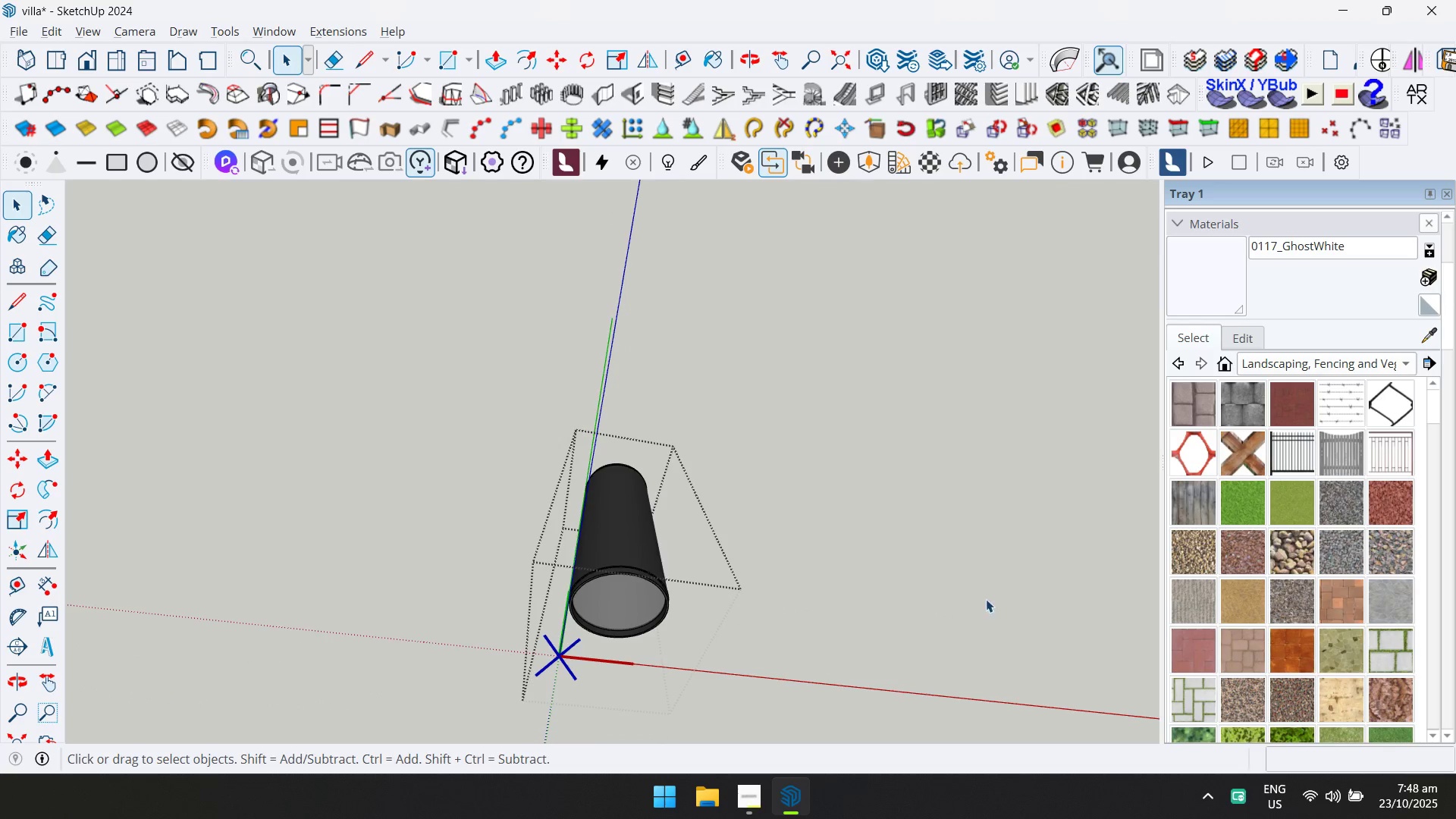 
key(L)
 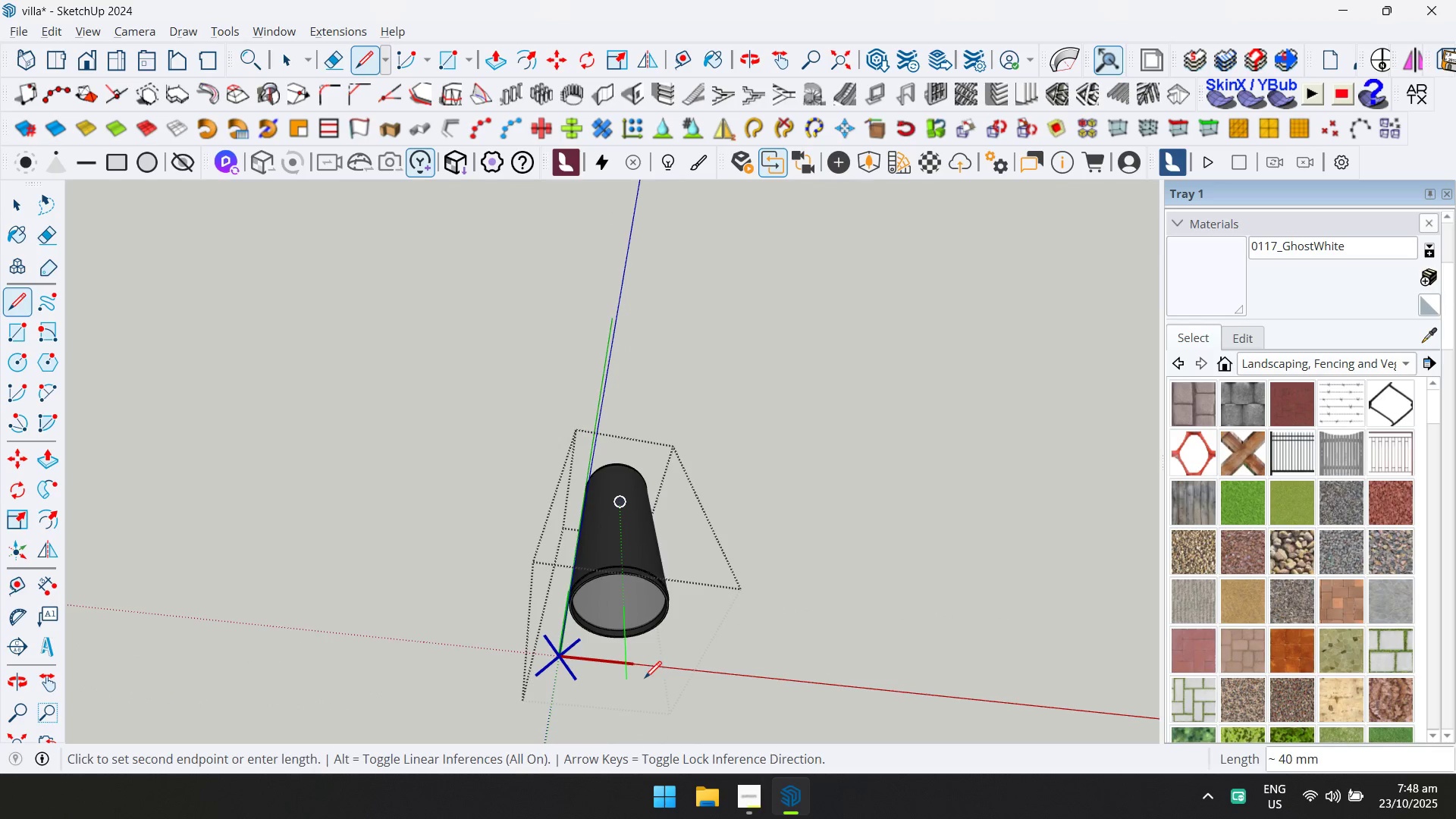 
key(ArrowUp)
 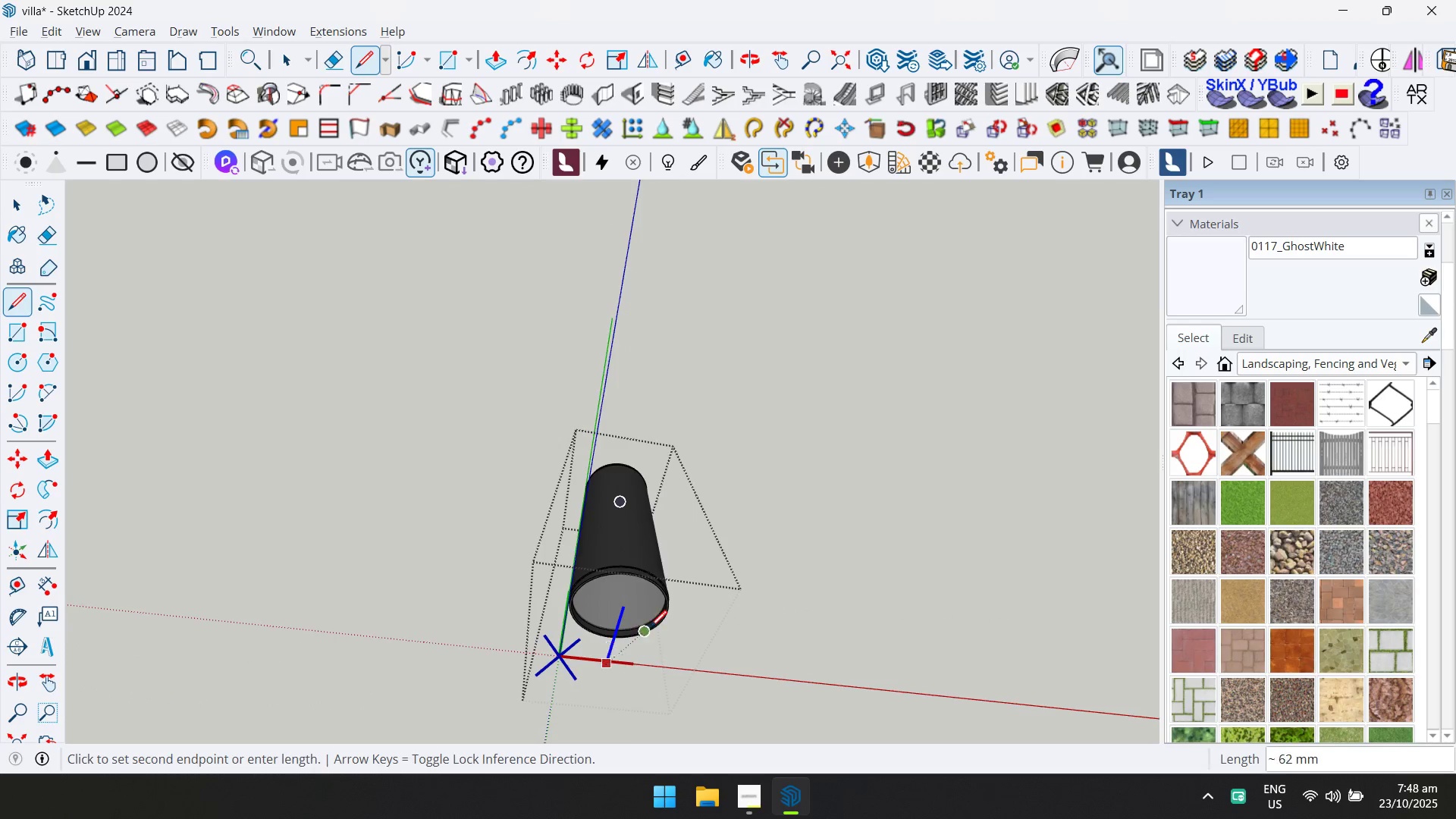 
scroll: coordinate [651, 611], scroll_direction: down, amount: 1.0
 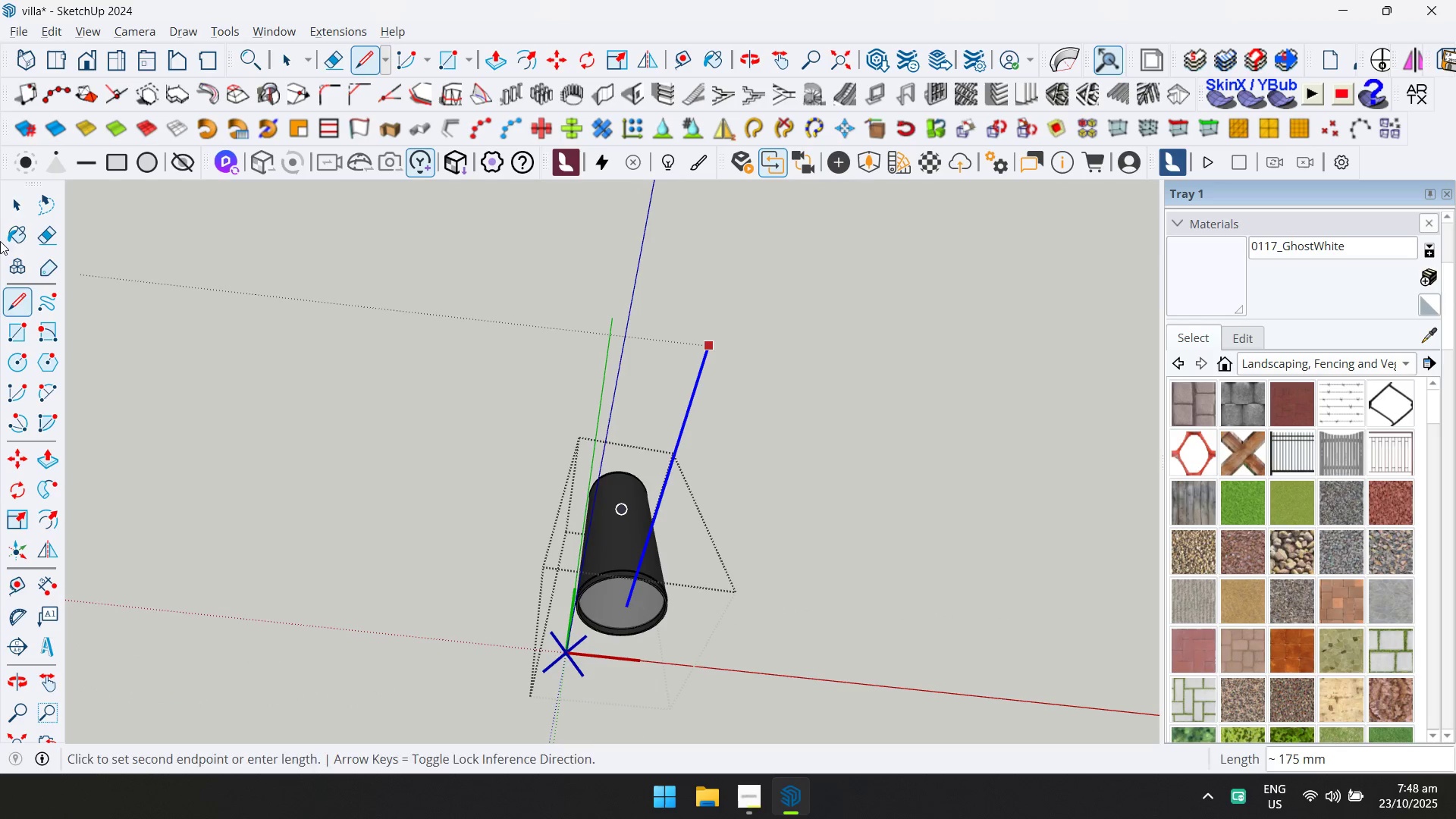 
left_click([14, 208])
 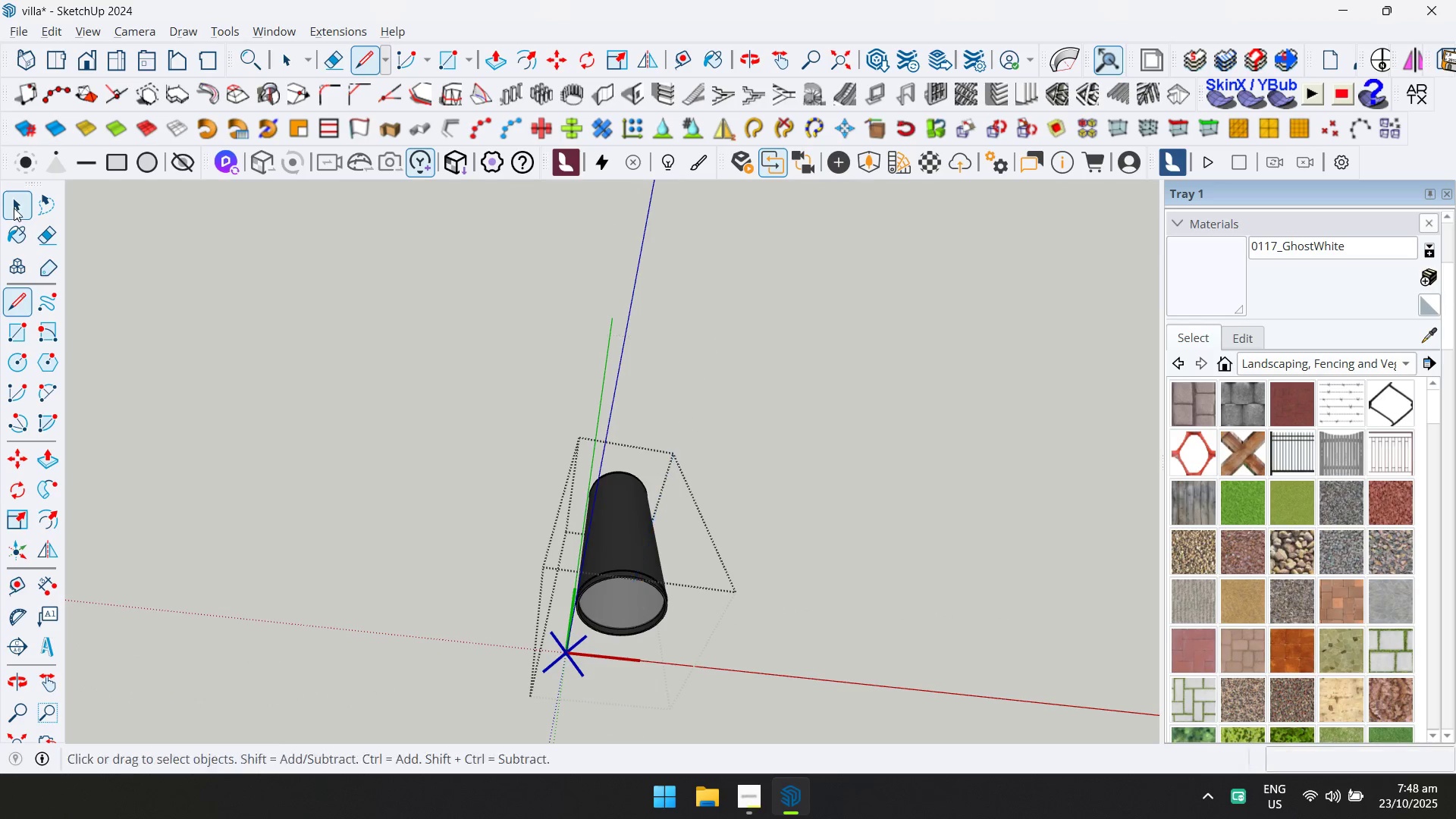 
key(Escape)
 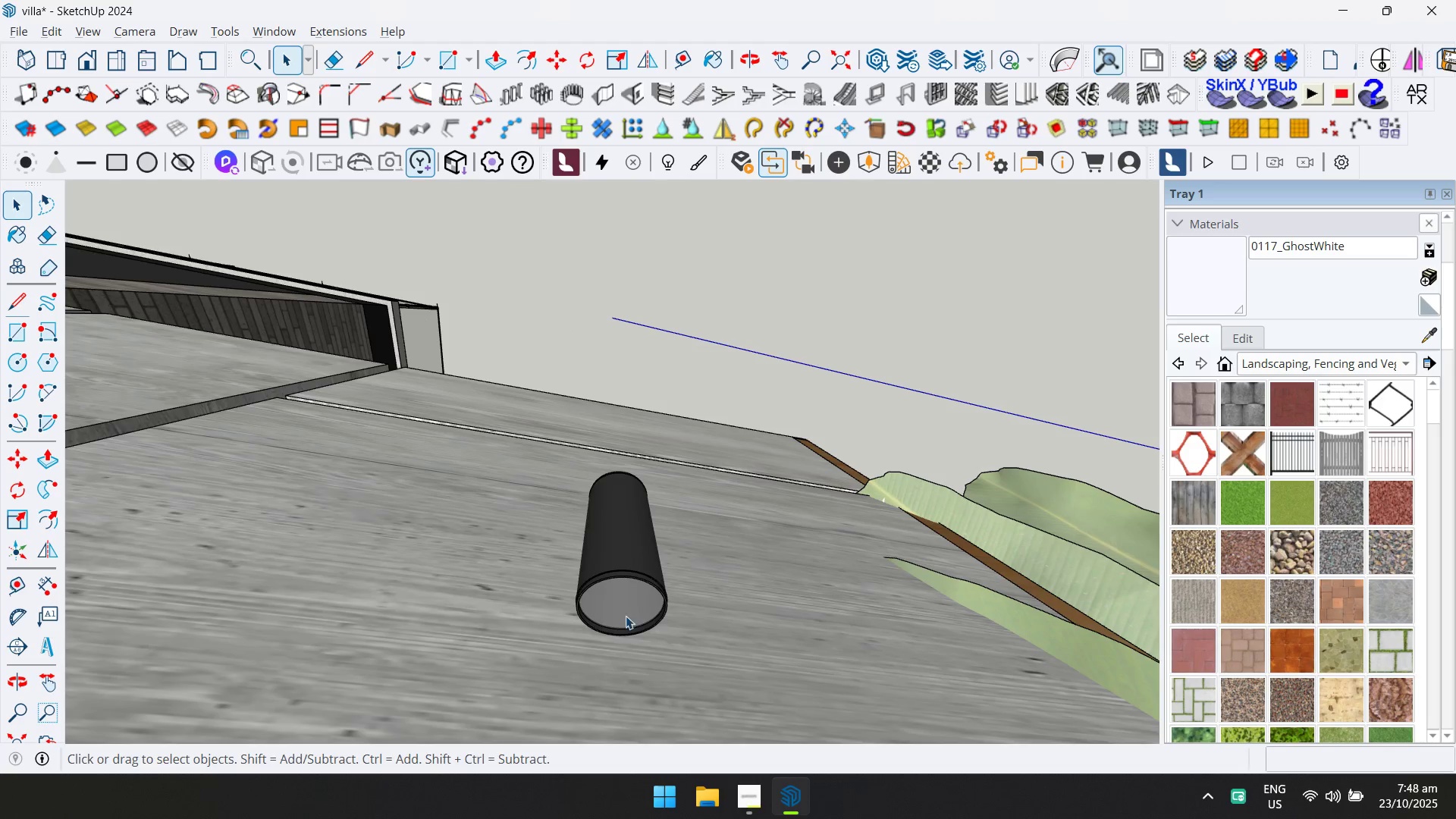 
triple_click([626, 616])
 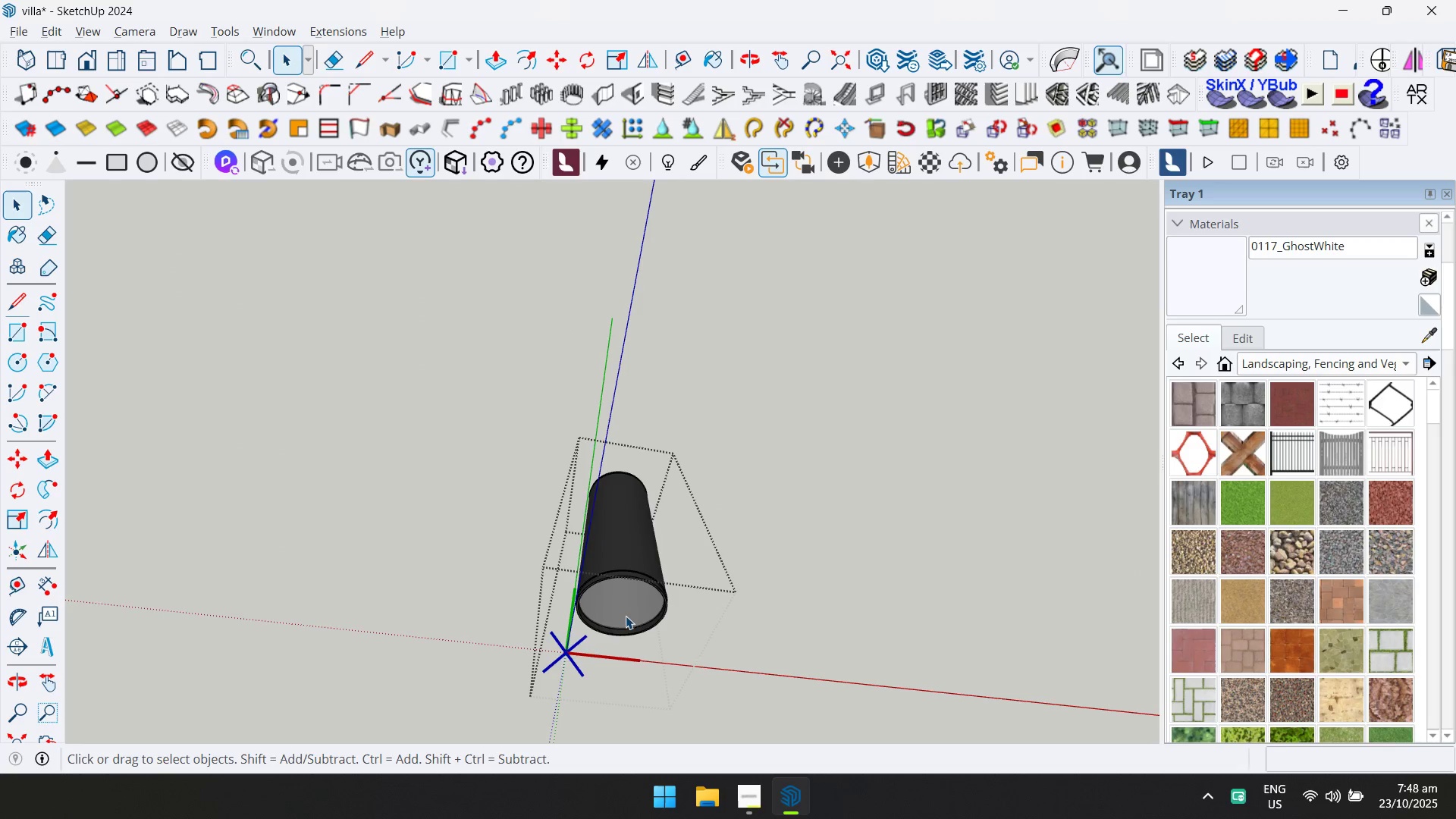 
triple_click([626, 616])
 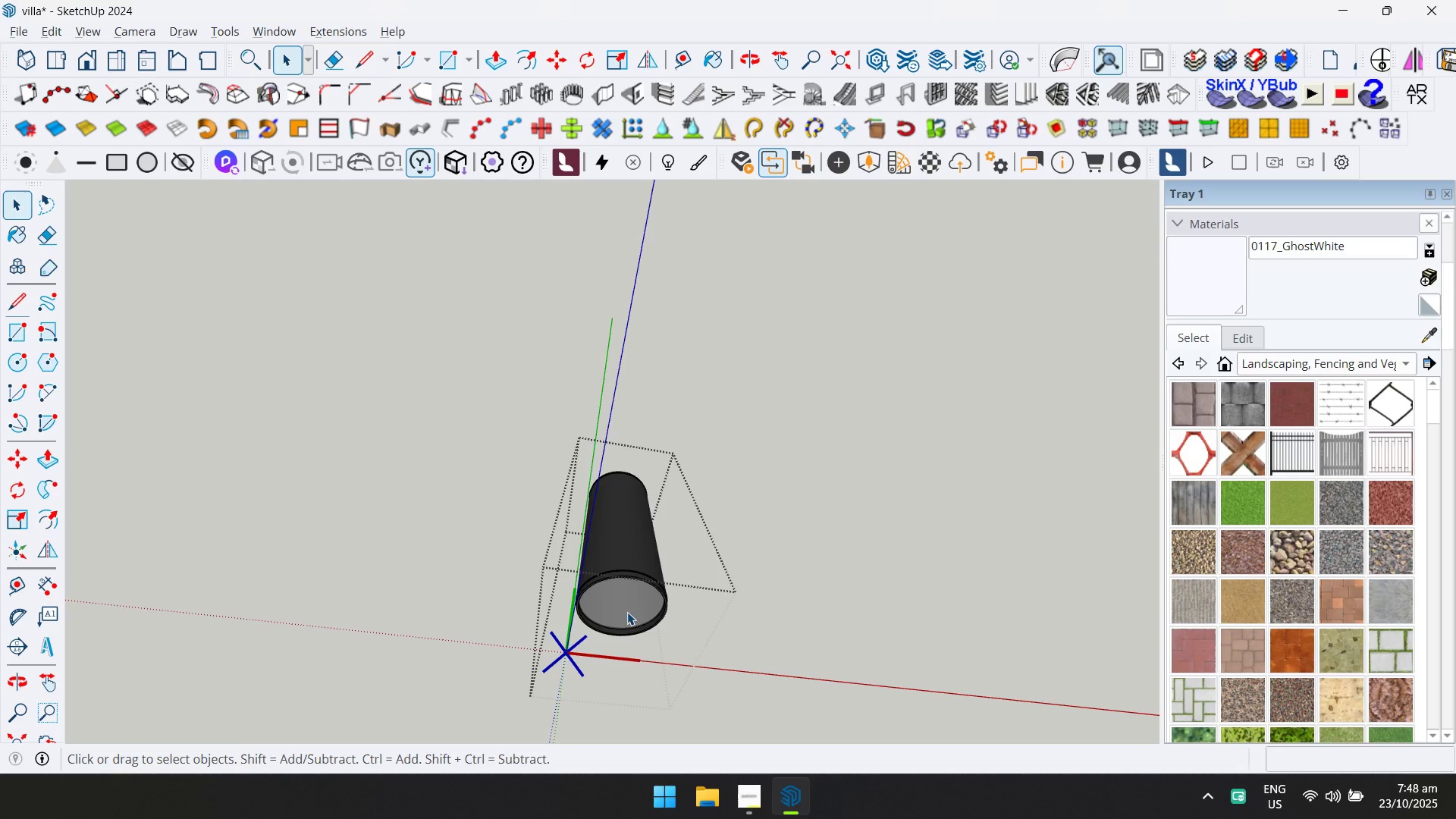 
left_click([628, 611])
 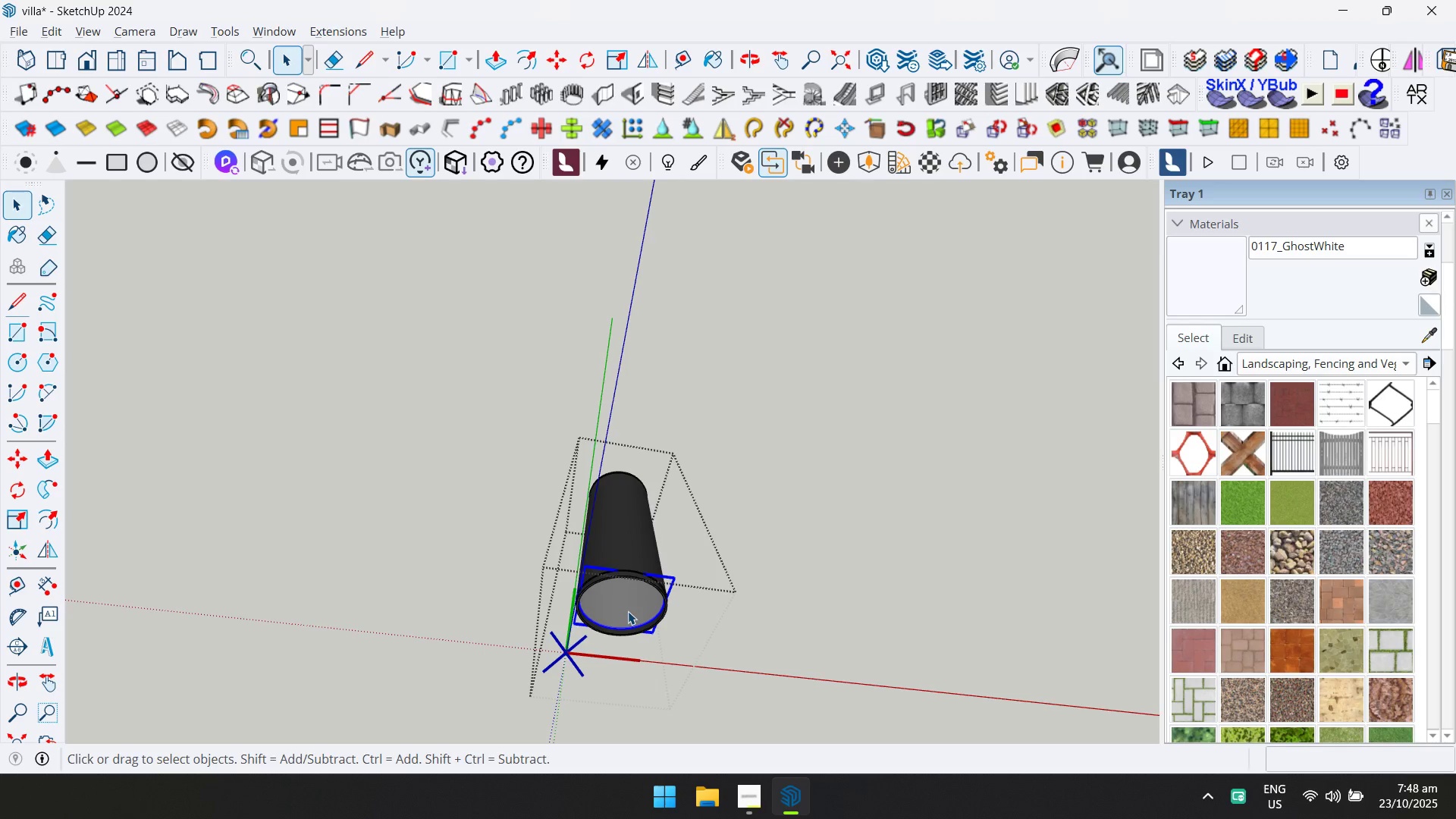 
left_click([628, 611])
 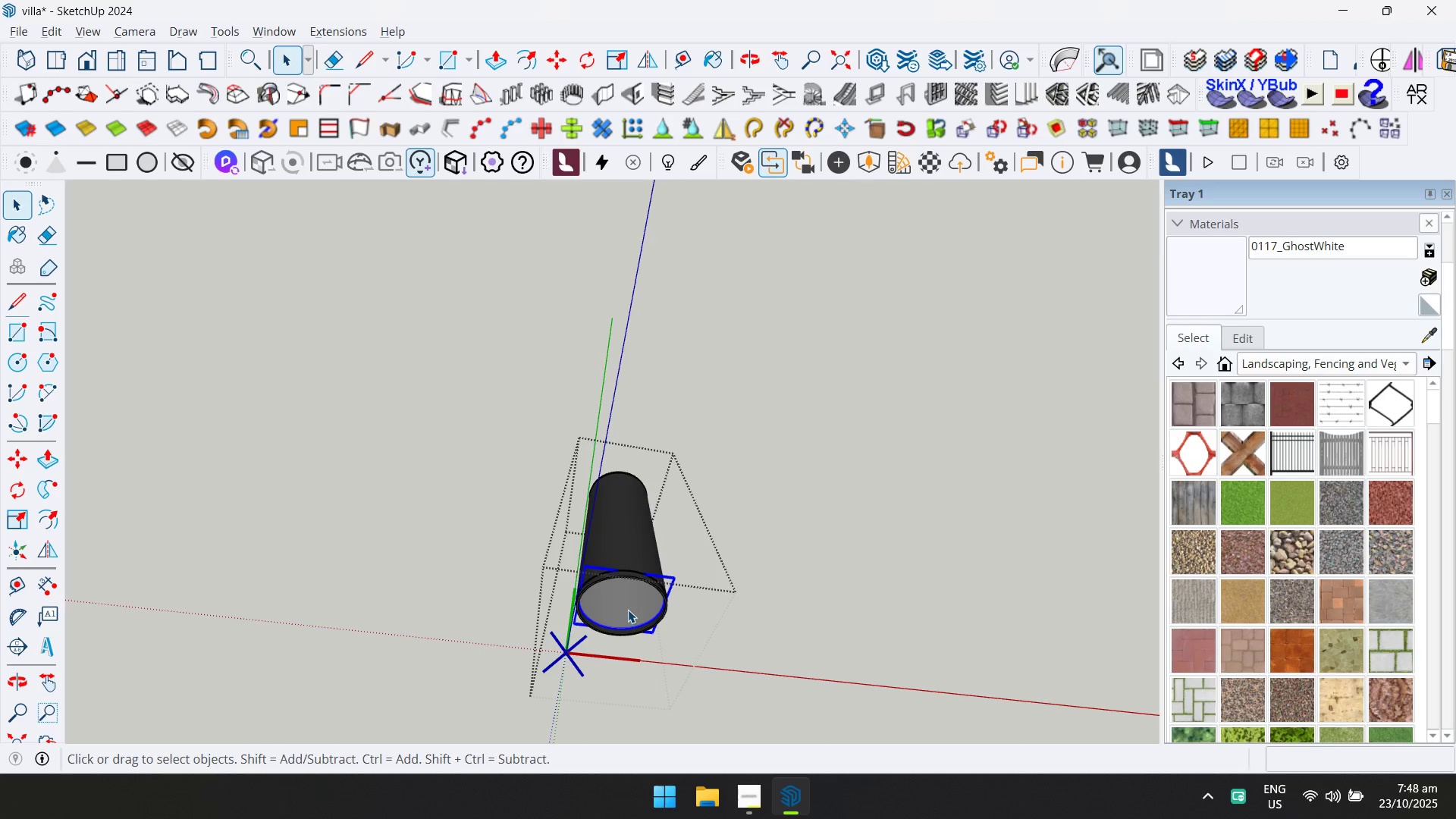 
key(L)
 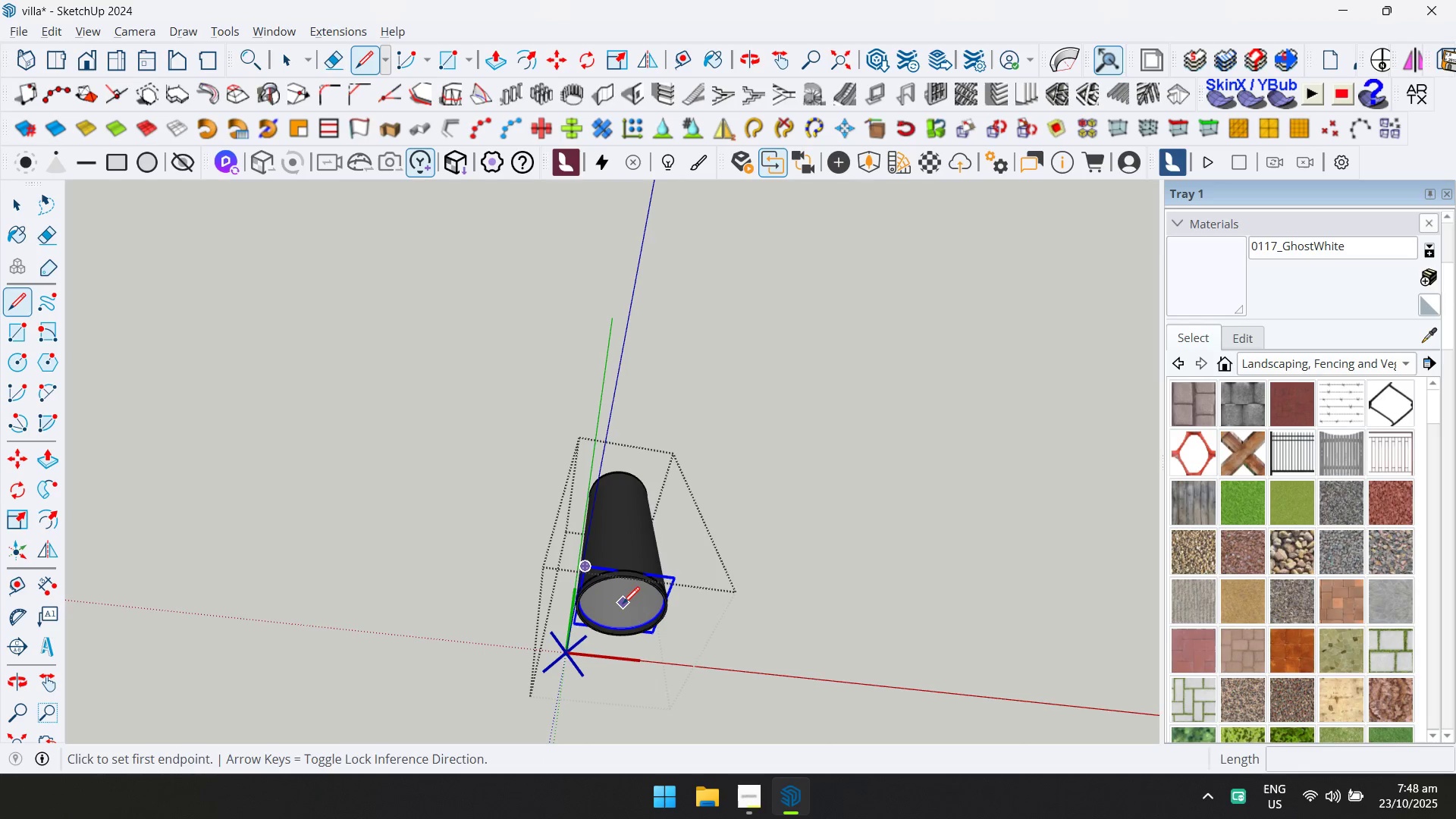 
left_click([623, 604])
 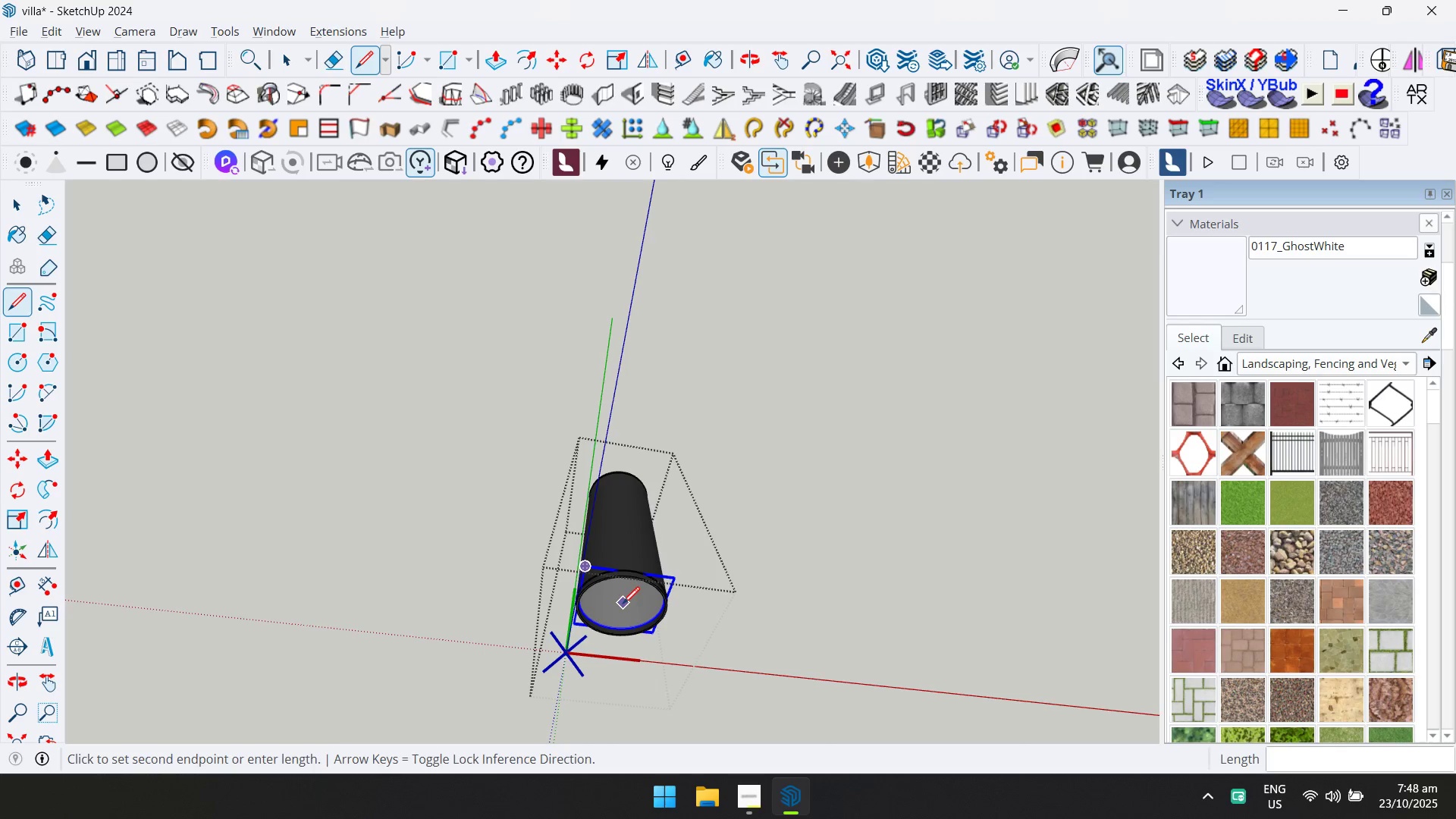 
key(ArrowUp)
 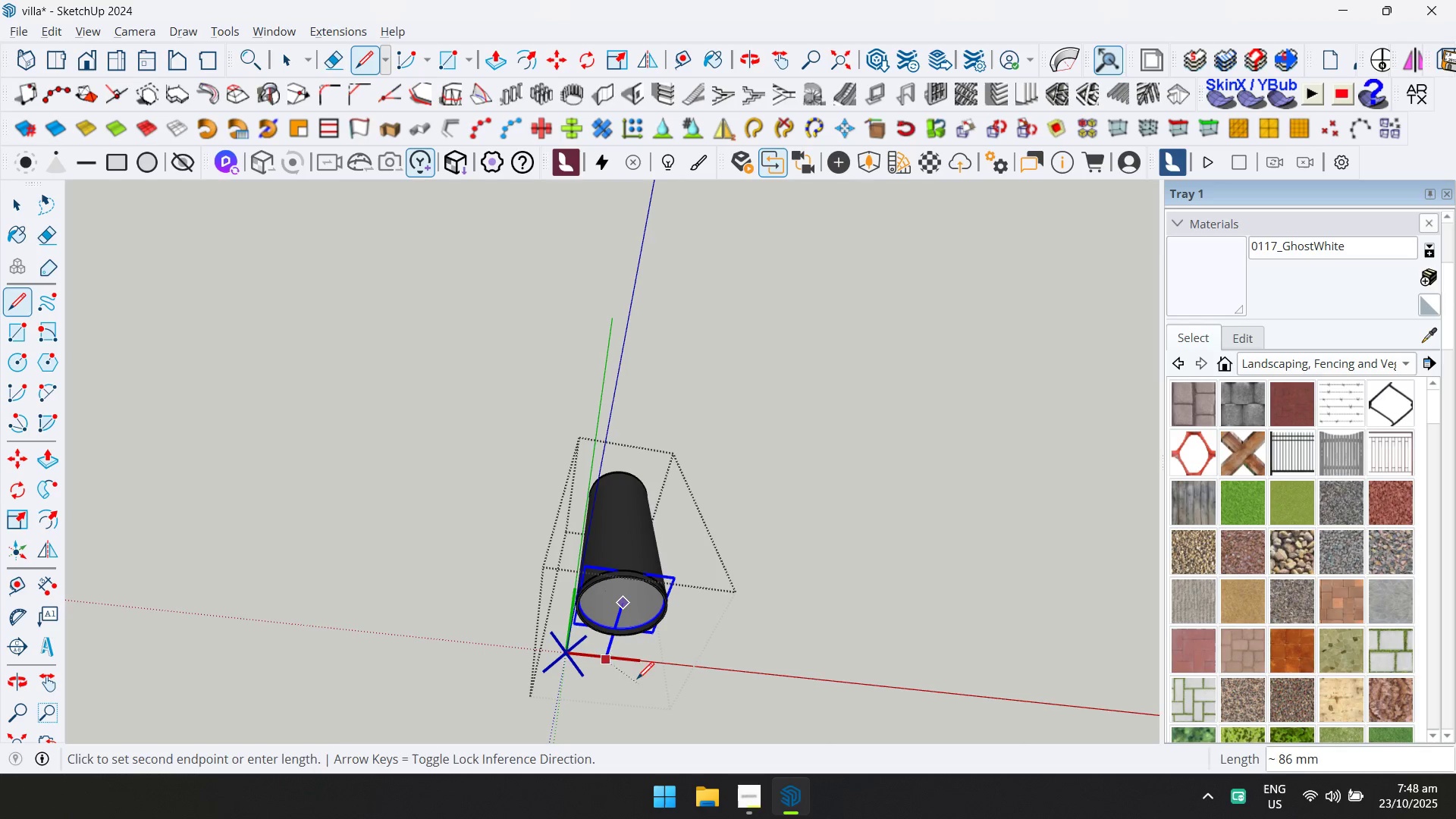 
key(ArrowLeft)
 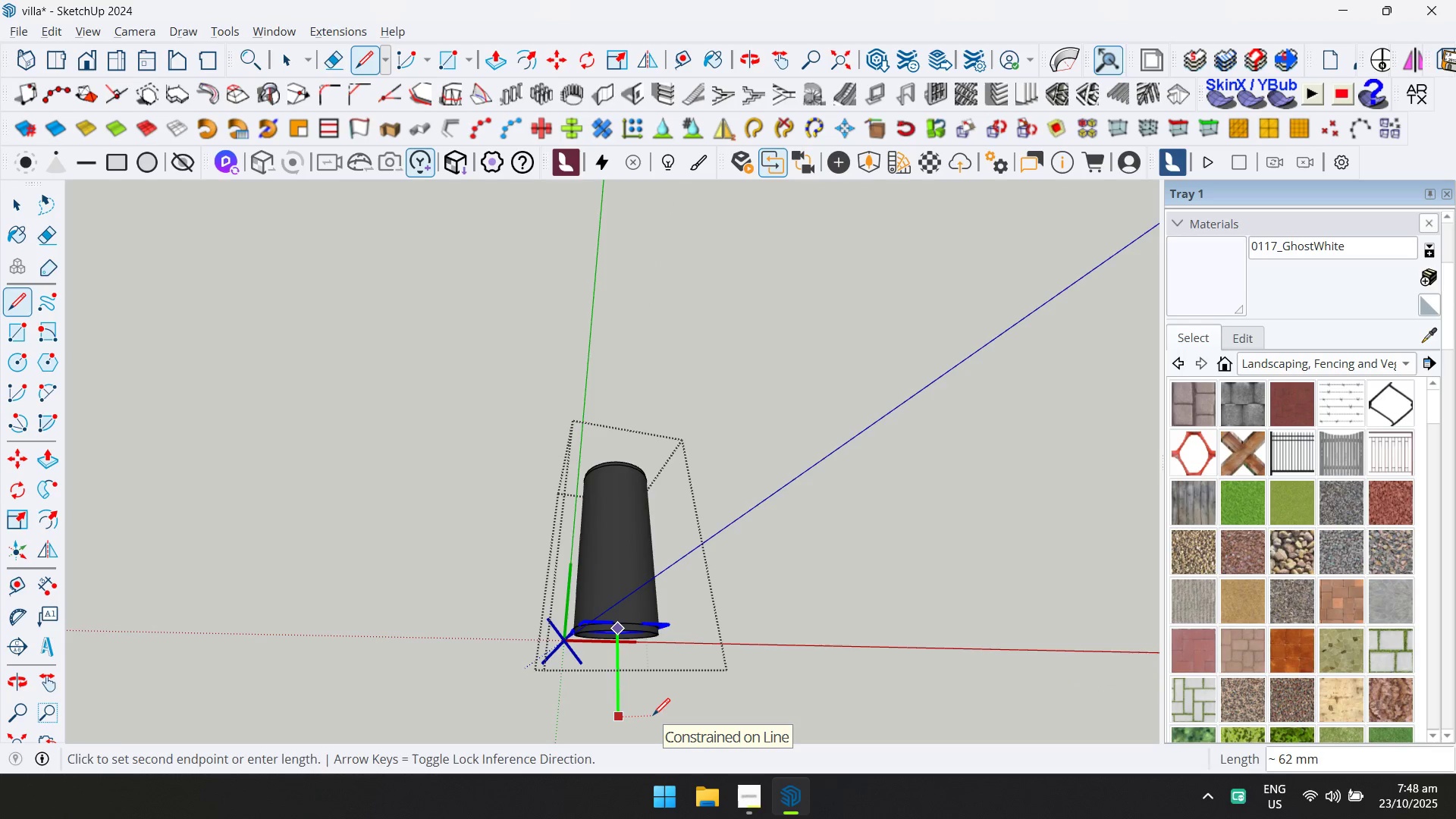 
hold_key(key=ShiftLeft, duration=0.58)
scroll: coordinate [651, 715], scroll_direction: down, amount: 1.0
 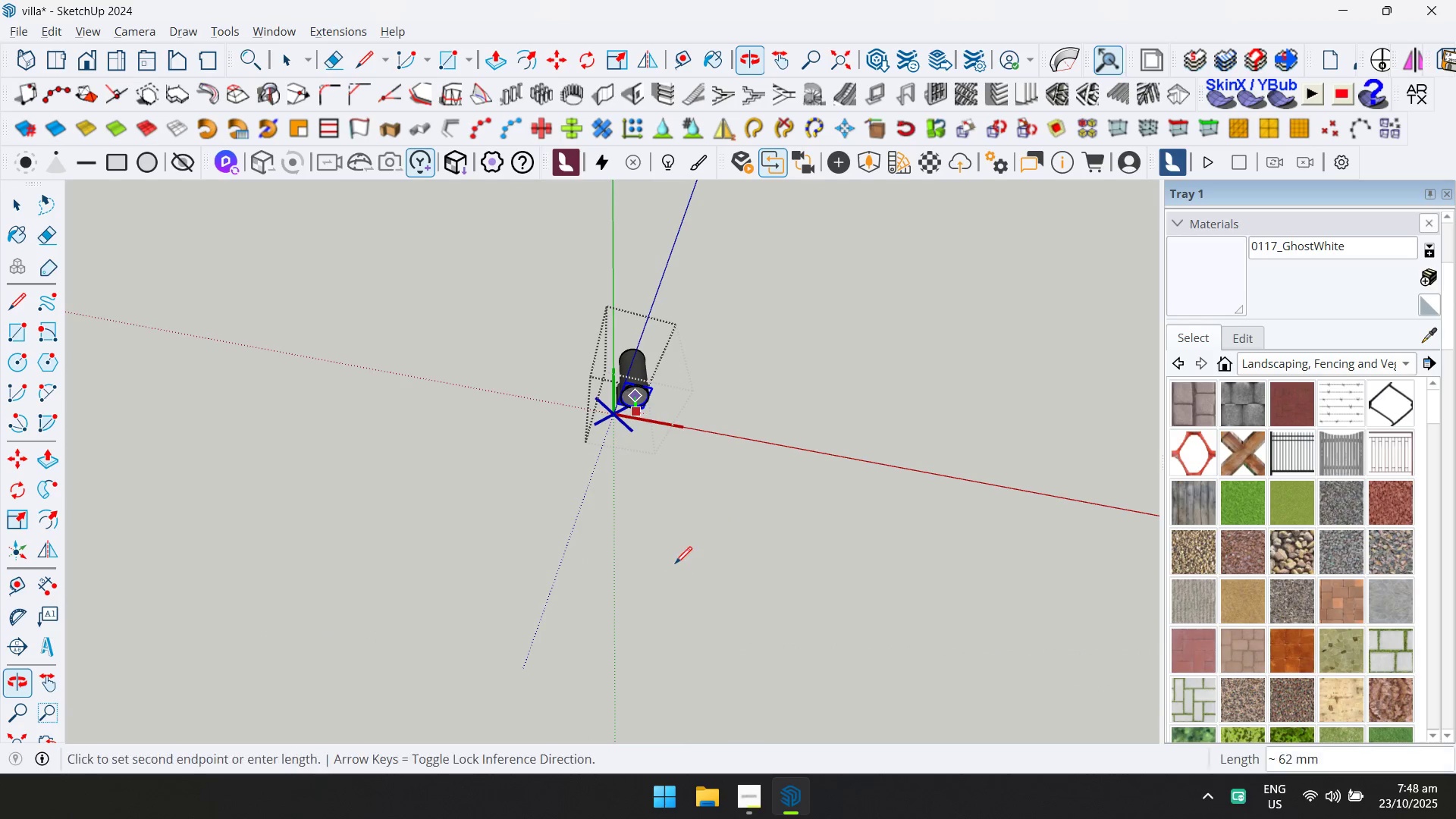 
scroll: coordinate [650, 466], scroll_direction: up, amount: 3.0
 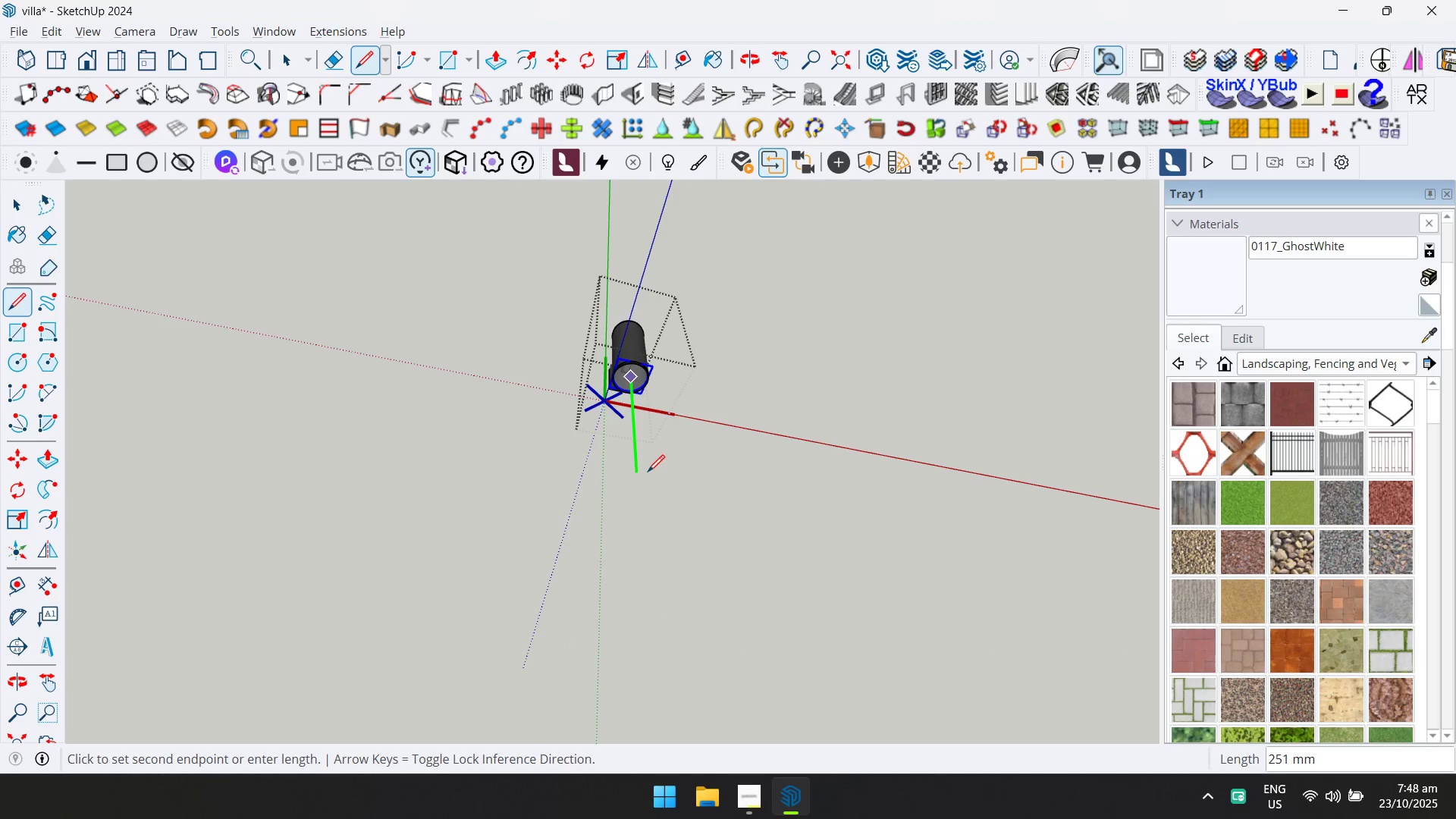 
left_click([645, 497])
 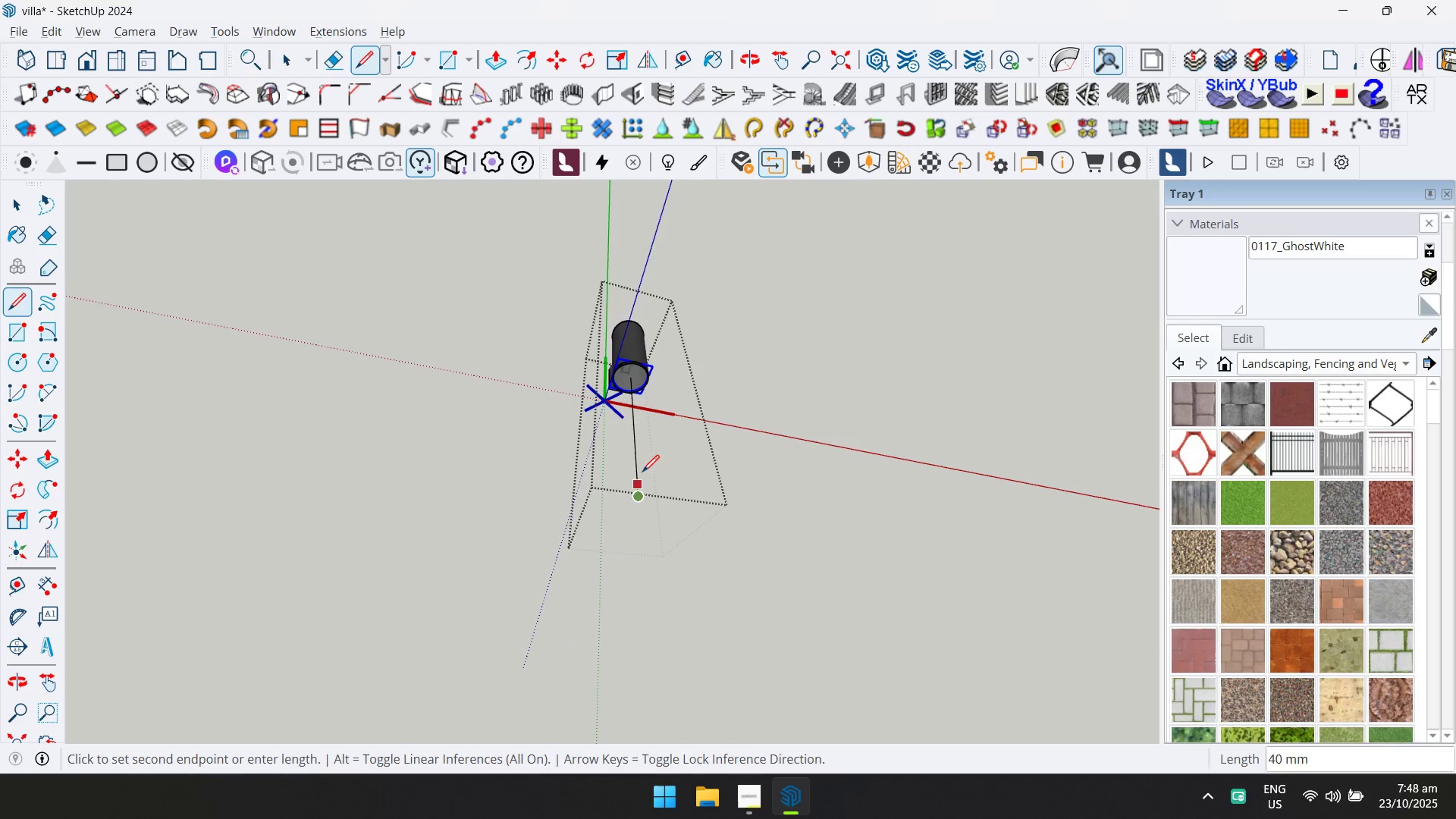 
scroll: coordinate [682, 554], scroll_direction: none, amount: 0.0
 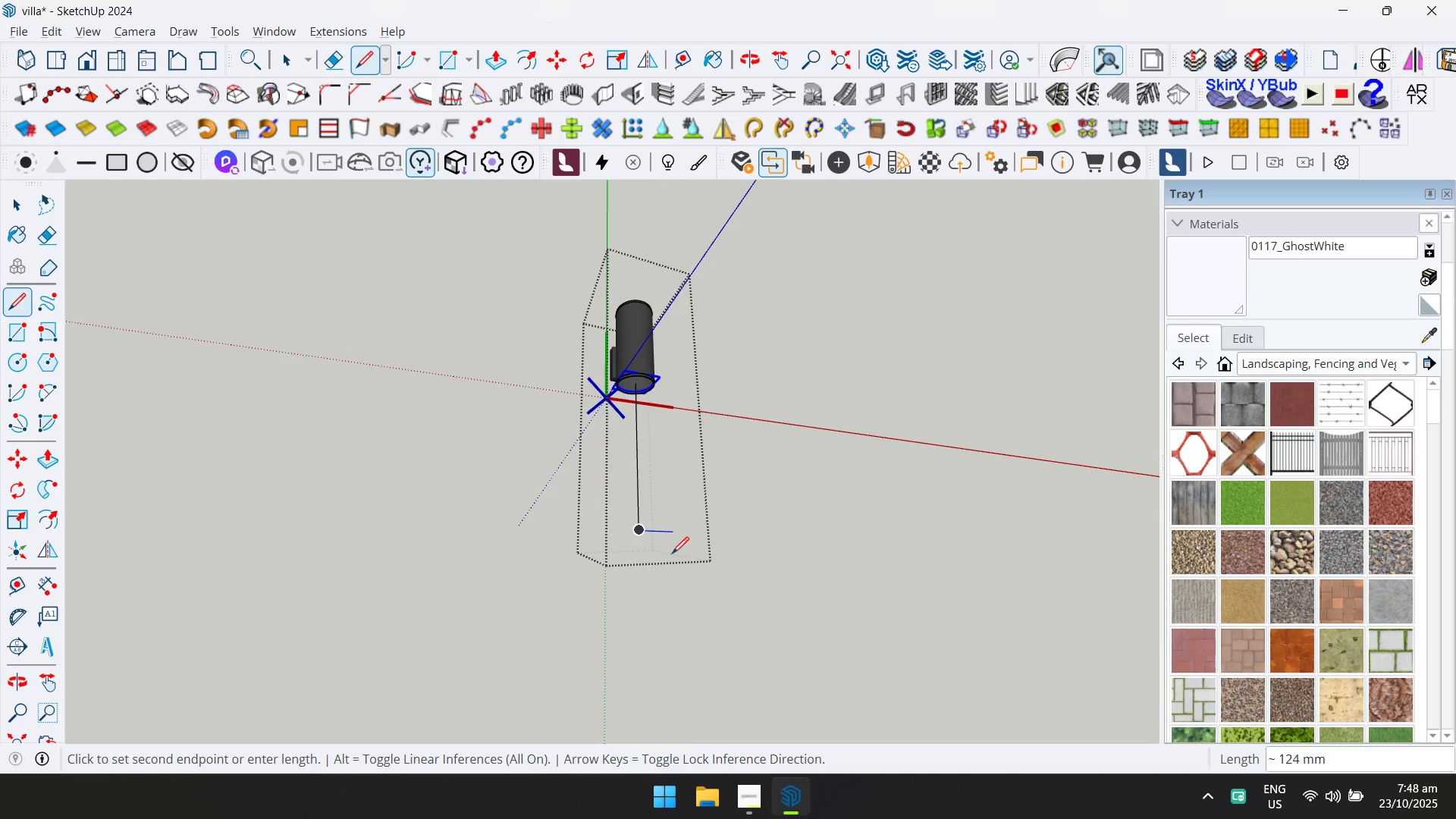 
key(Escape)
 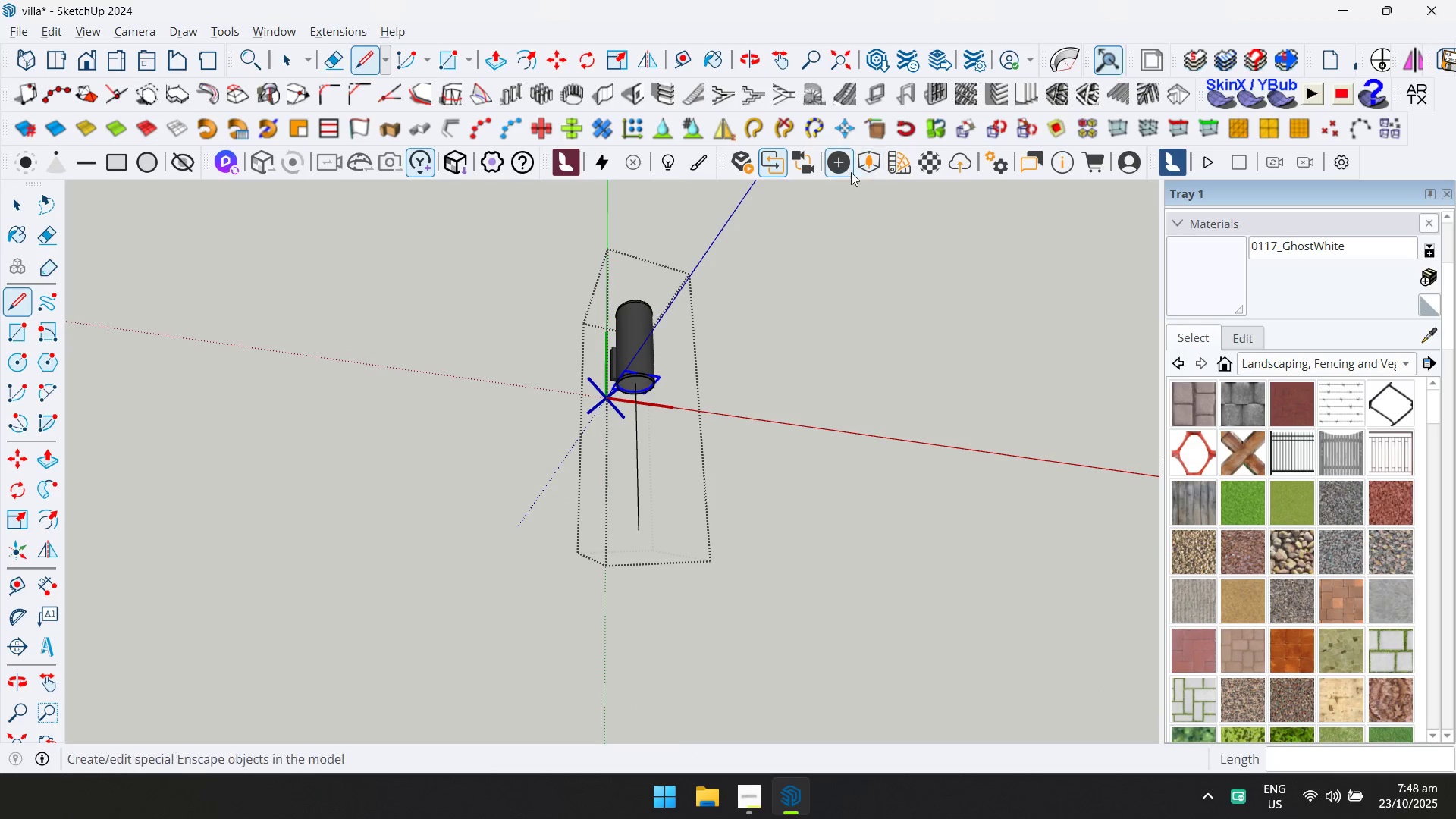 
left_click([839, 168])
 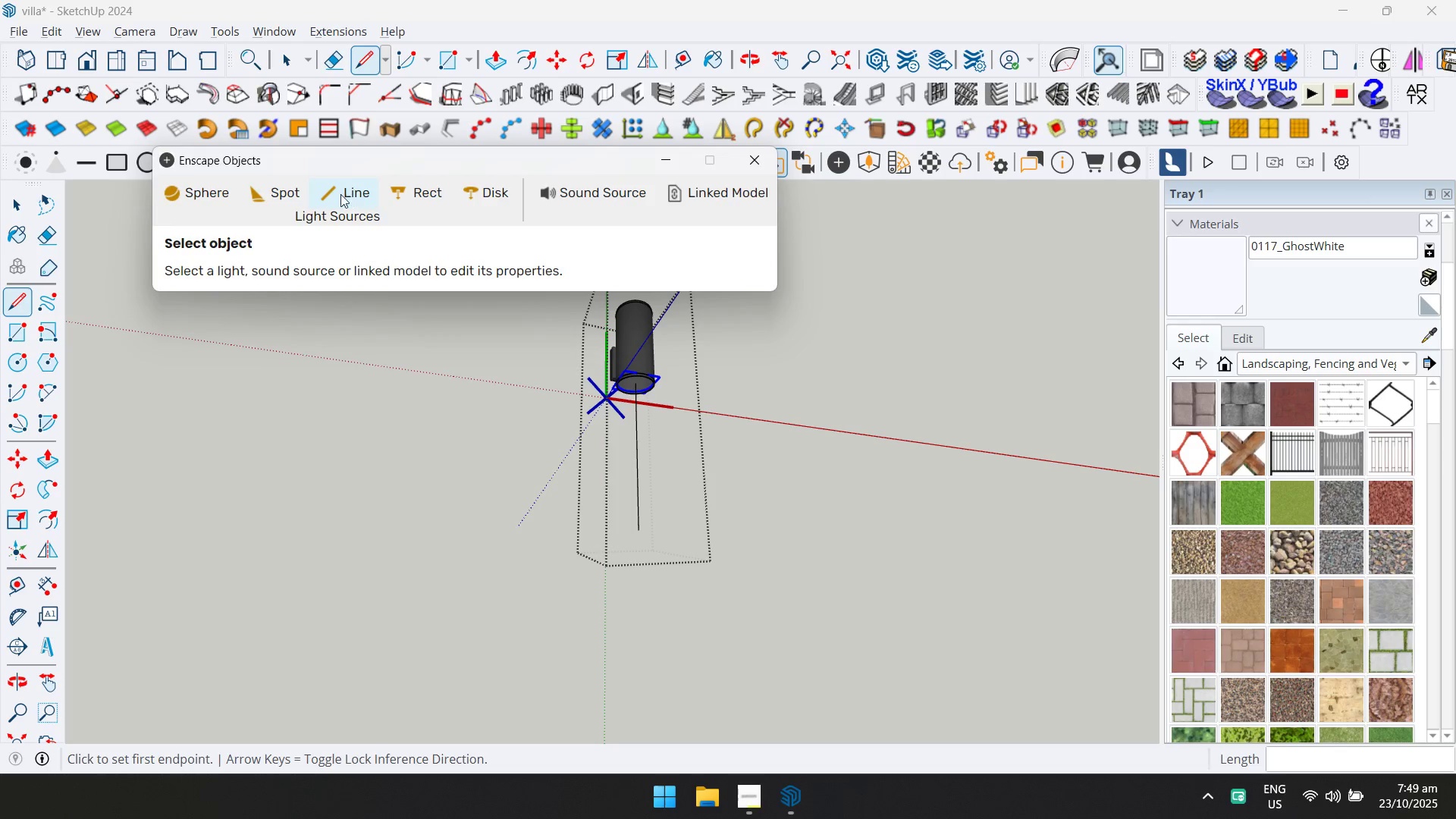 
double_click([294, 194])
 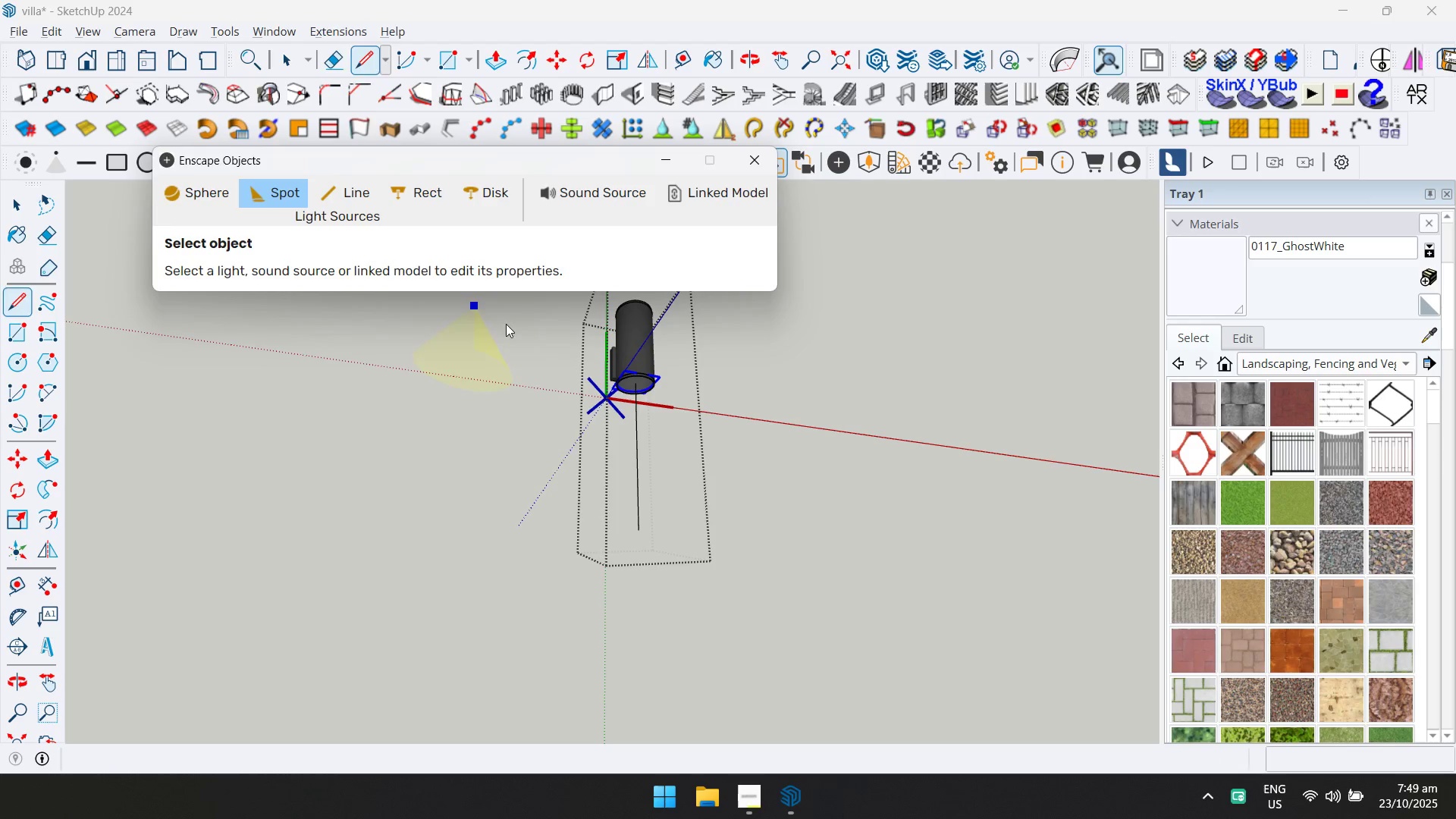 
scroll: coordinate [641, 420], scroll_direction: up, amount: 3.0
 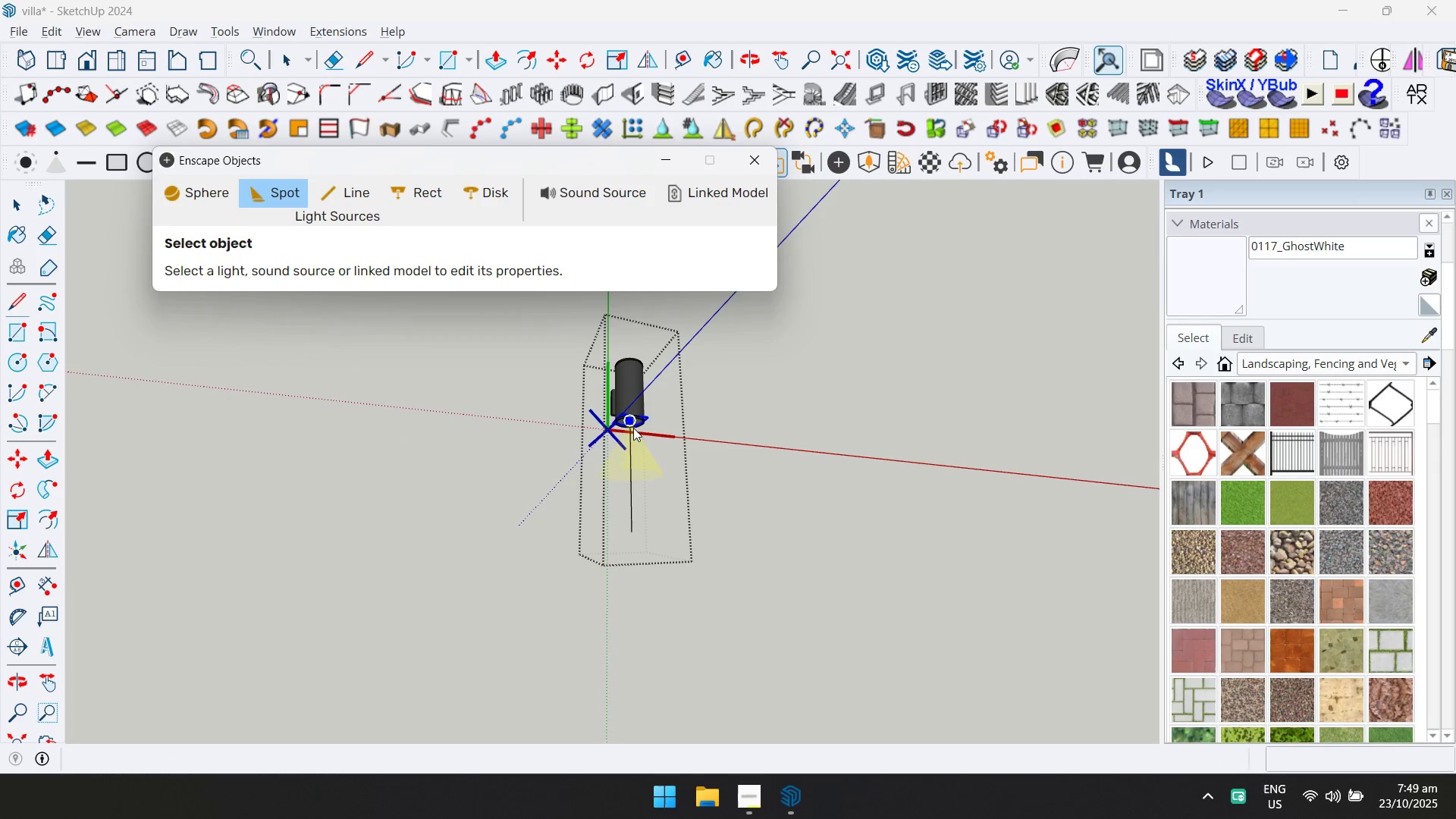 
left_click([632, 428])
 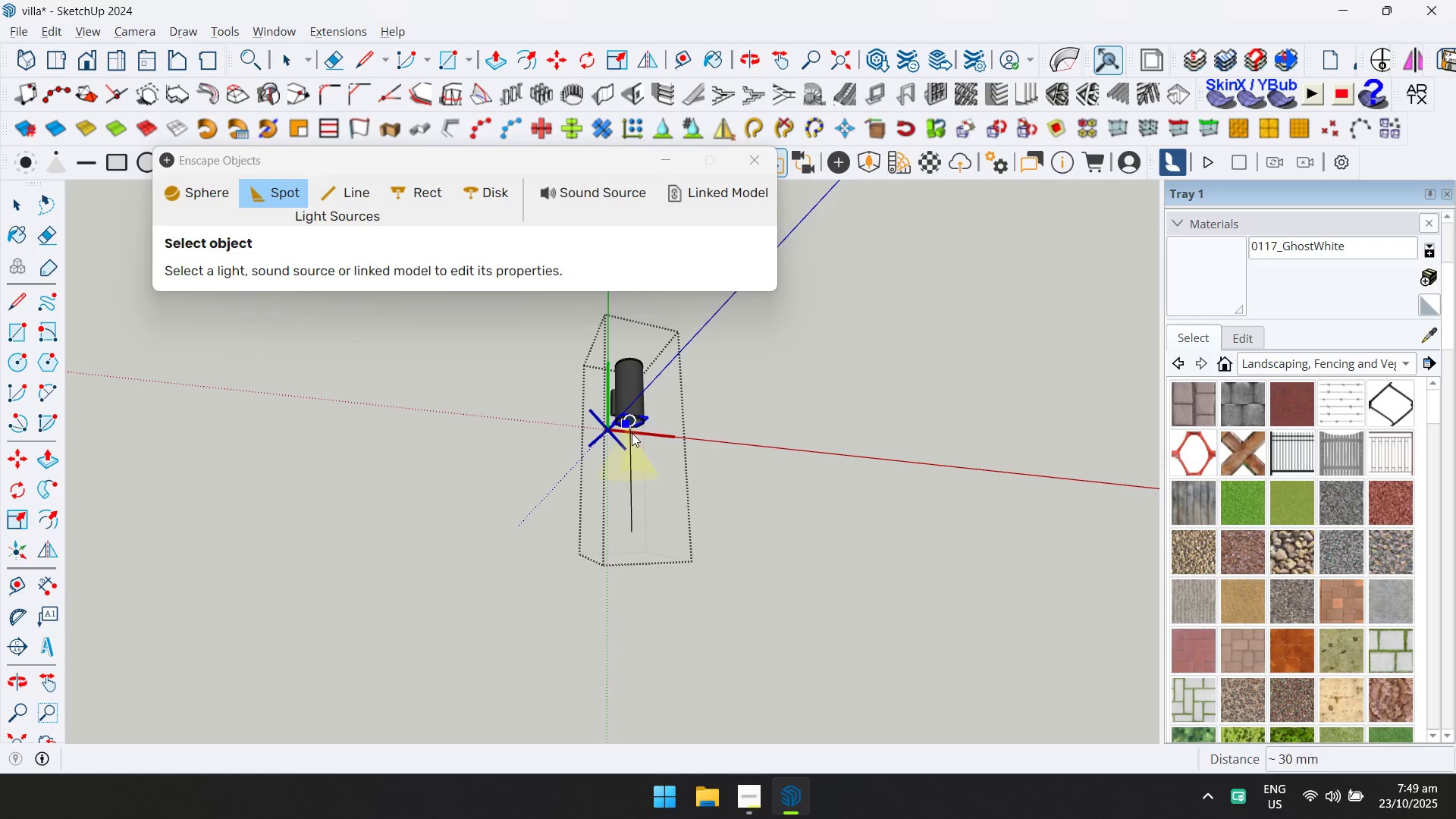 
left_click([632, 425])
 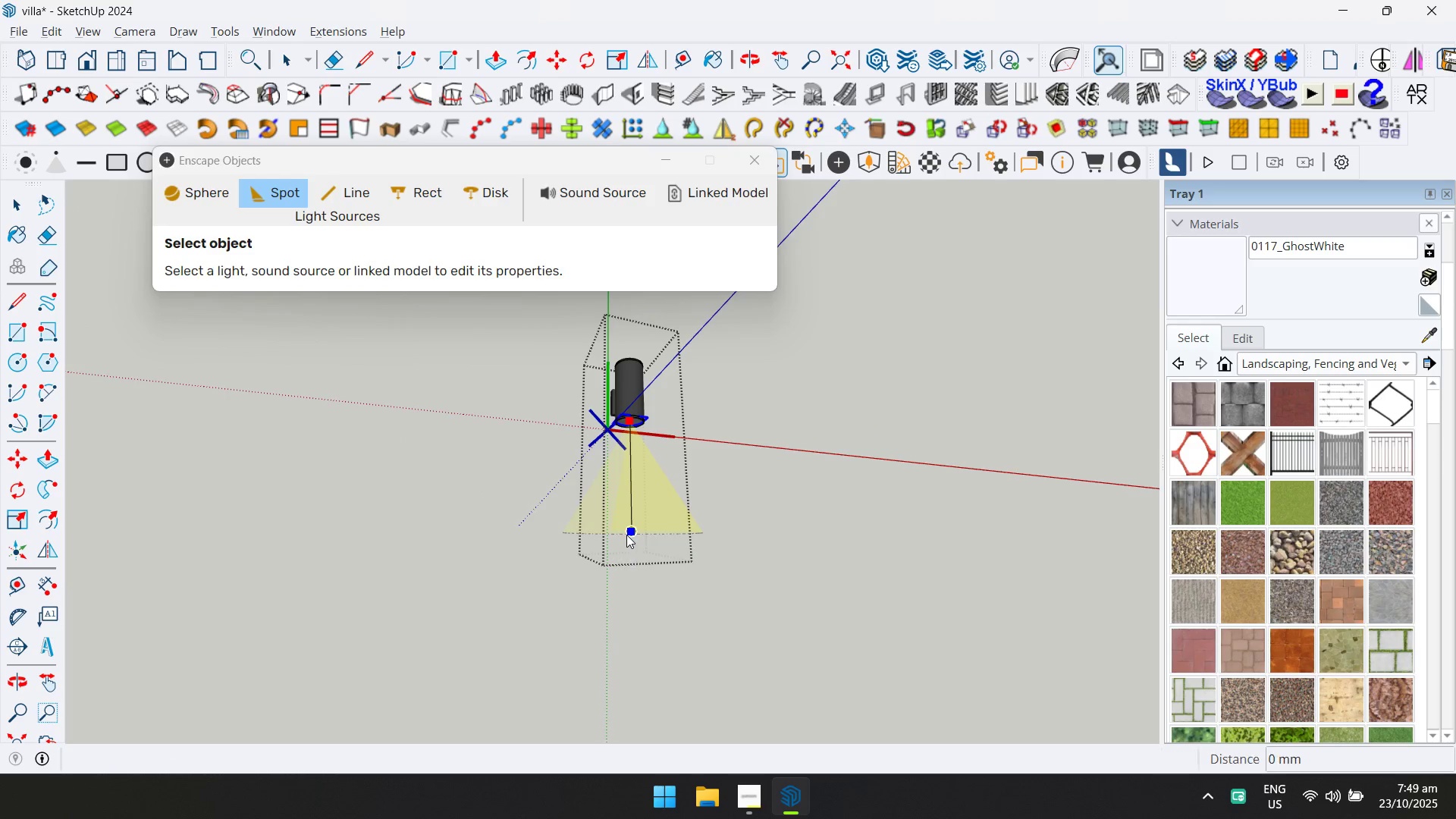 
double_click([631, 533])
 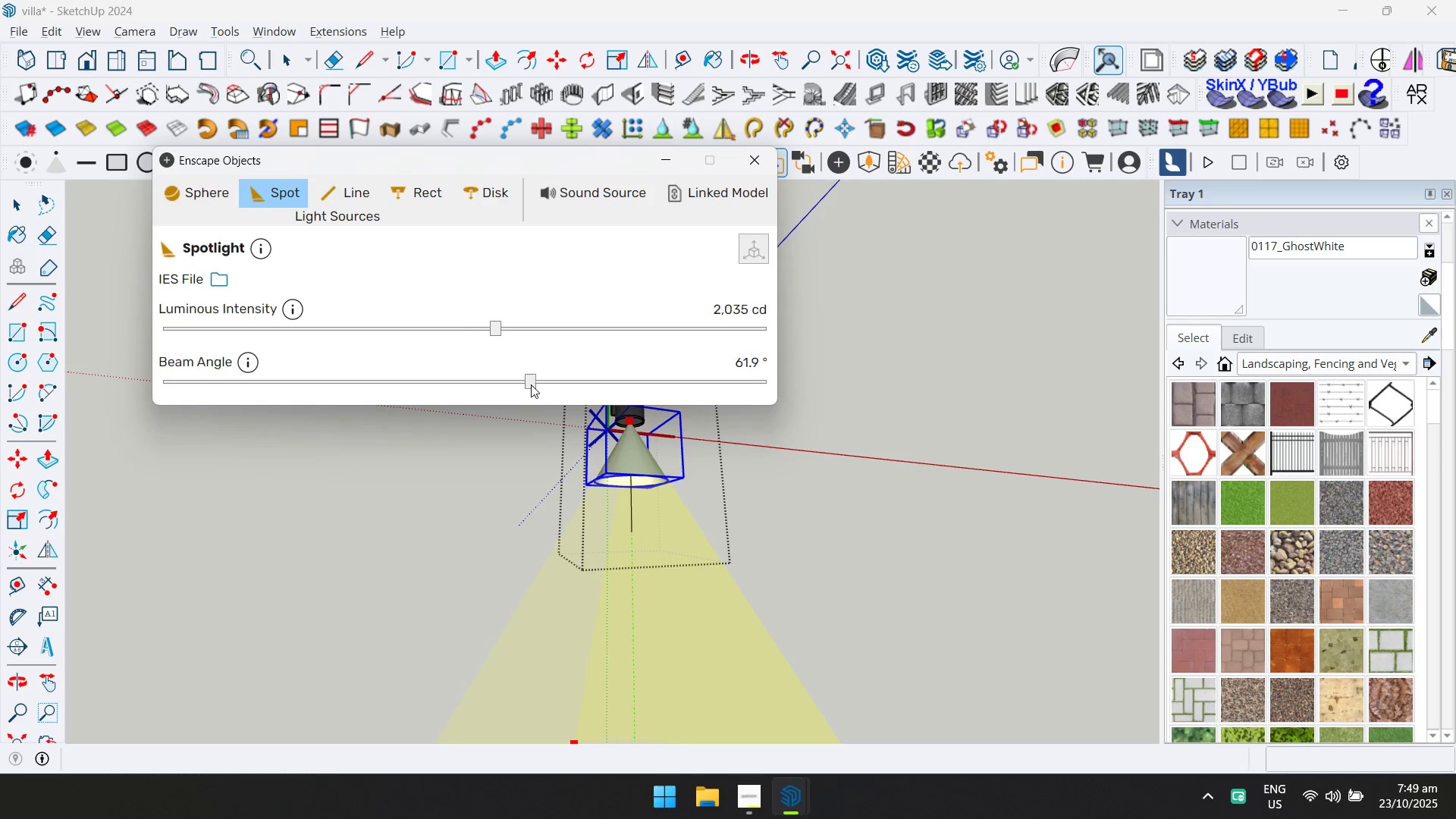 
triple_click([552, 388])
 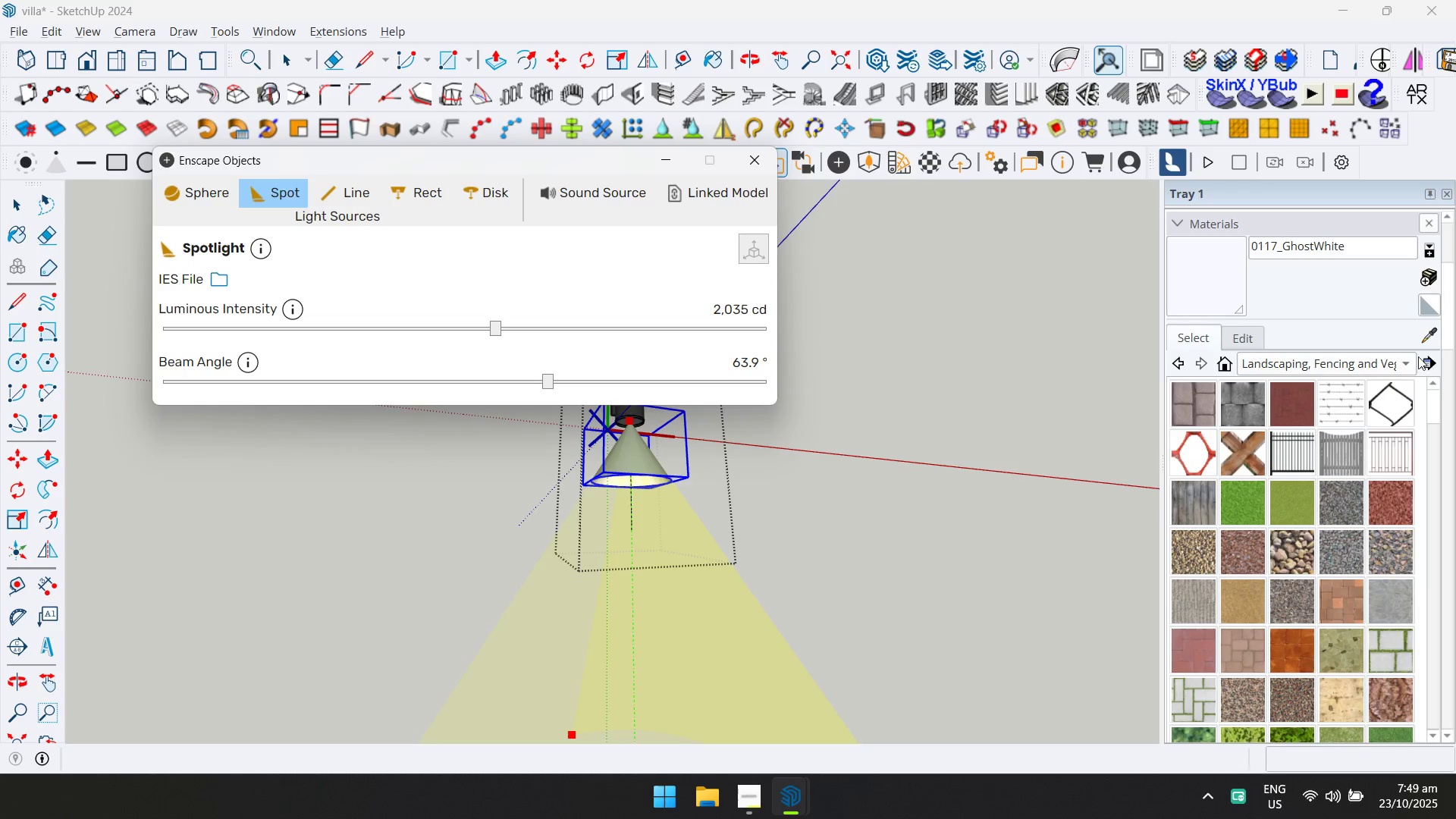 
left_click([1423, 337])
 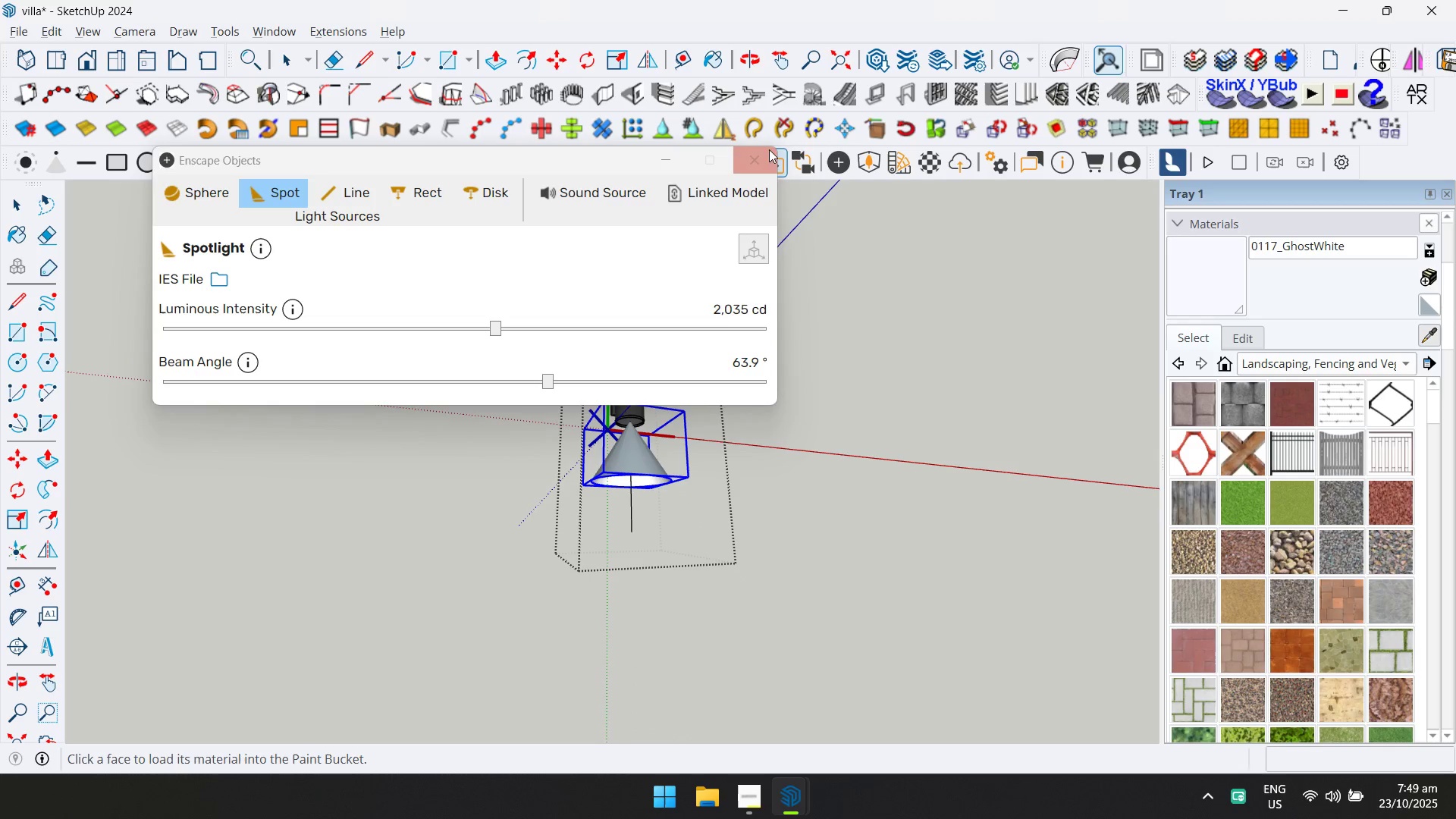 
left_click([765, 152])
 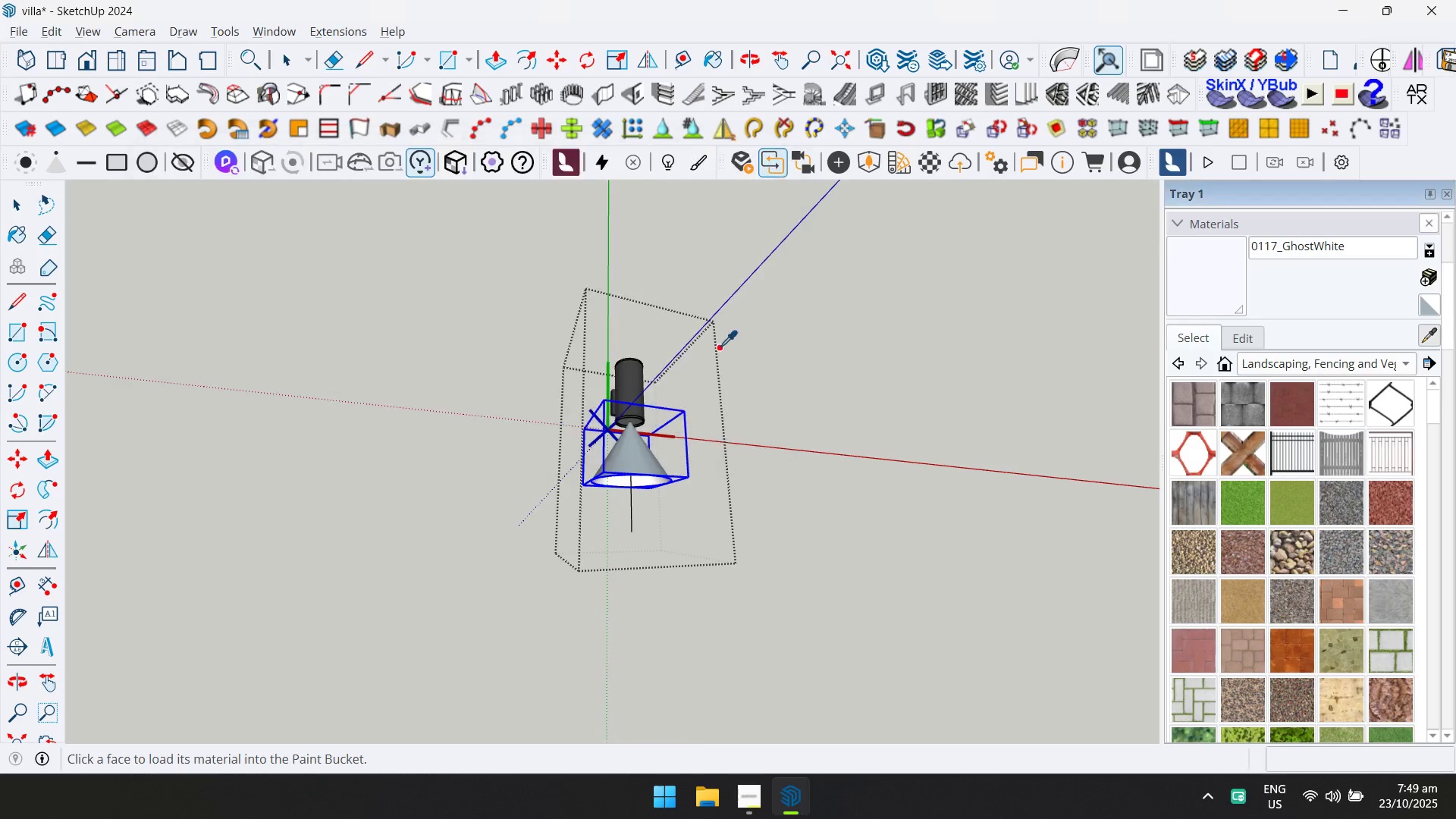 
scroll: coordinate [684, 411], scroll_direction: down, amount: 4.0
 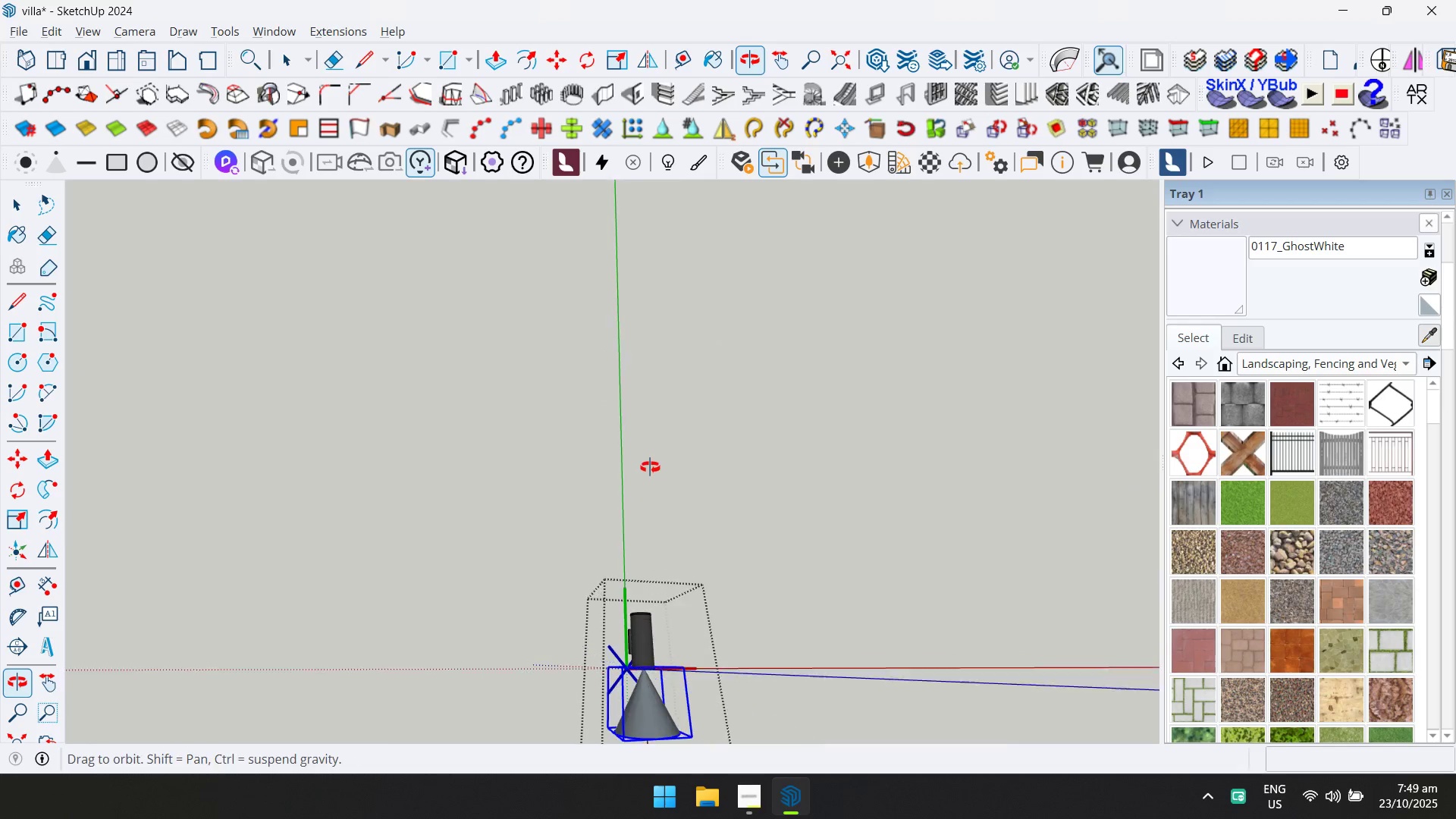 
hold_key(key=ShiftLeft, duration=0.44)
 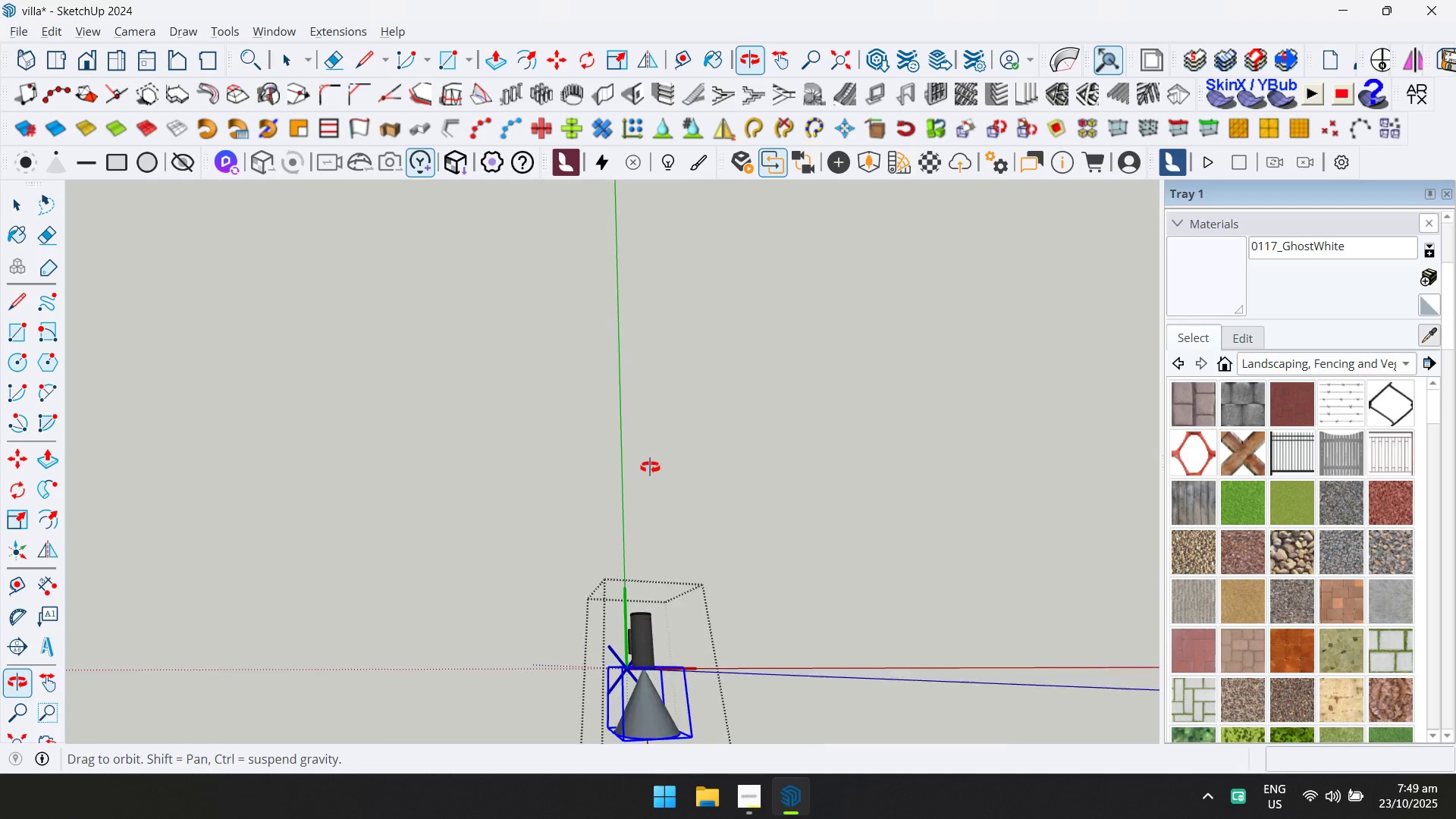 
key(D)
 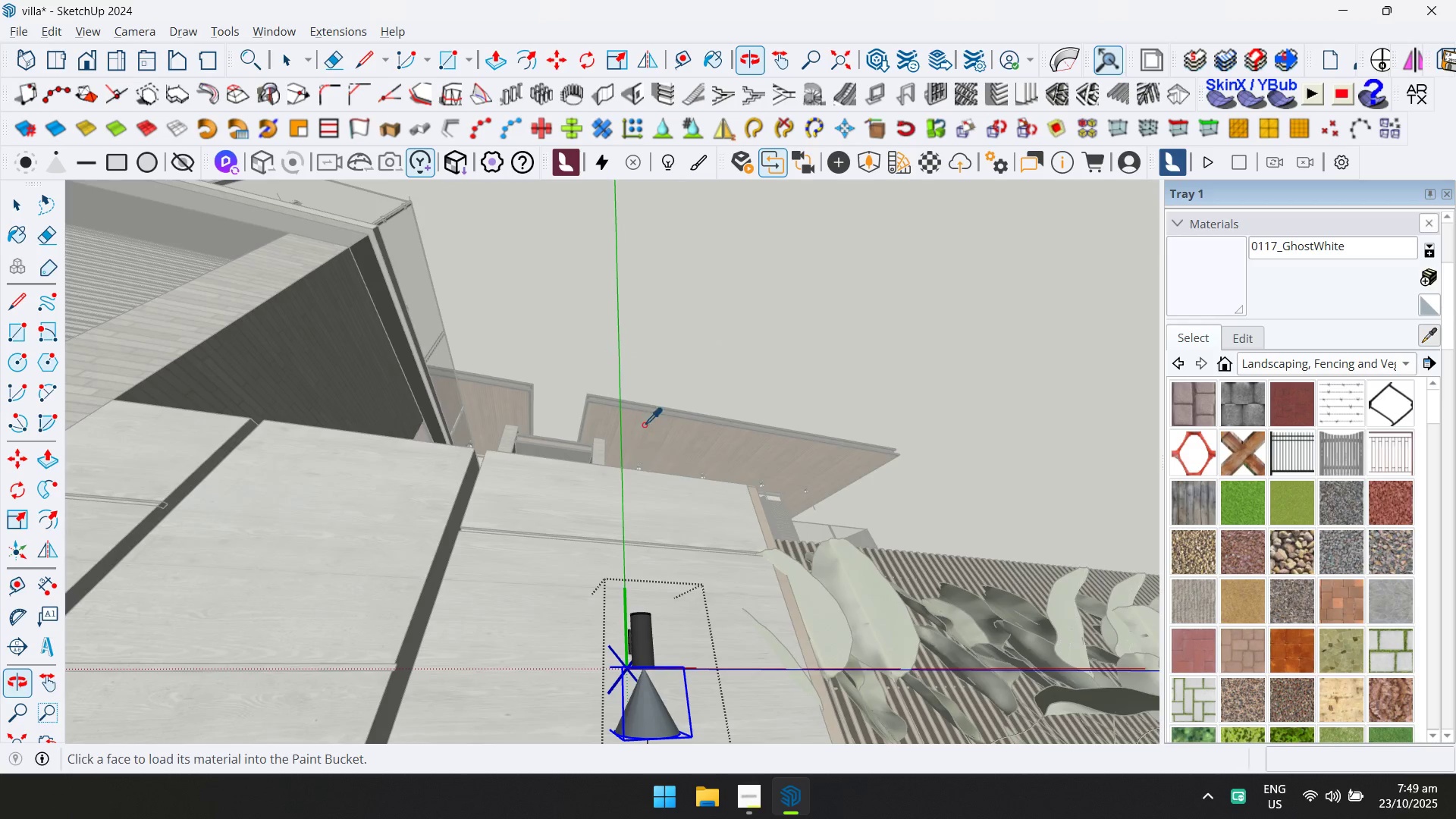 
scroll: coordinate [637, 469], scroll_direction: up, amount: 21.0
 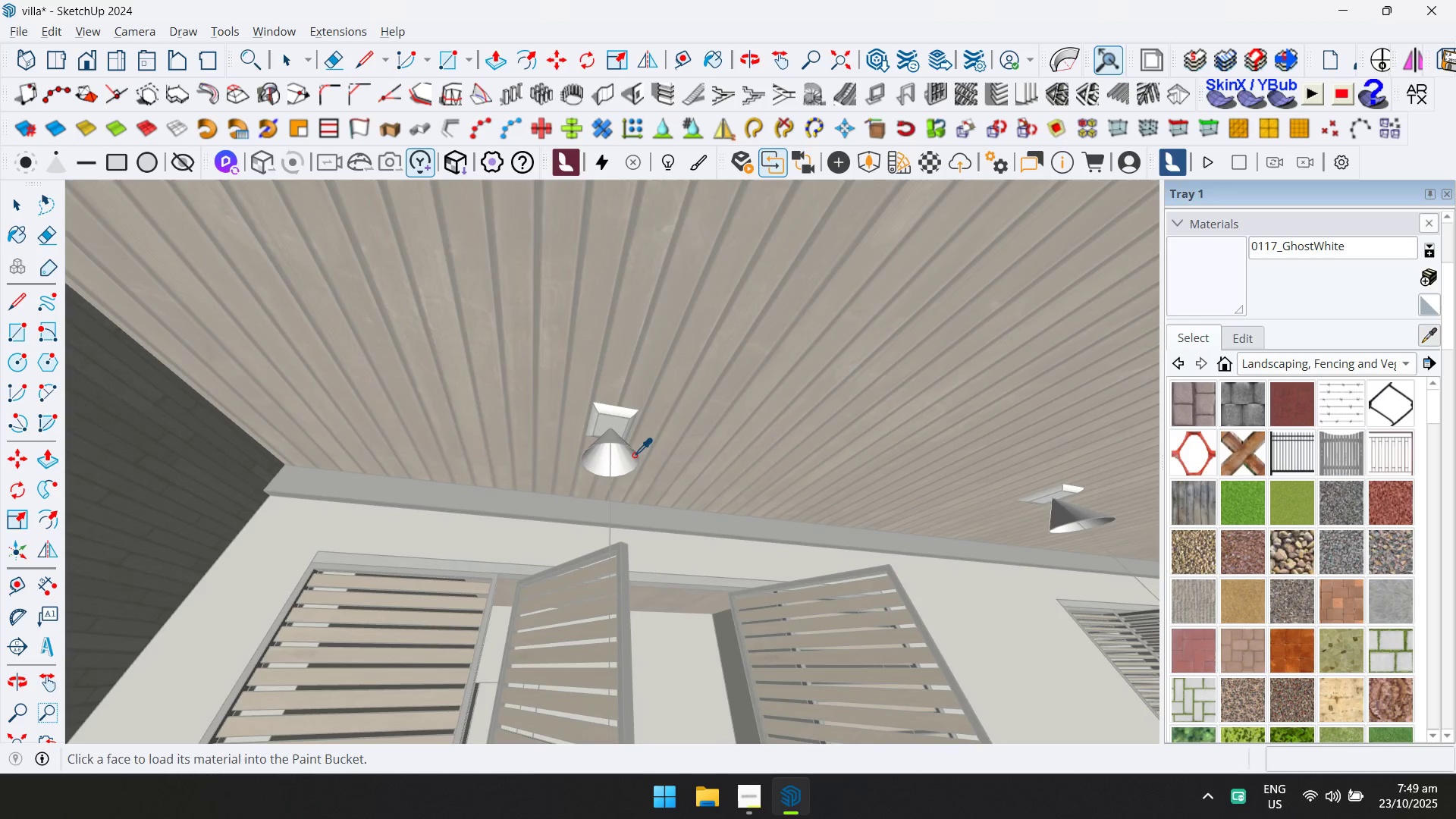 
left_click([633, 453])
 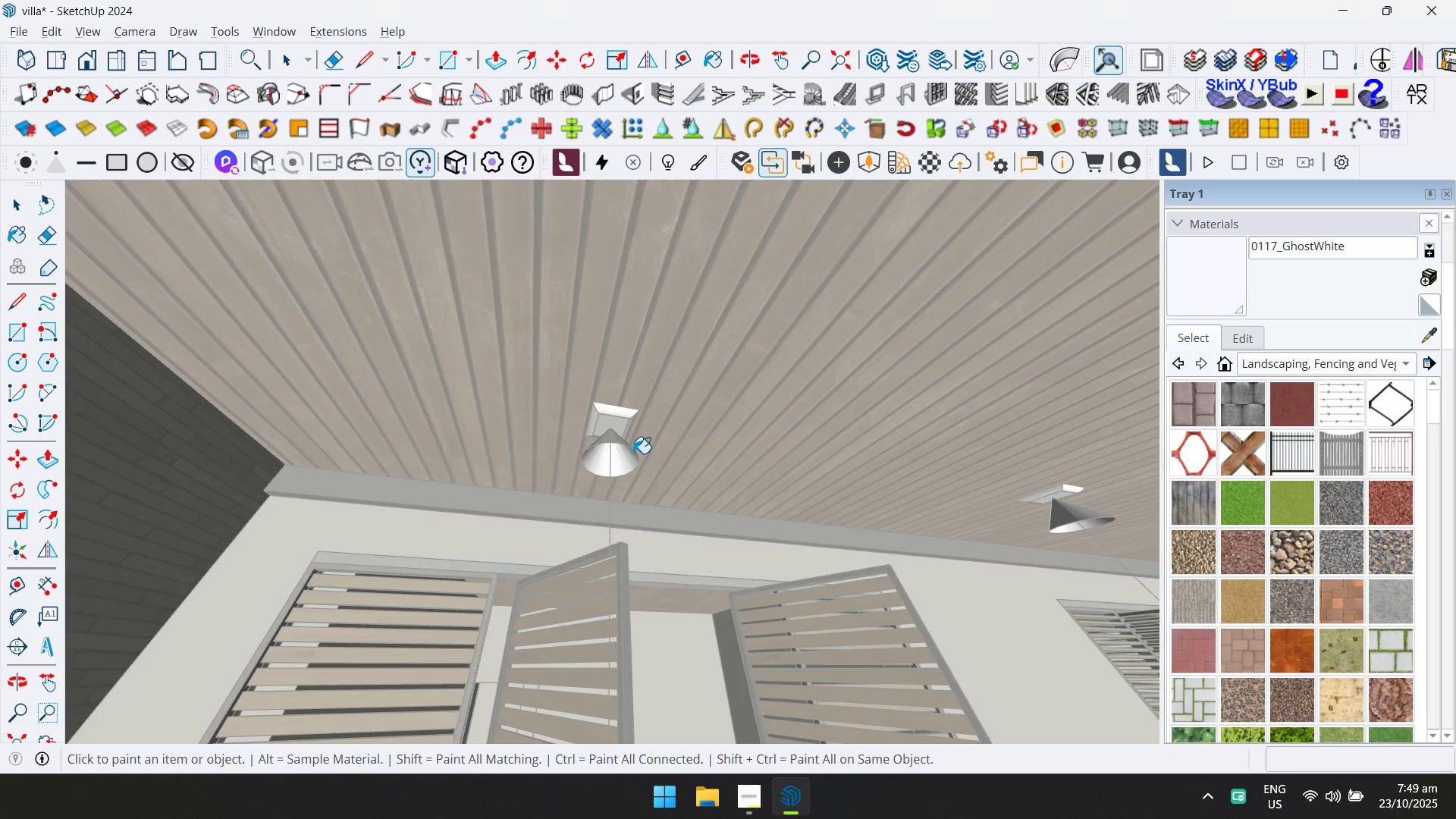 
scroll: coordinate [641, 463], scroll_direction: down, amount: 23.0
 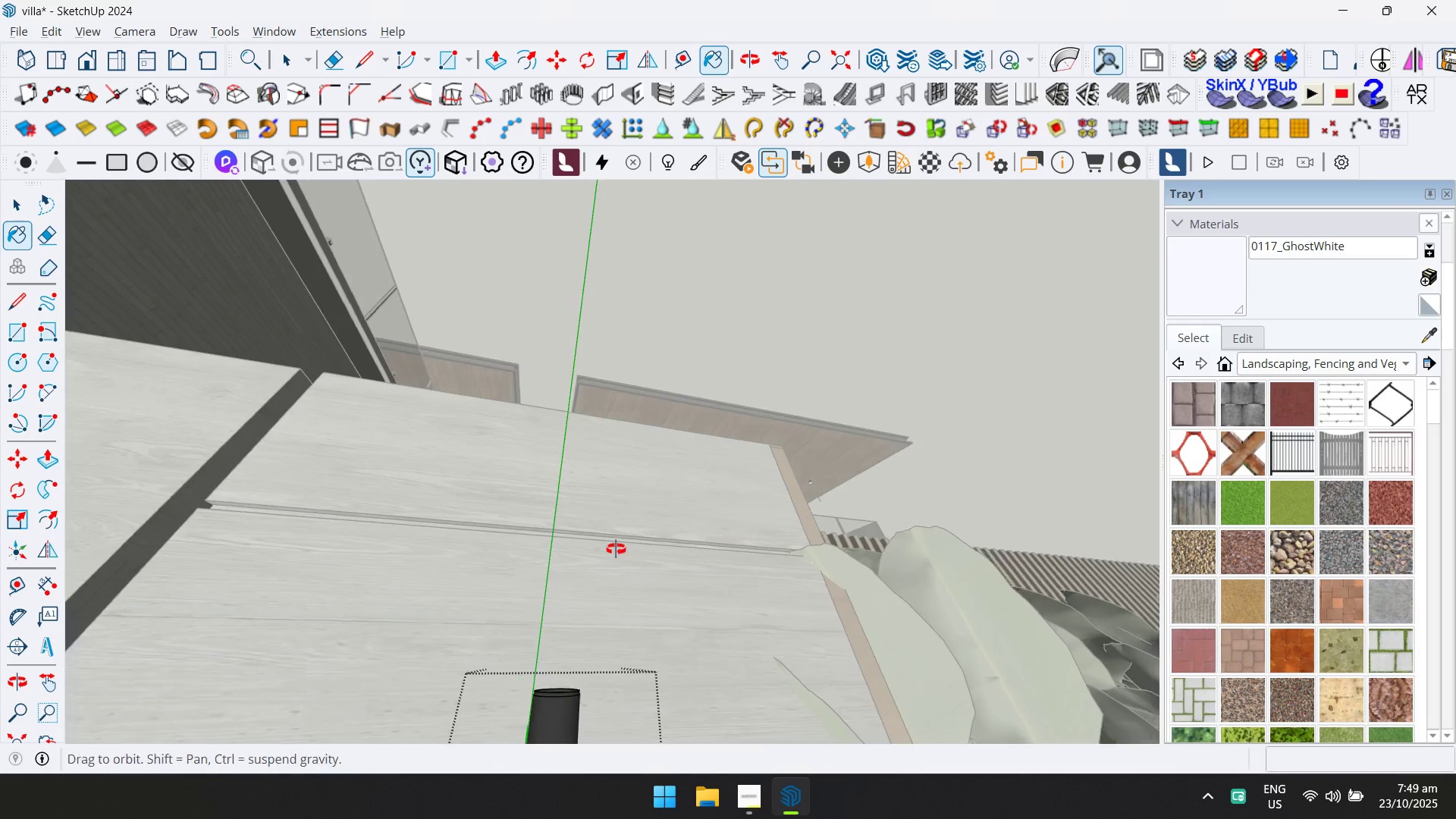 
hold_key(key=ShiftLeft, duration=0.35)
 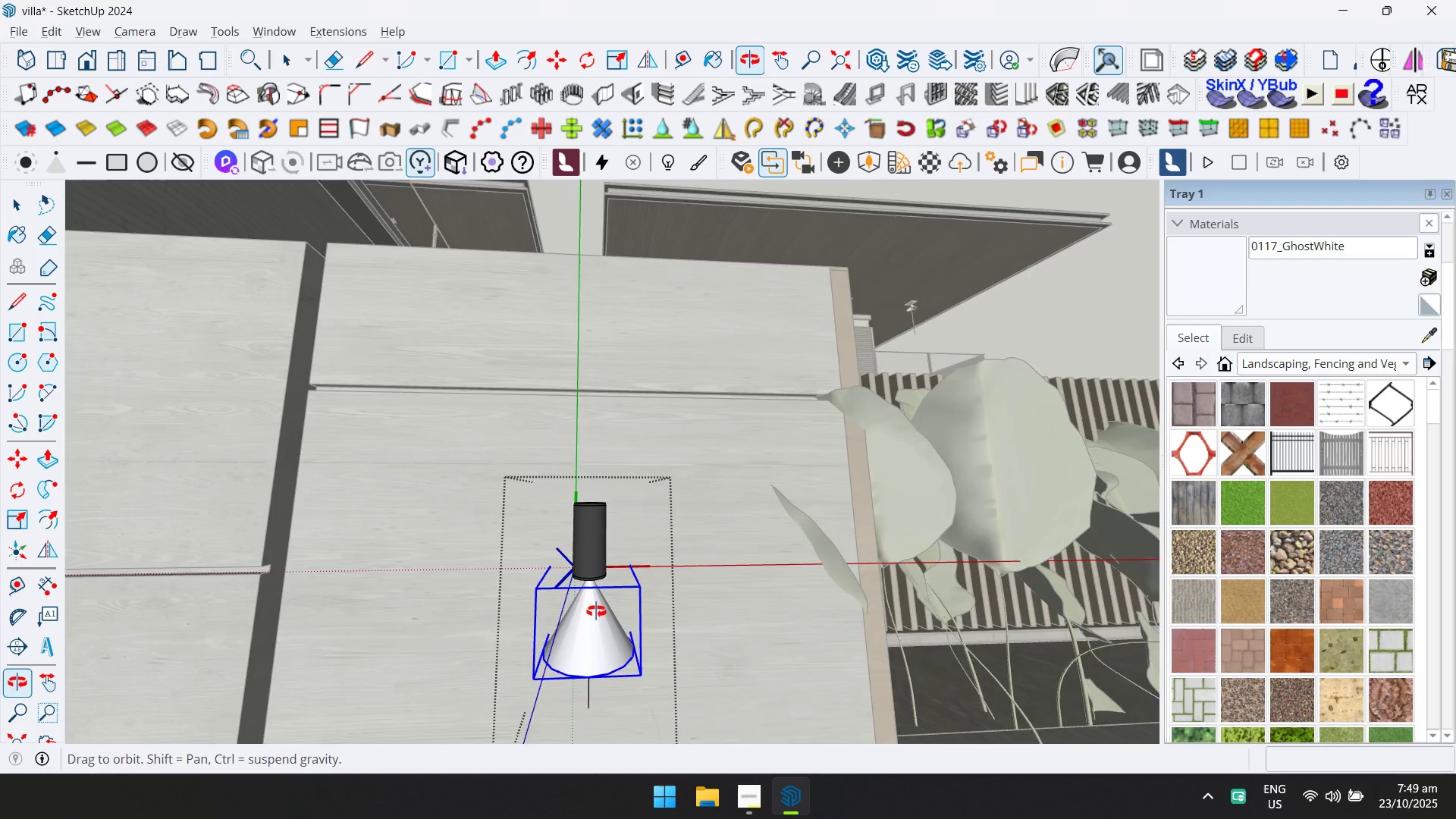 
type(DQ)
 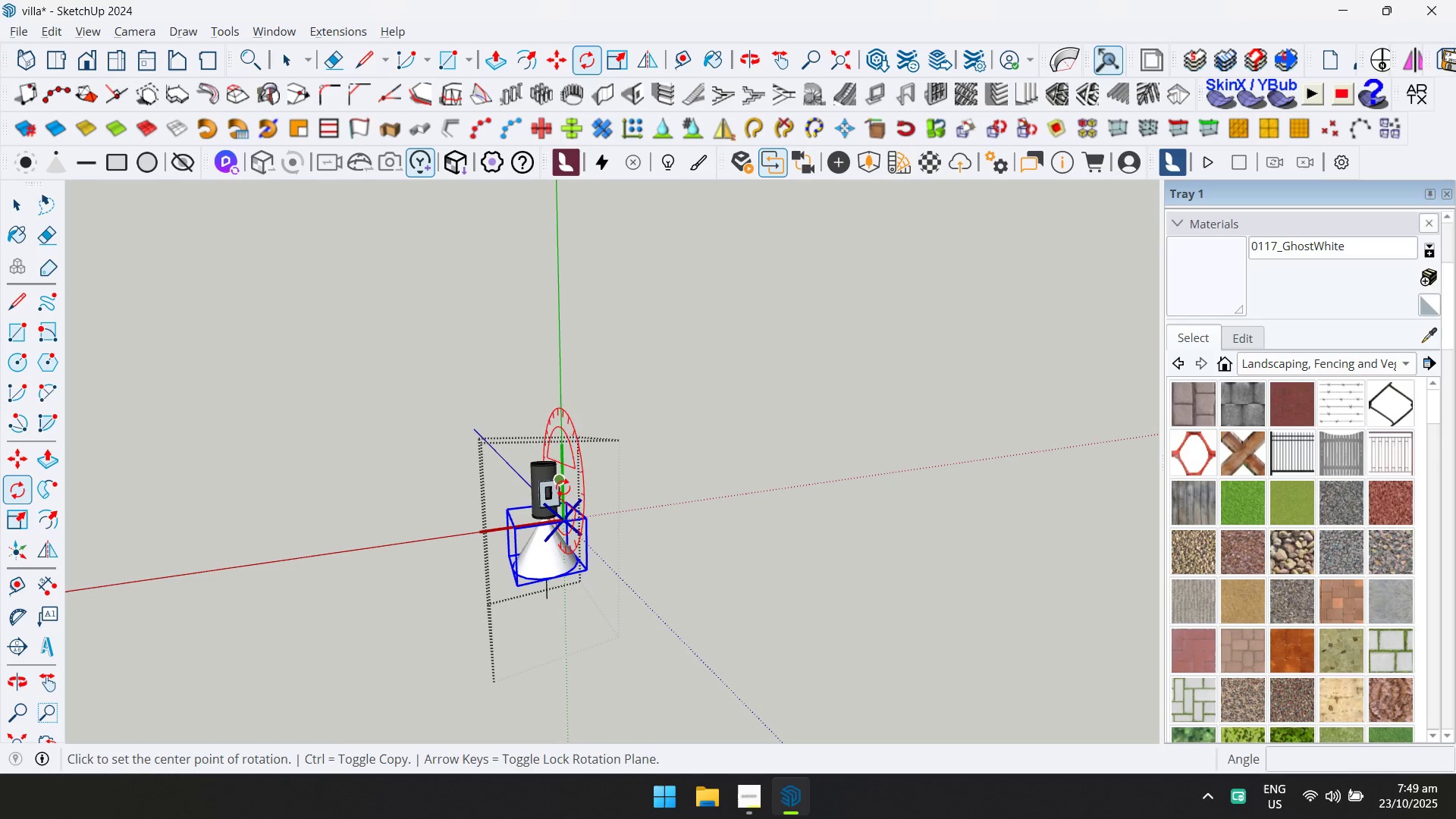 
scroll: coordinate [517, 532], scroll_direction: none, amount: 0.0
 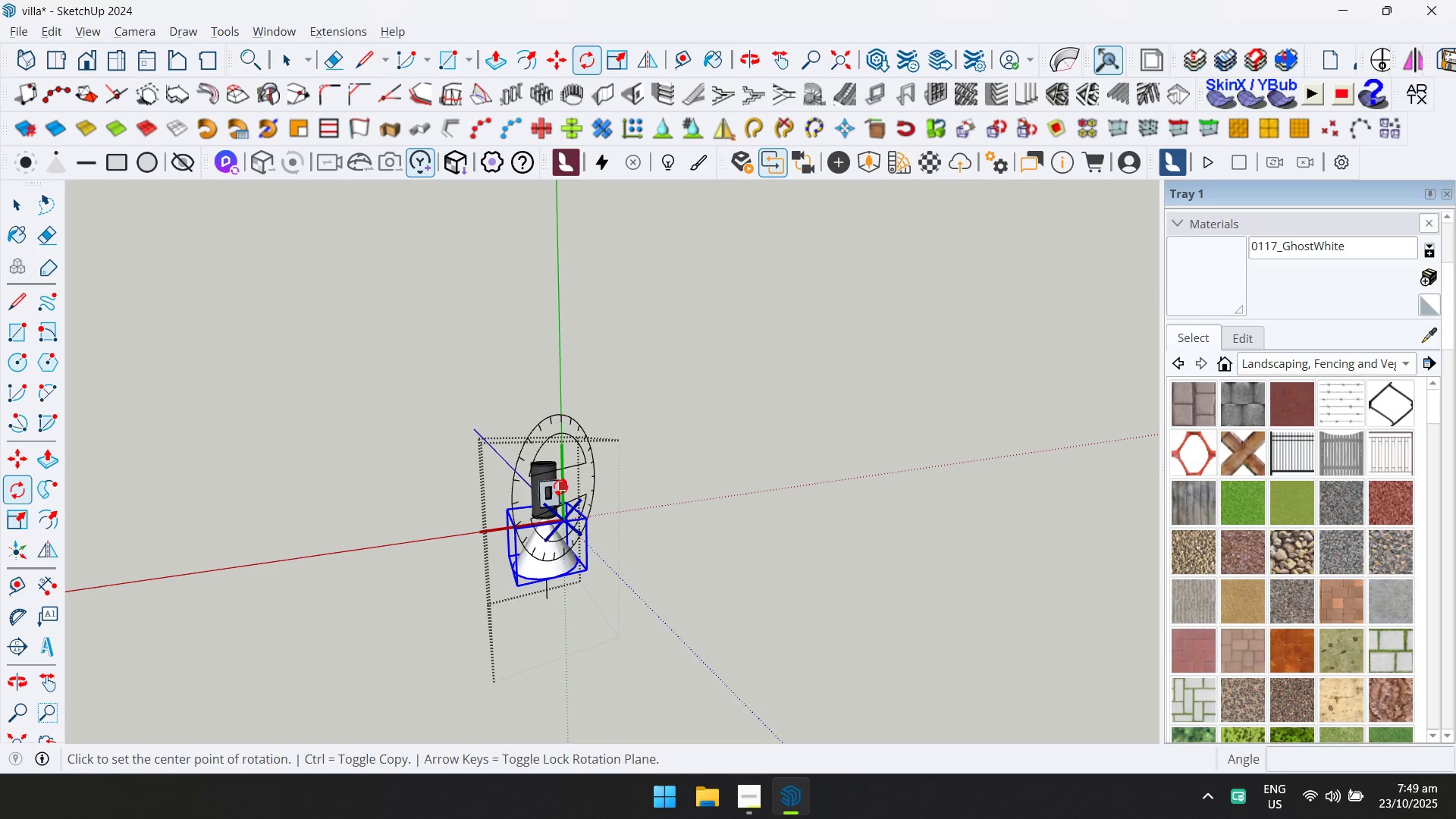 
scroll: coordinate [535, 525], scroll_direction: up, amount: 1.0
 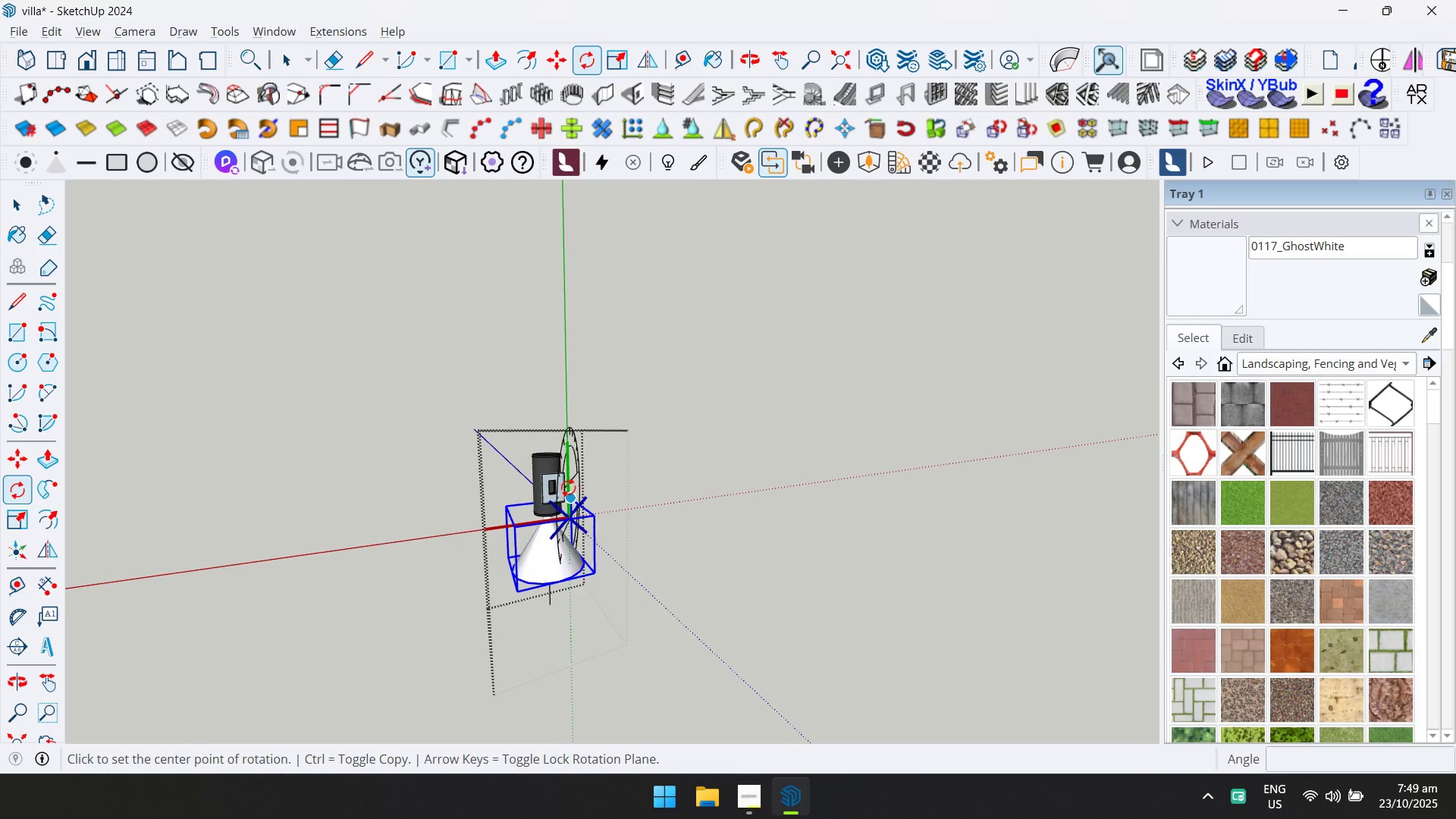 
key(ArrowLeft)
 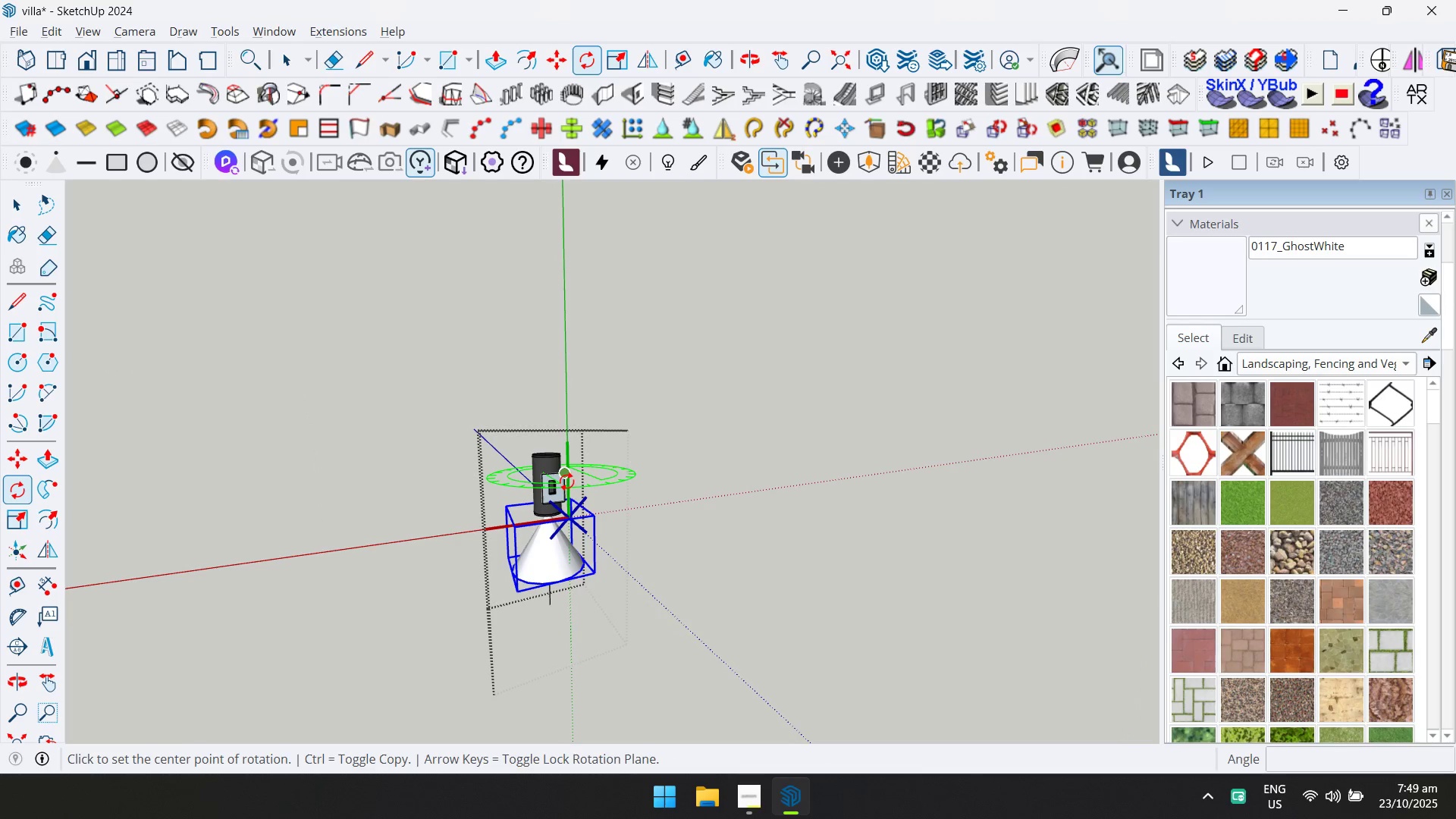 
key(ArrowRight)
 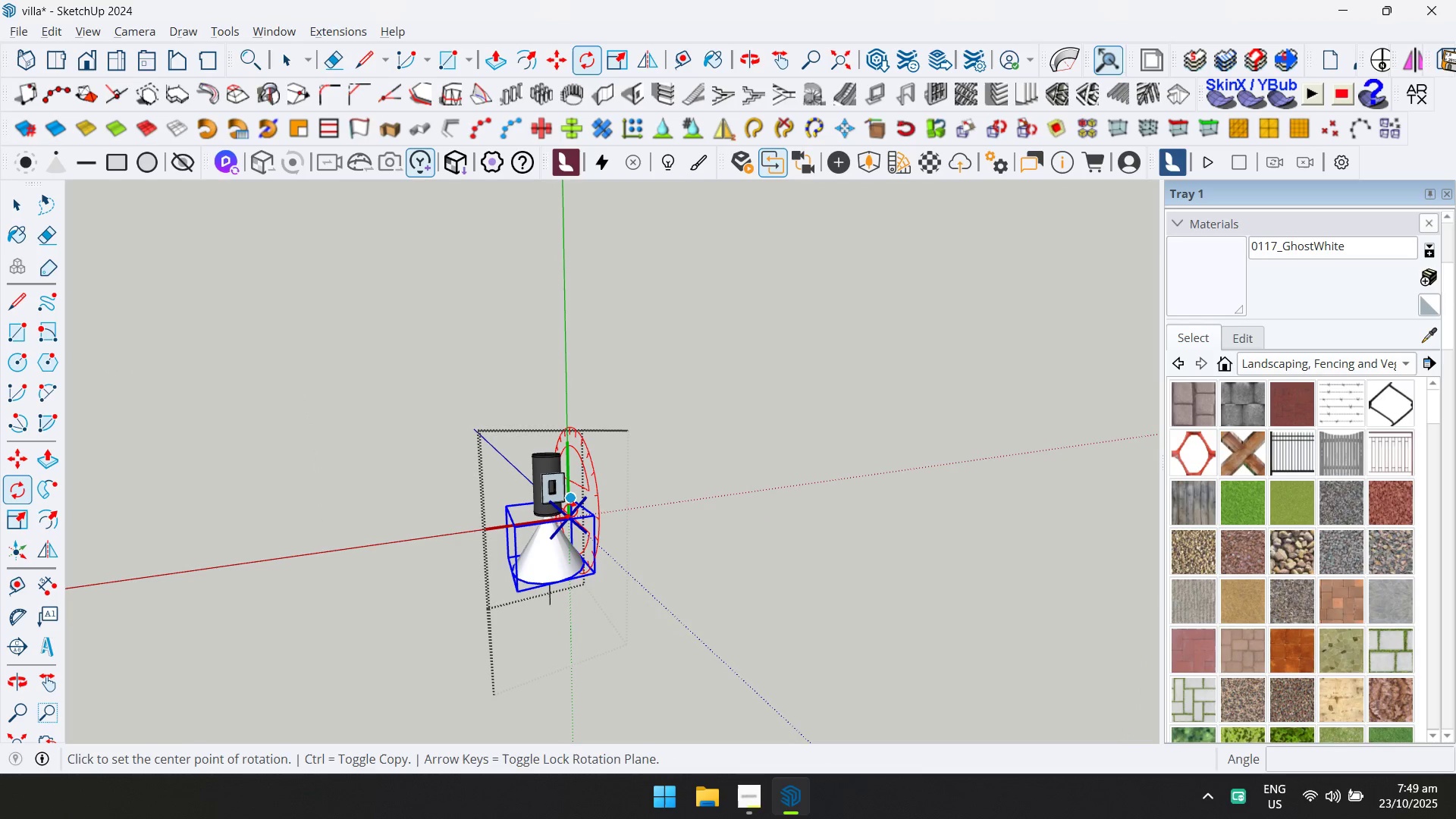 
key(ArrowUp)
 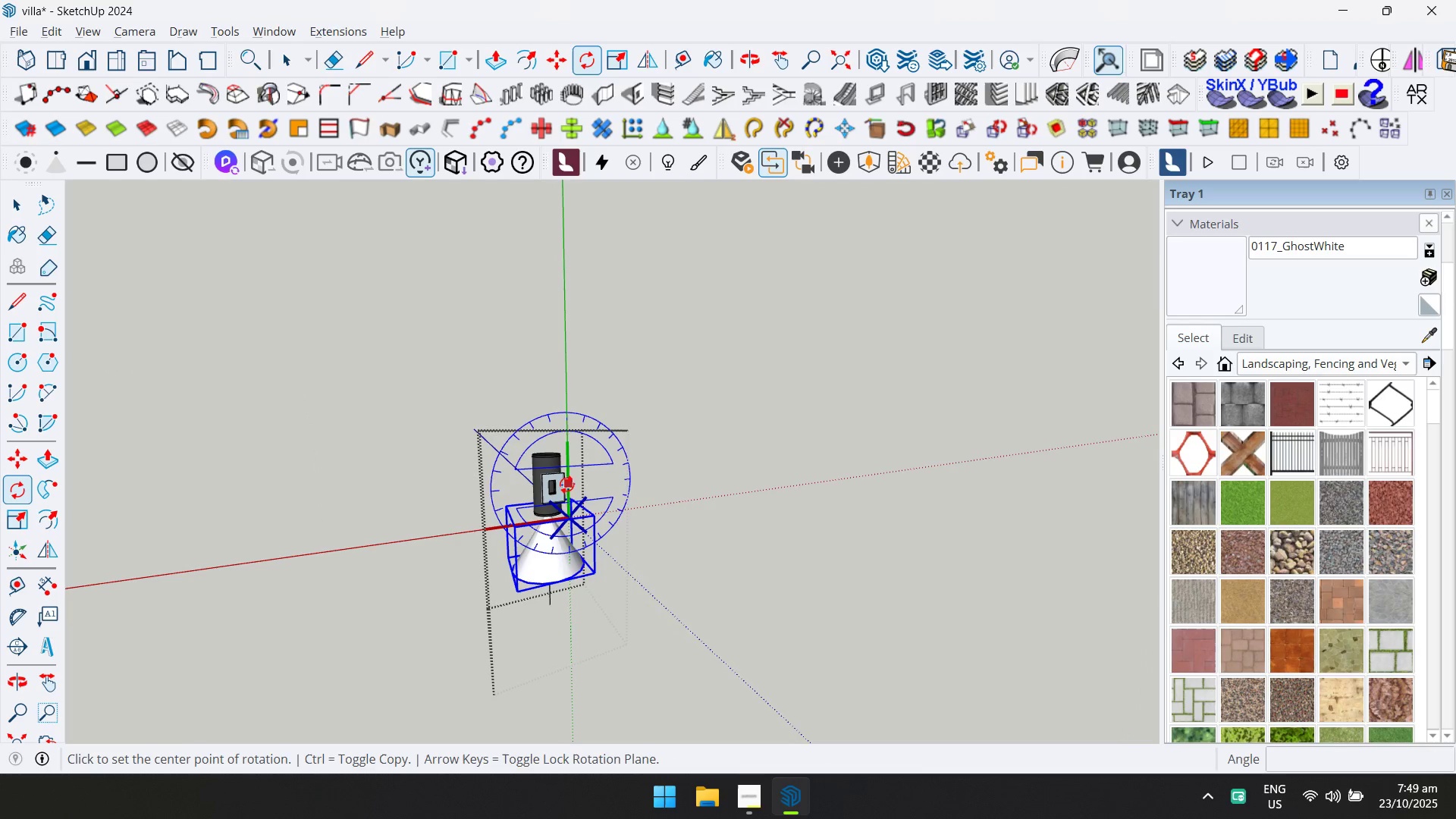 
scroll: coordinate [540, 516], scroll_direction: up, amount: 4.0
 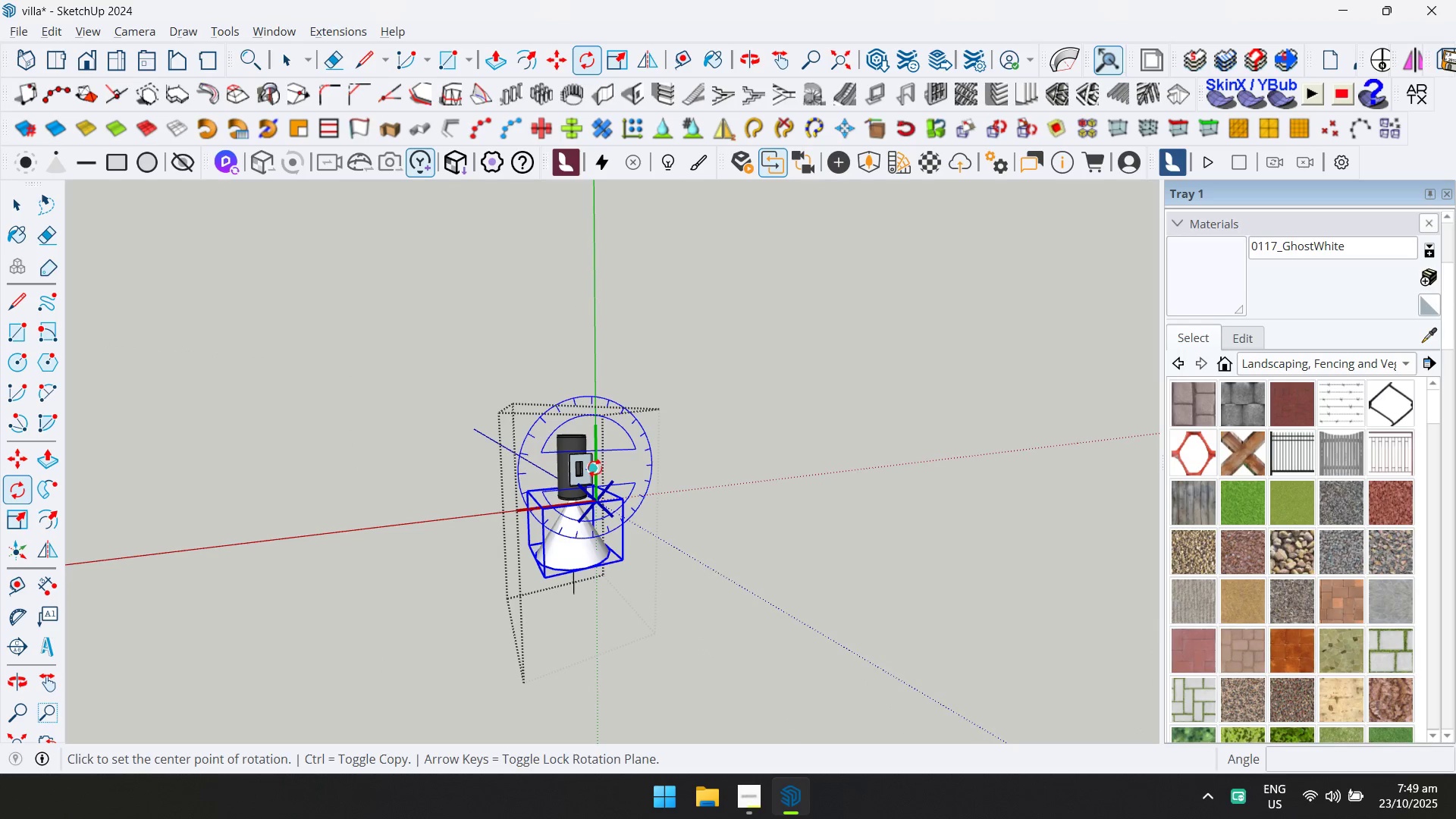 
left_click([593, 467])
 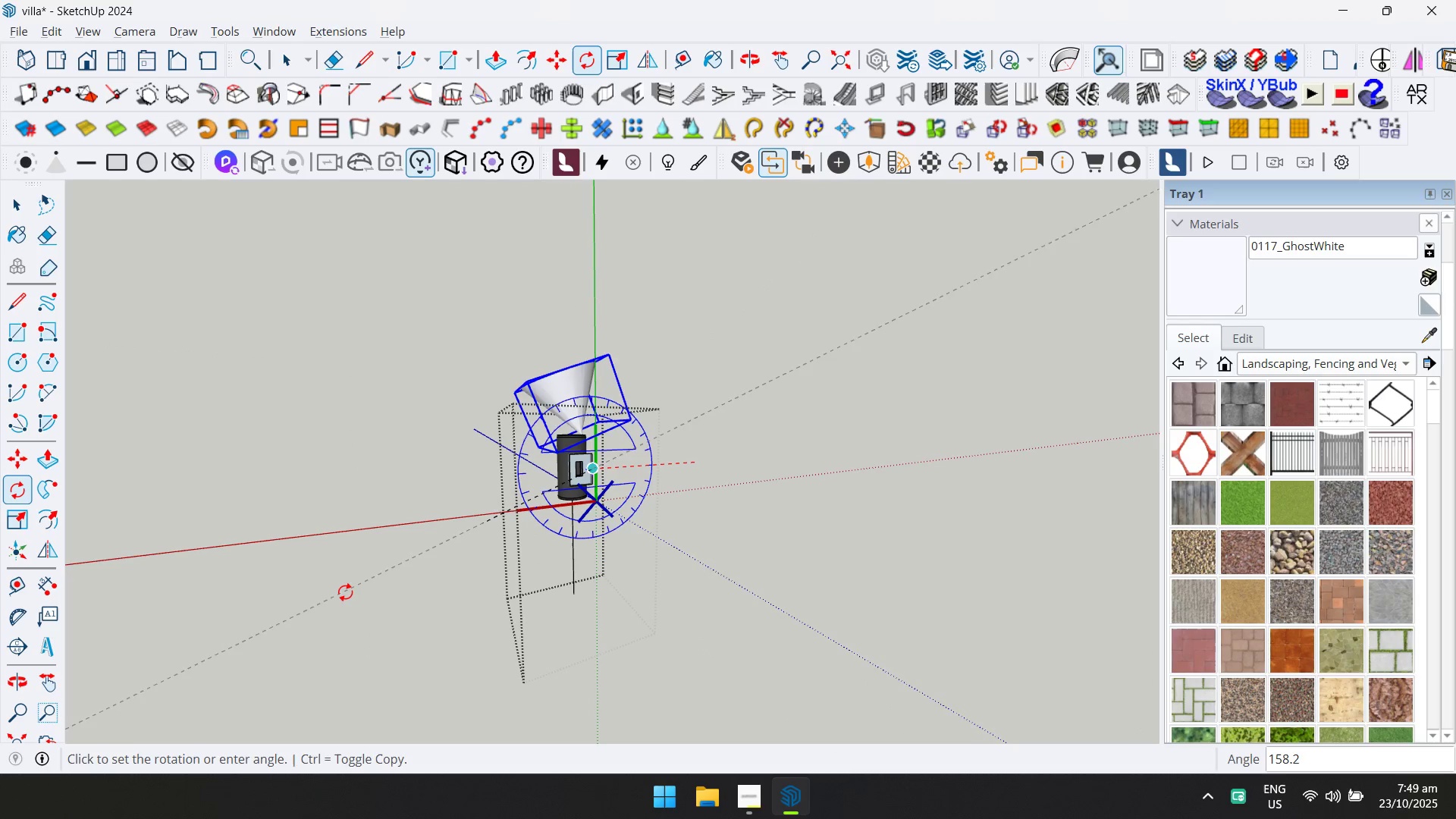 
key(Control+ControlLeft)
 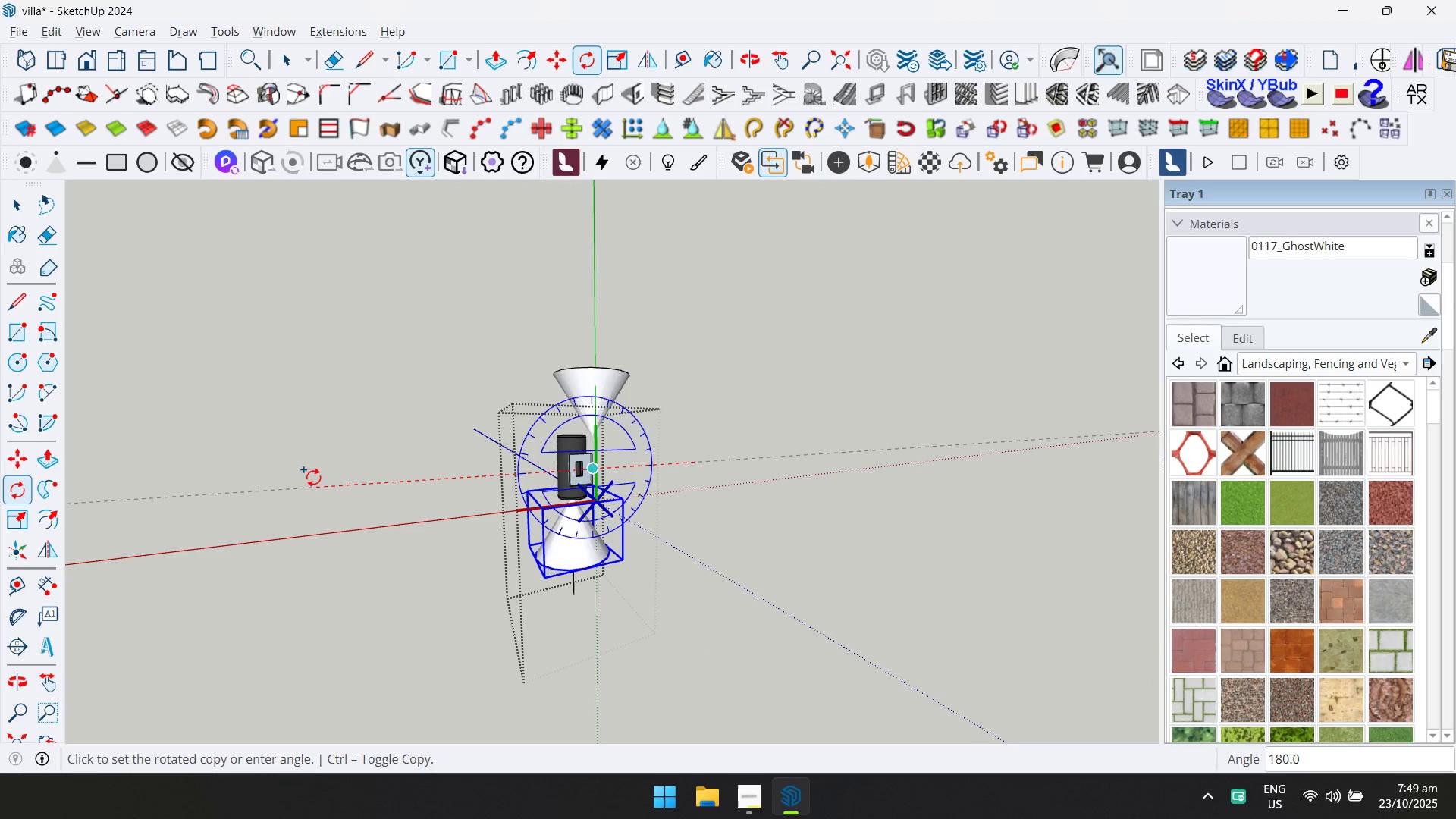 
left_click([312, 481])
 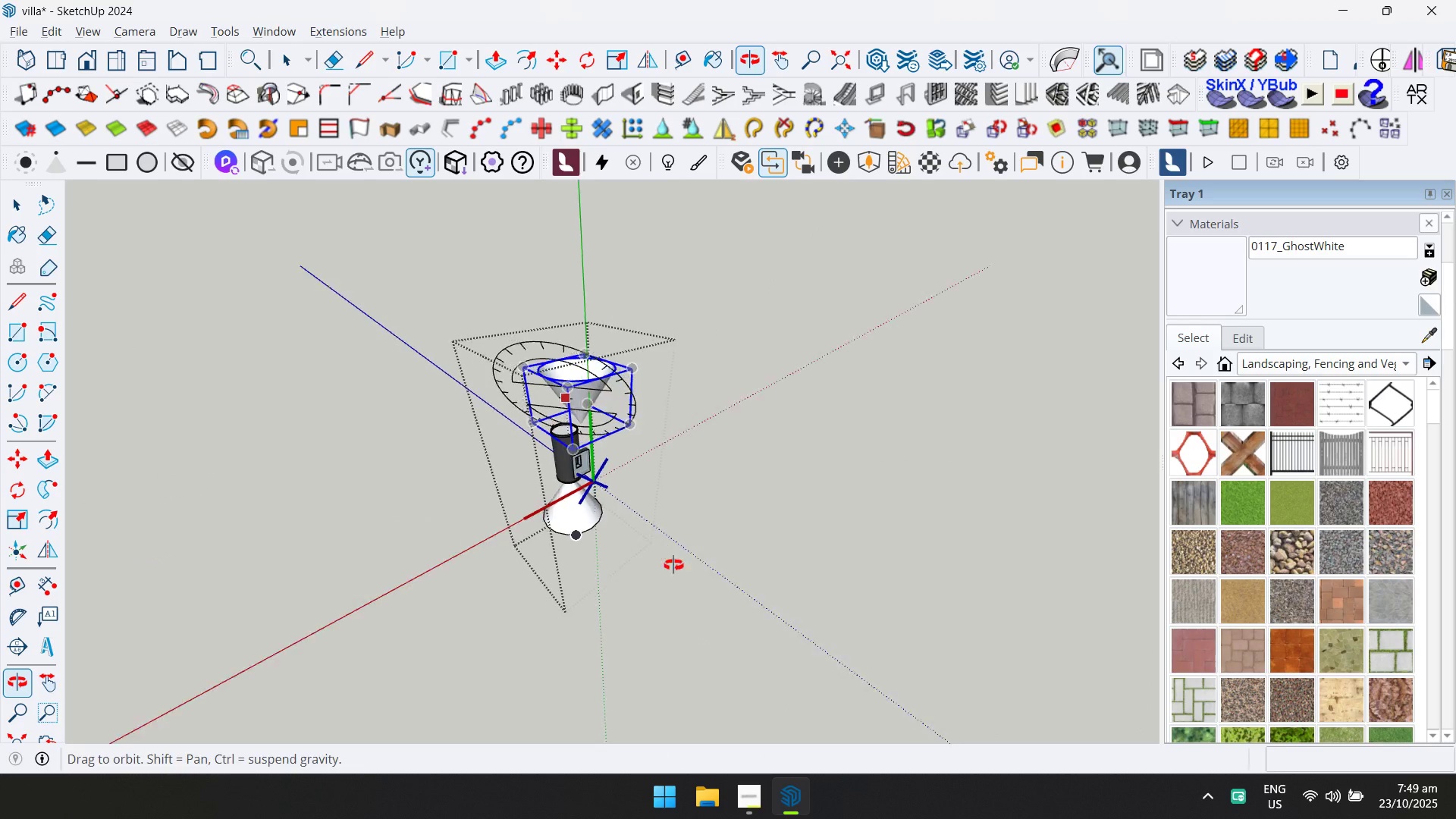 
scroll: coordinate [599, 422], scroll_direction: up, amount: 1.0
 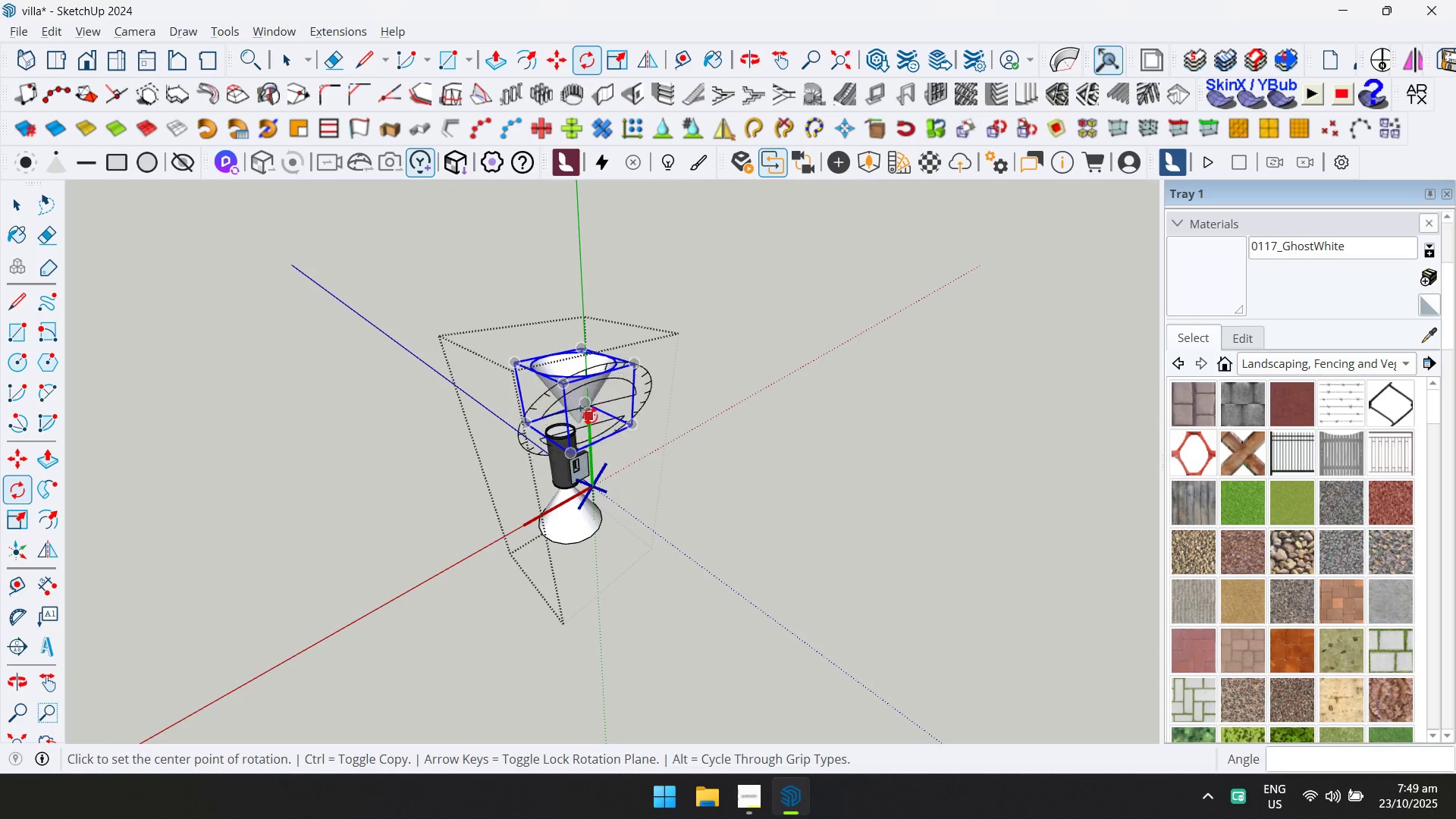 
key(M)
 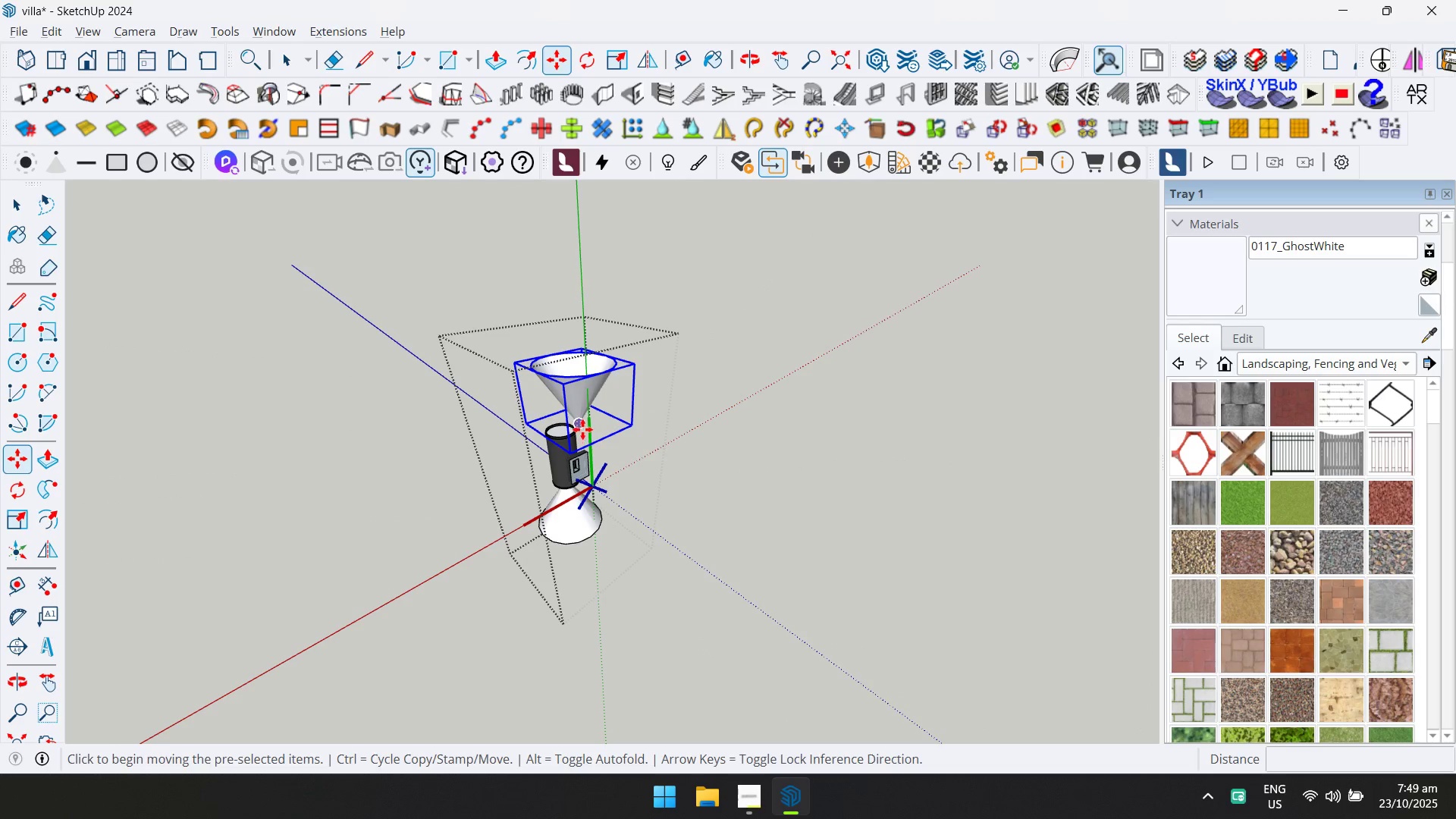 
left_click_drag(start_coordinate=[582, 429], to_coordinate=[640, 400])
 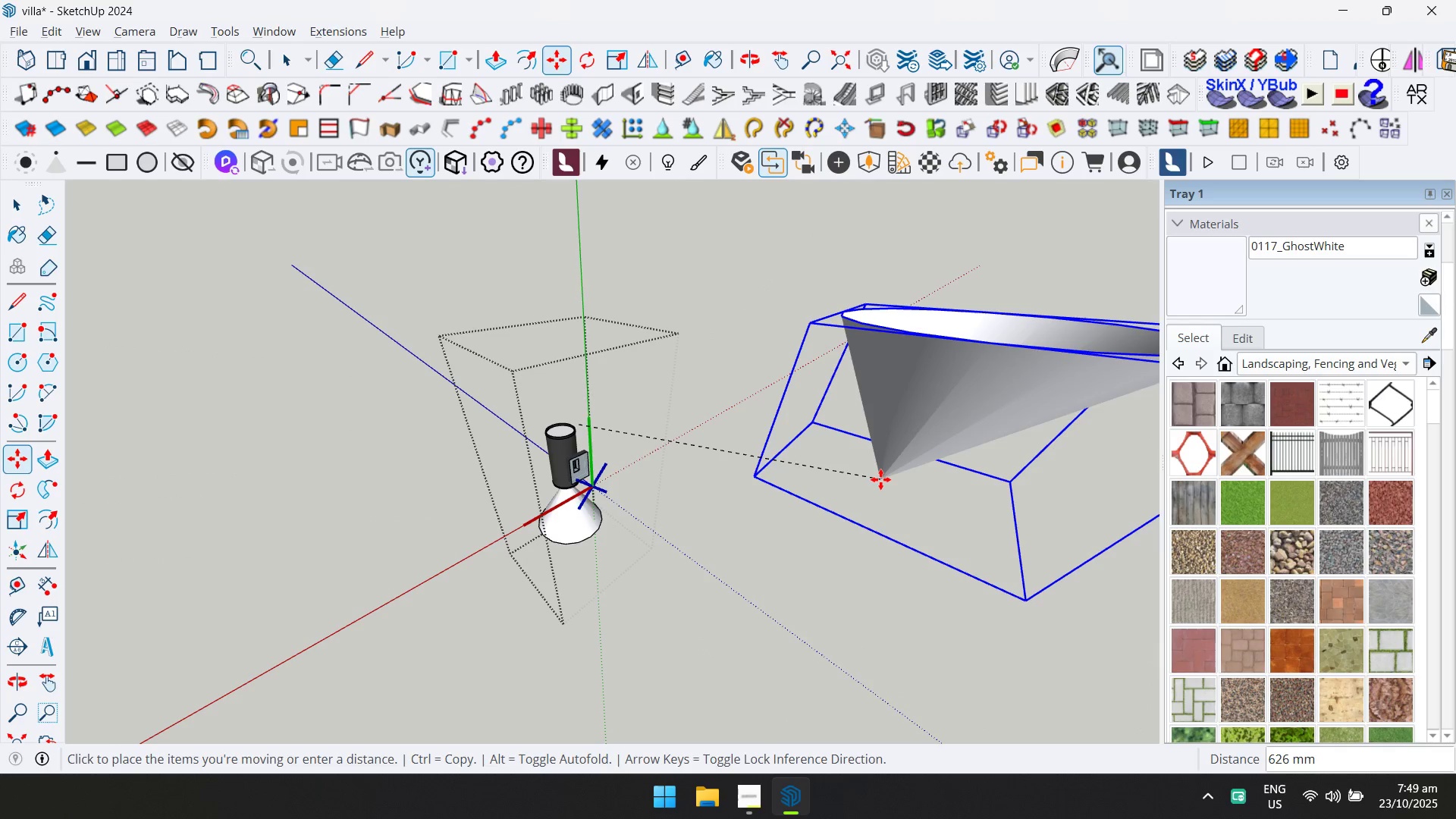 
key(ArrowLeft)
 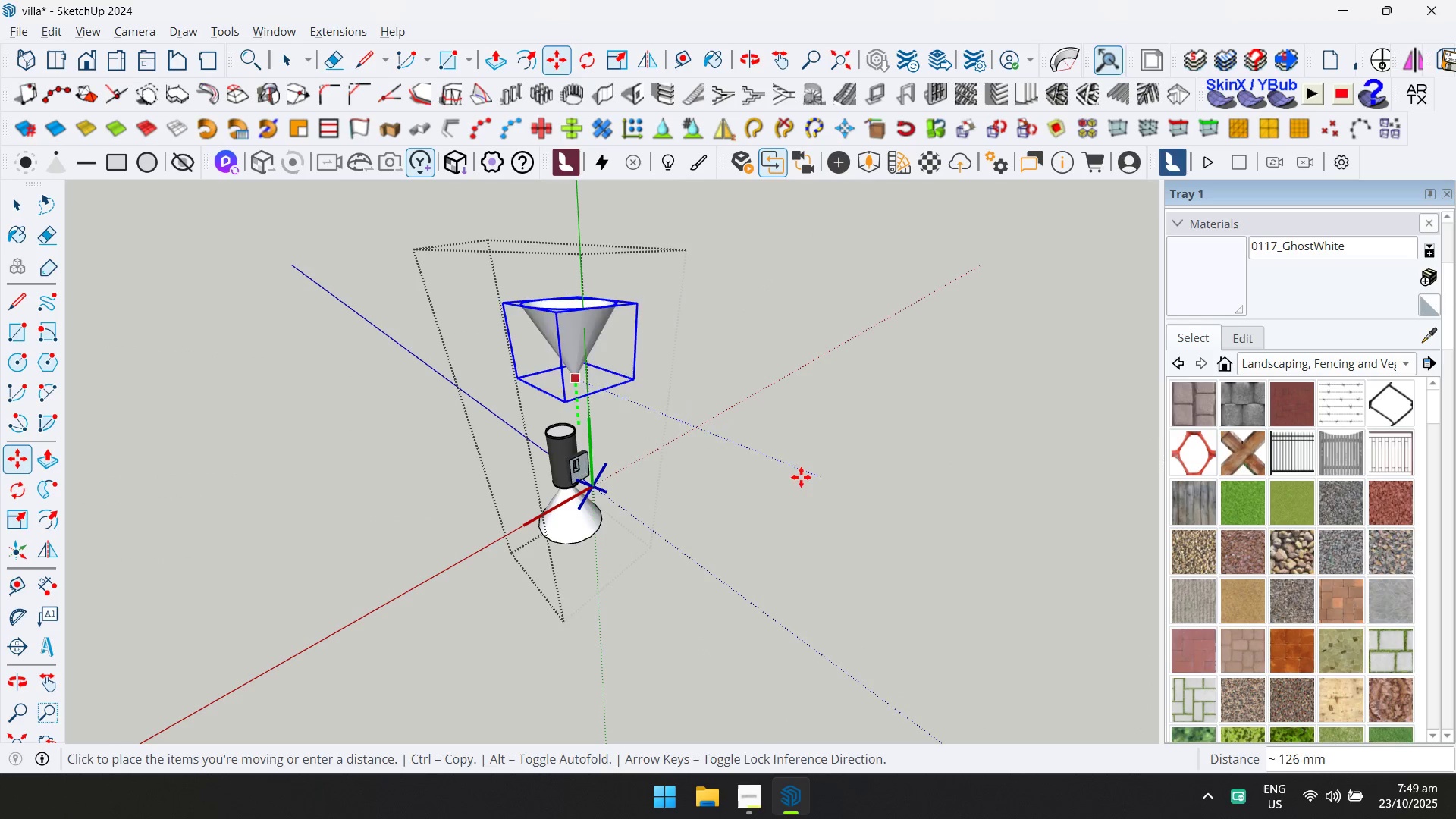 
key(ArrowRight)
 